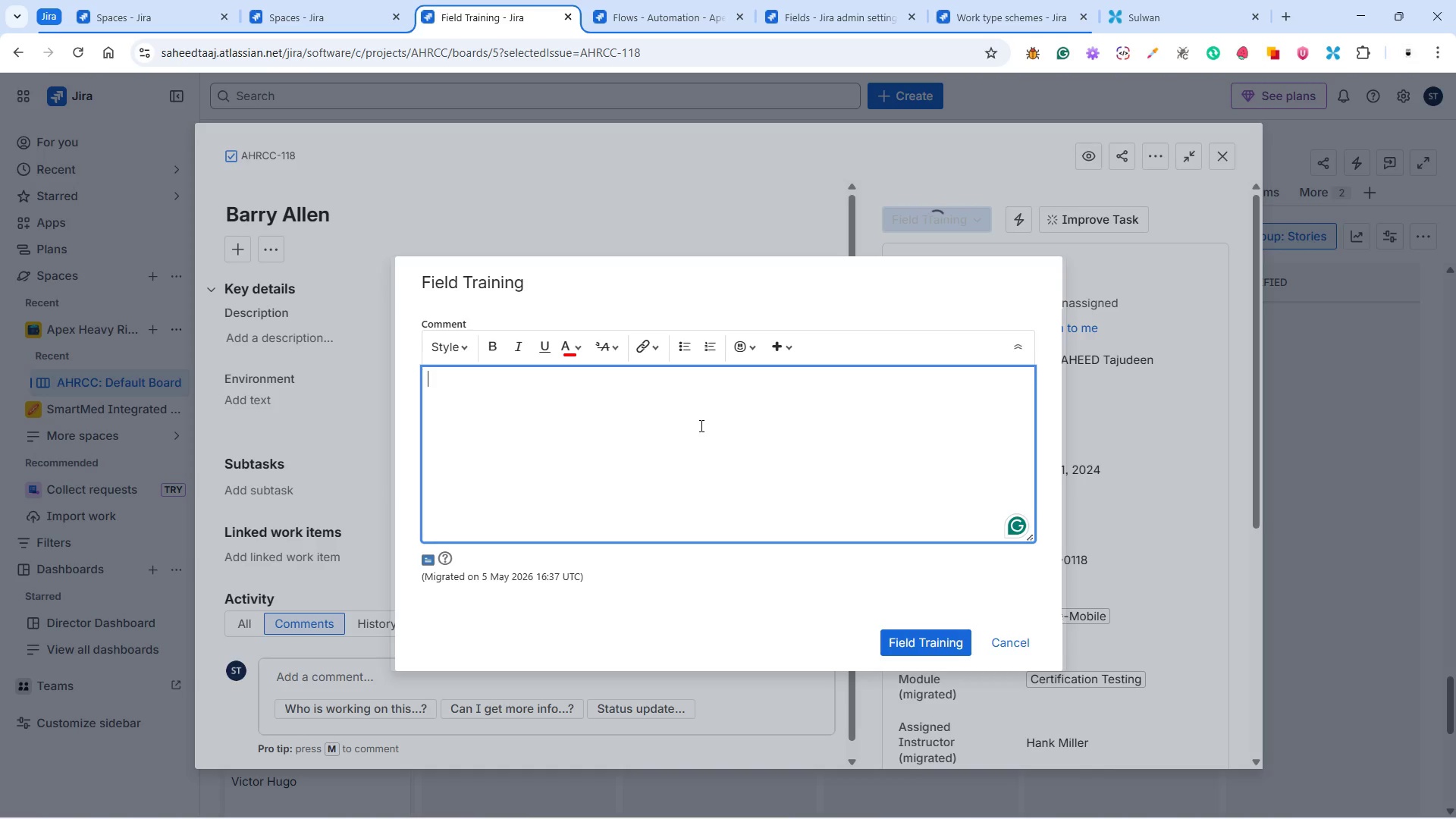 
key(BracketLeft)
 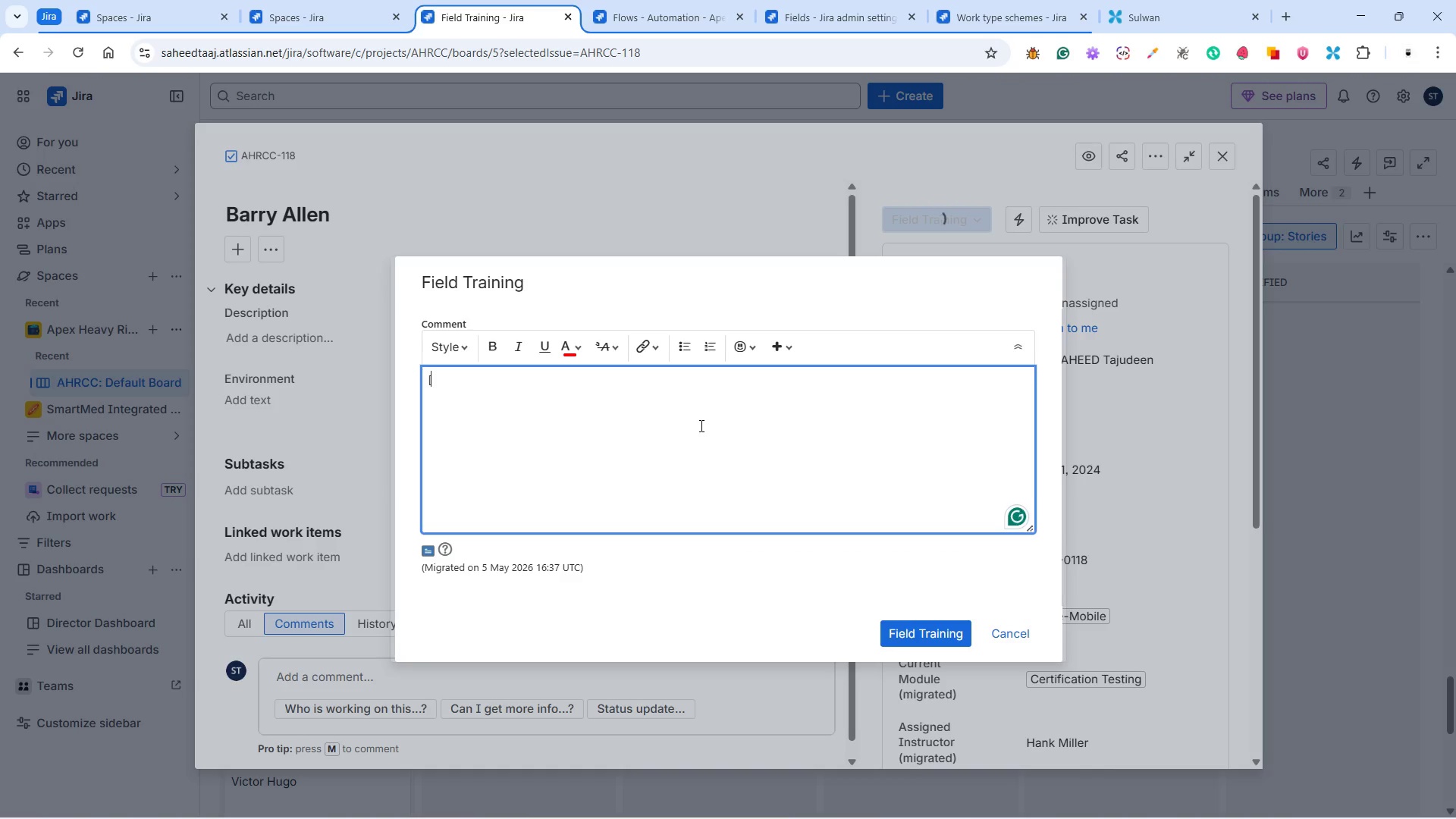 
hold_key(key=ShiftLeft, duration=1.52)
 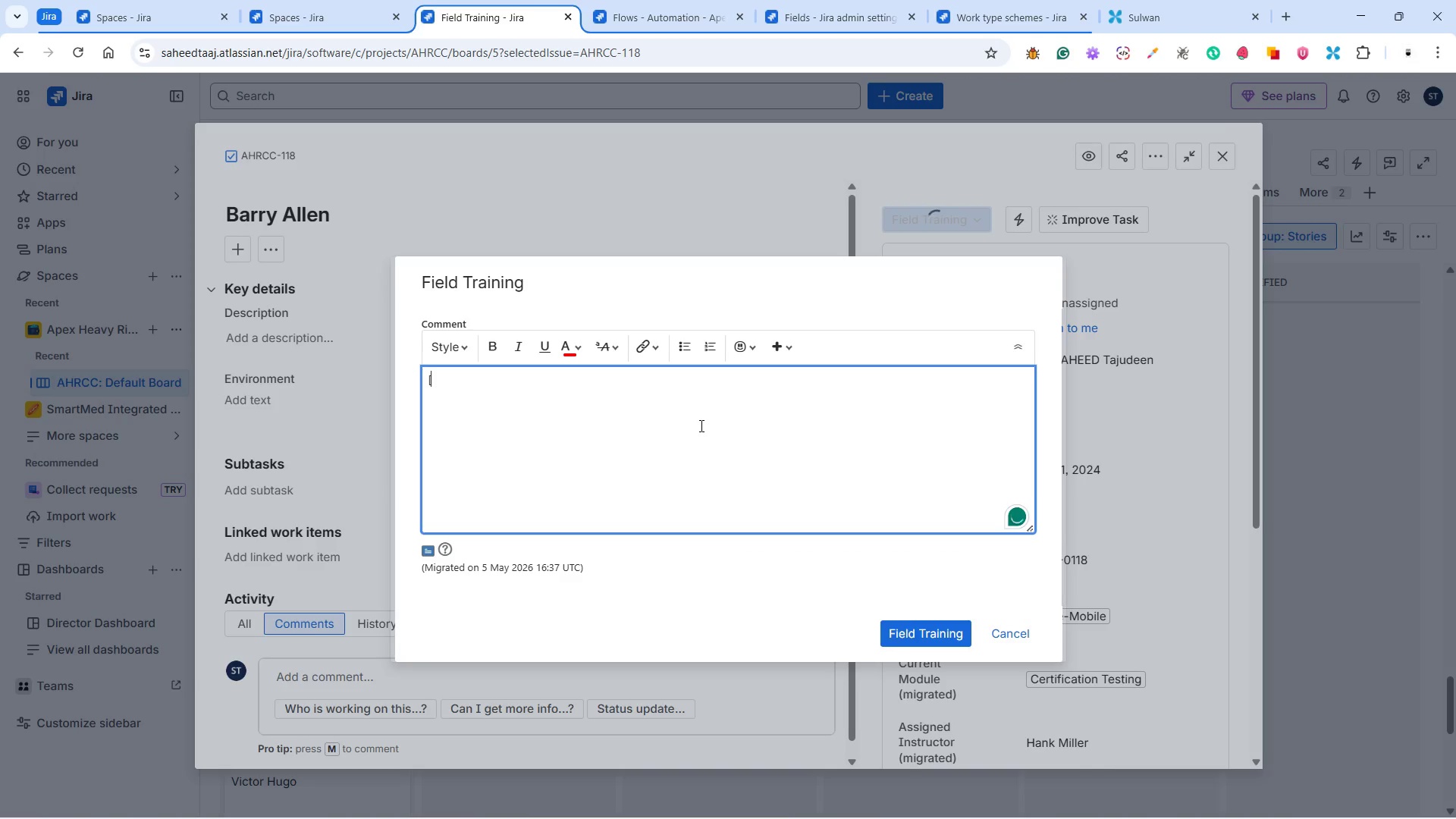 
hold_key(key=ShiftLeft, duration=1.51)
 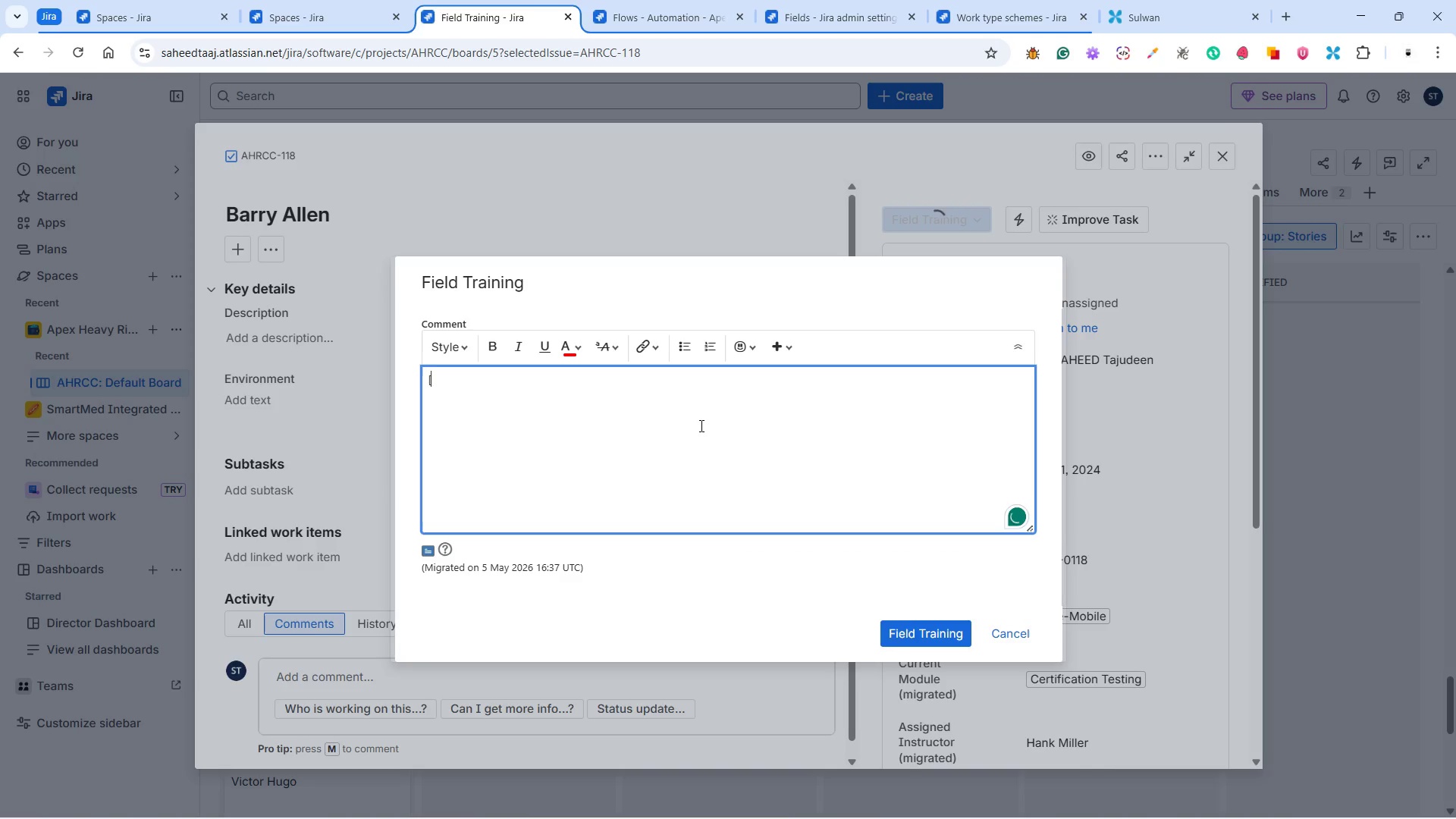 
type(Student Progress])
 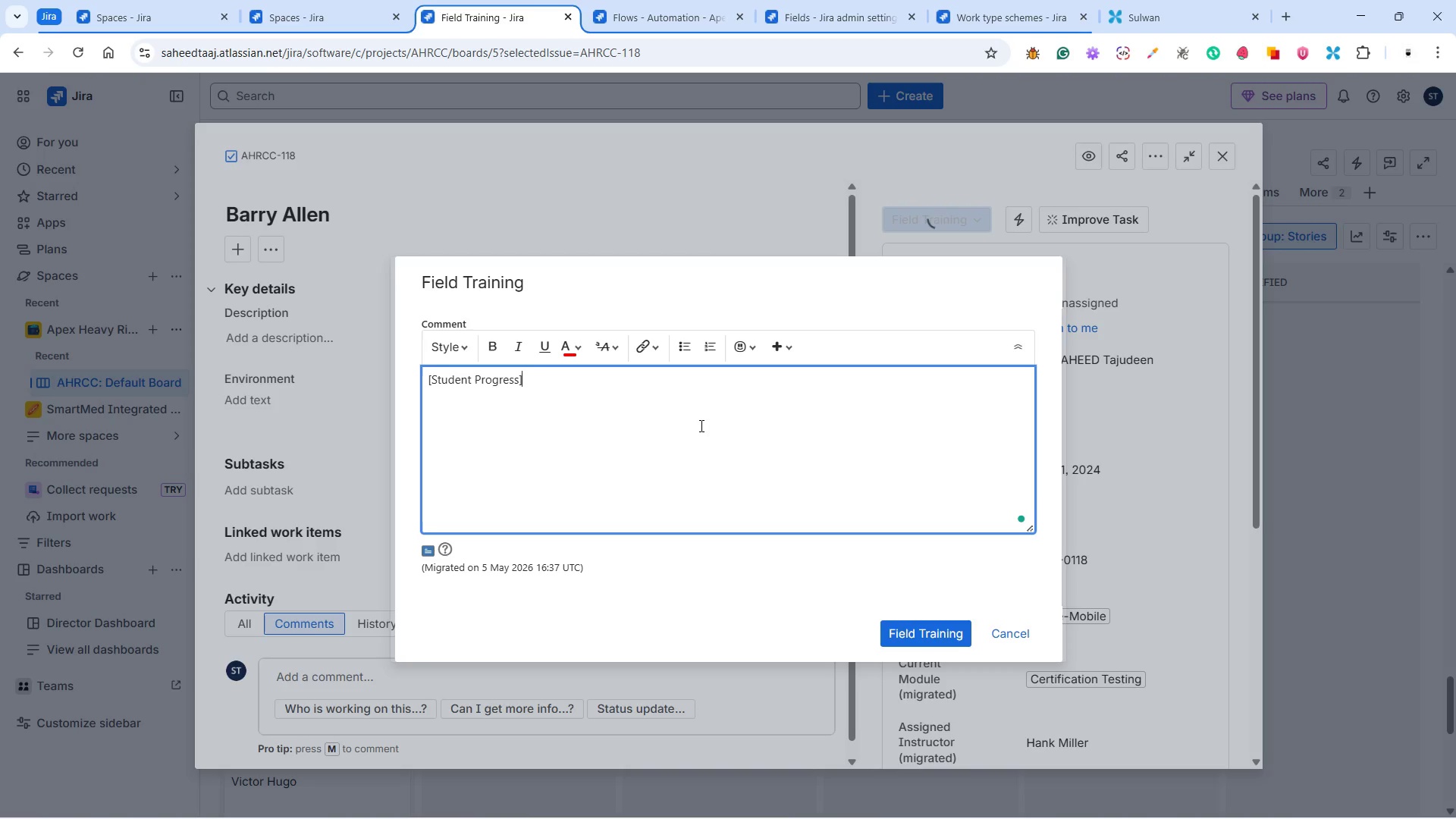 
left_click([923, 631])
 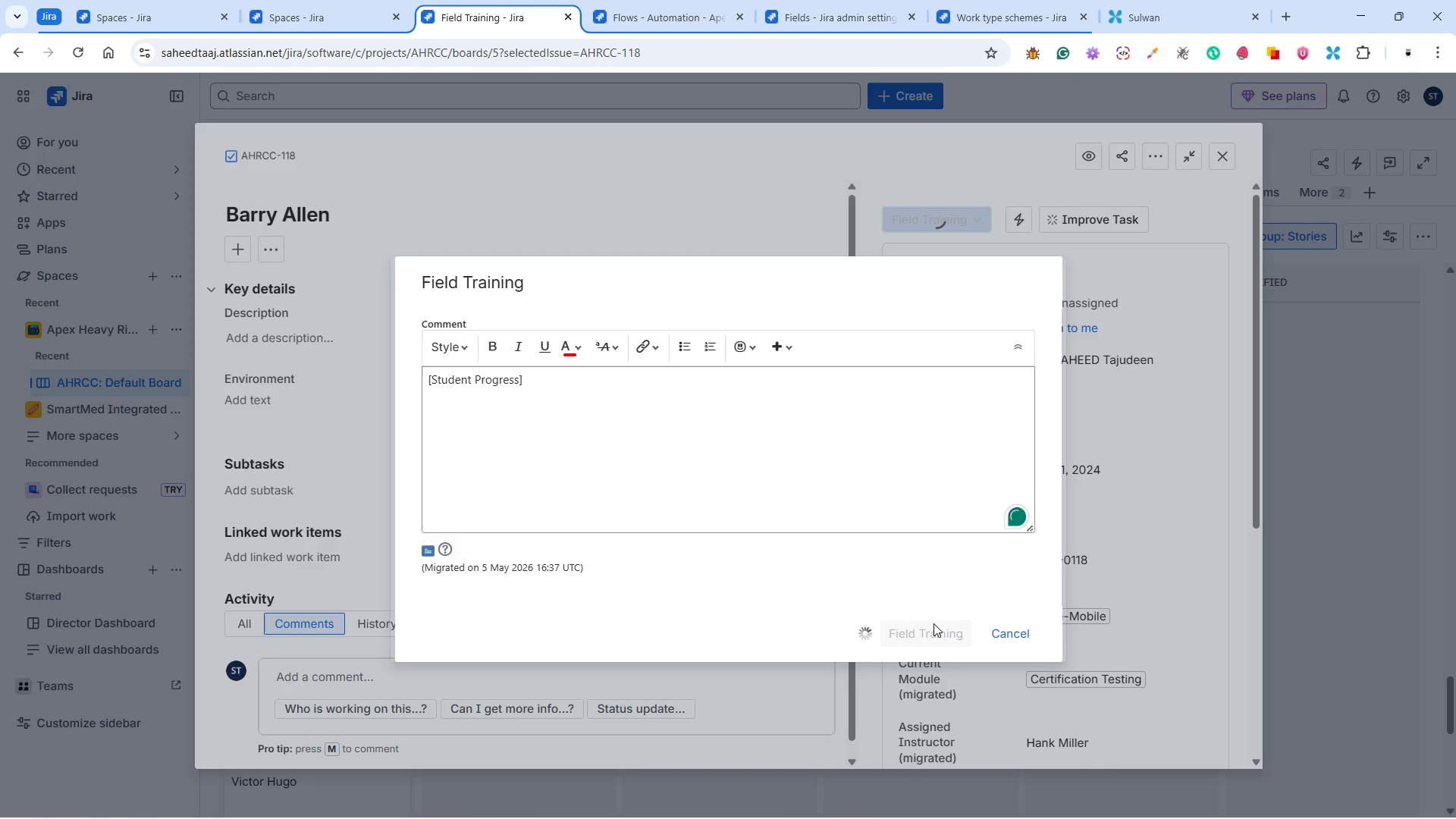 
mouse_move([956, 592])
 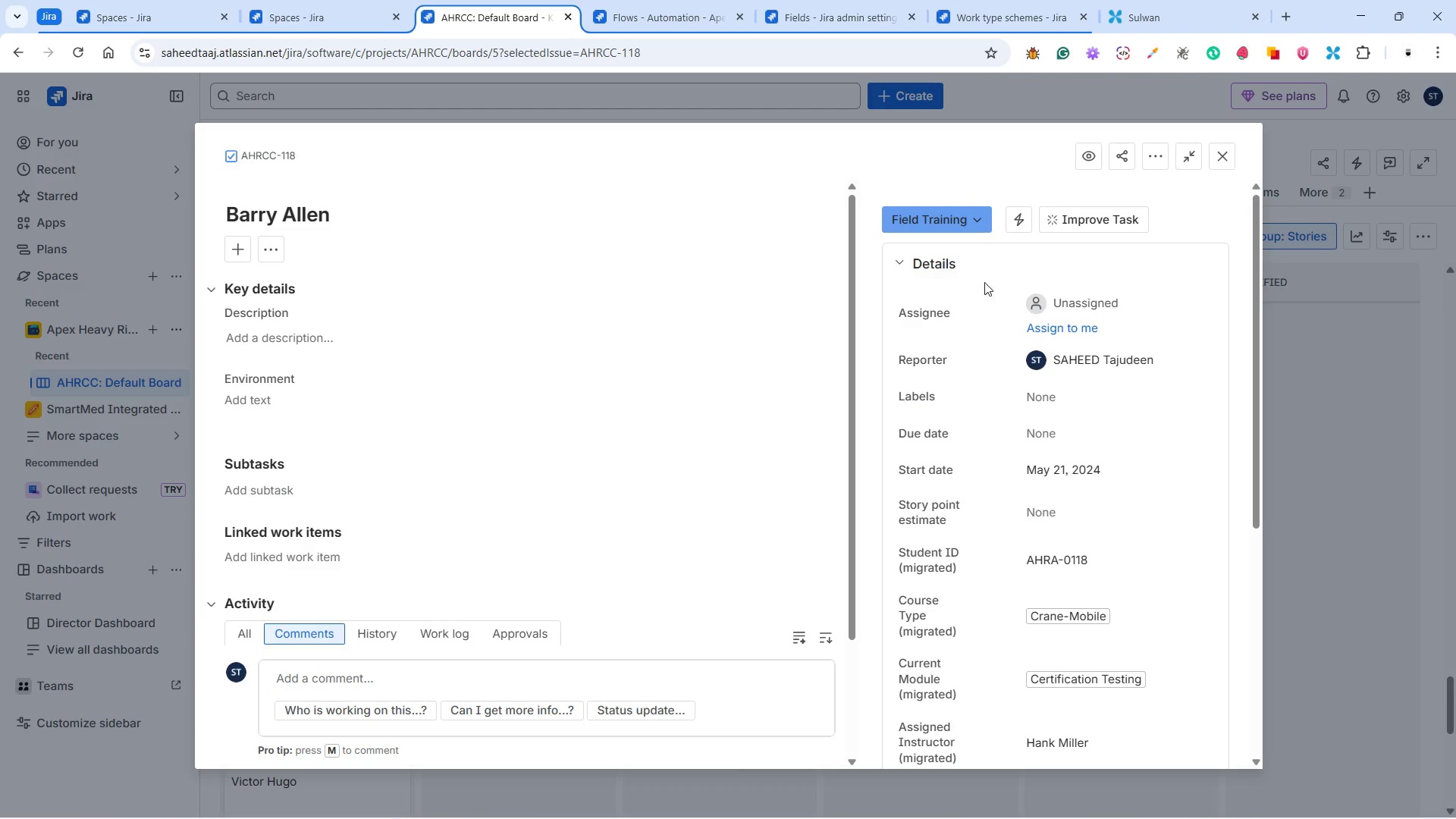 
left_click([953, 219])
 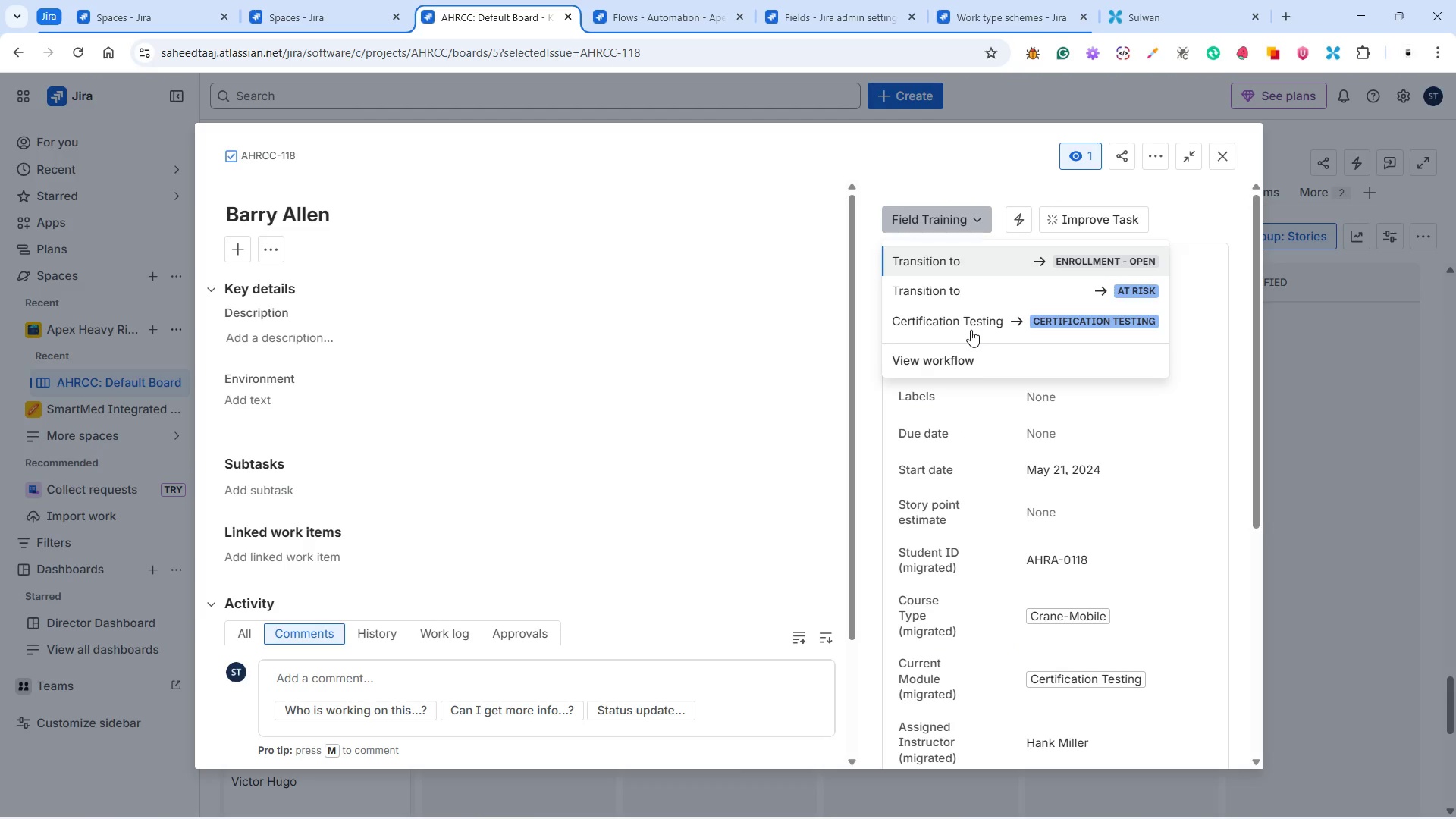 
left_click([967, 328])
 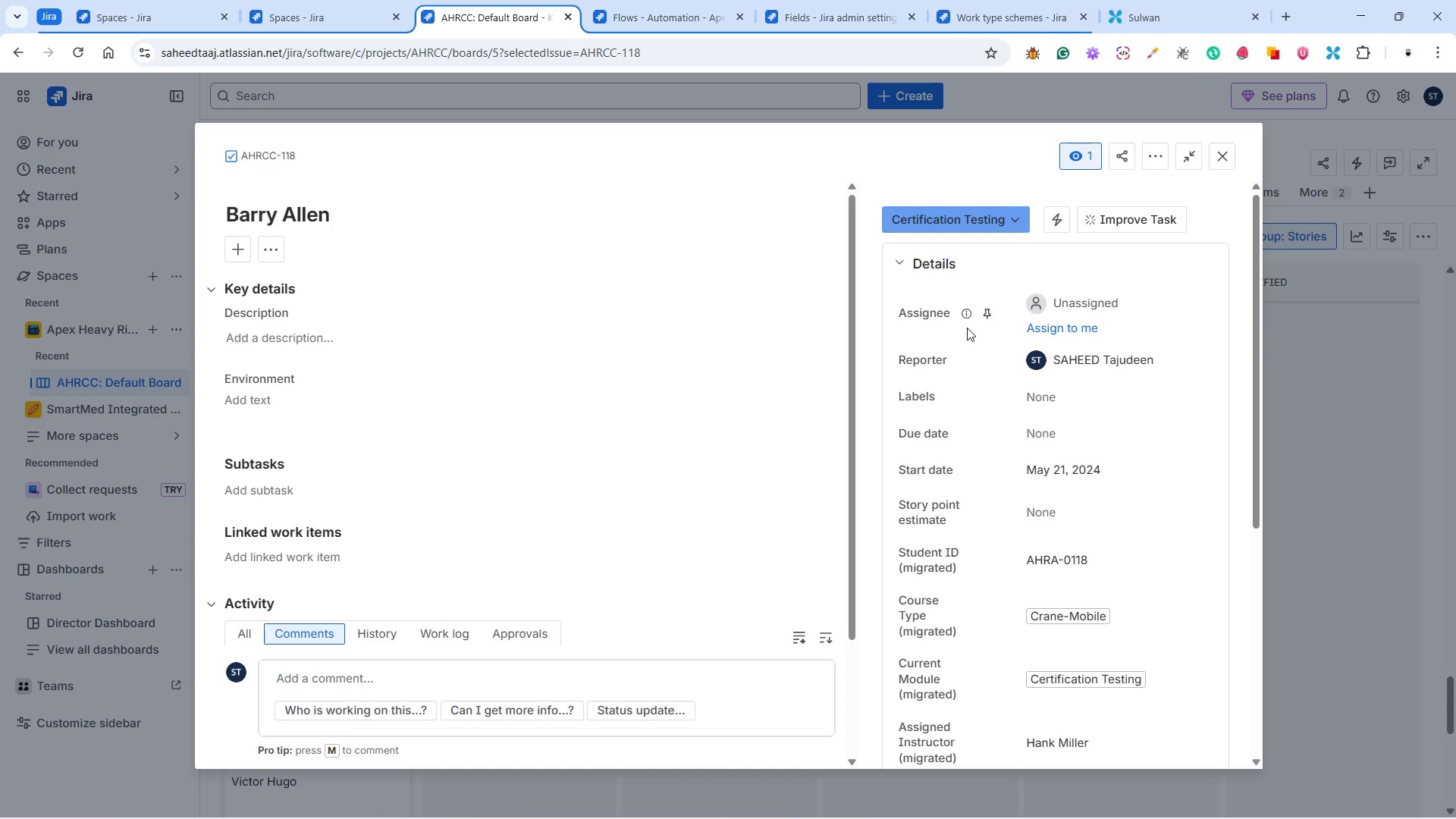 
wait(5.25)
 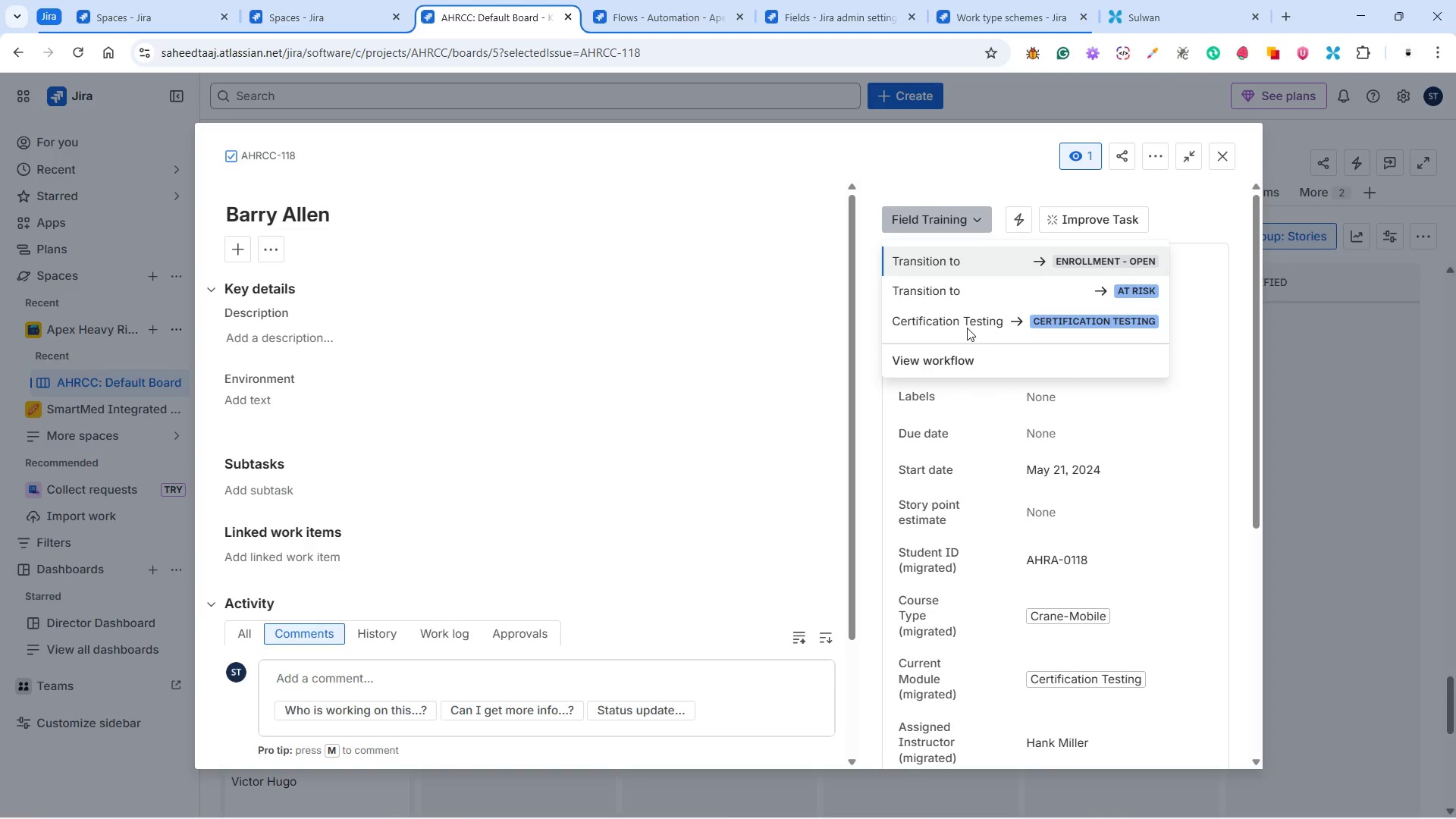 
left_click([1222, 156])
 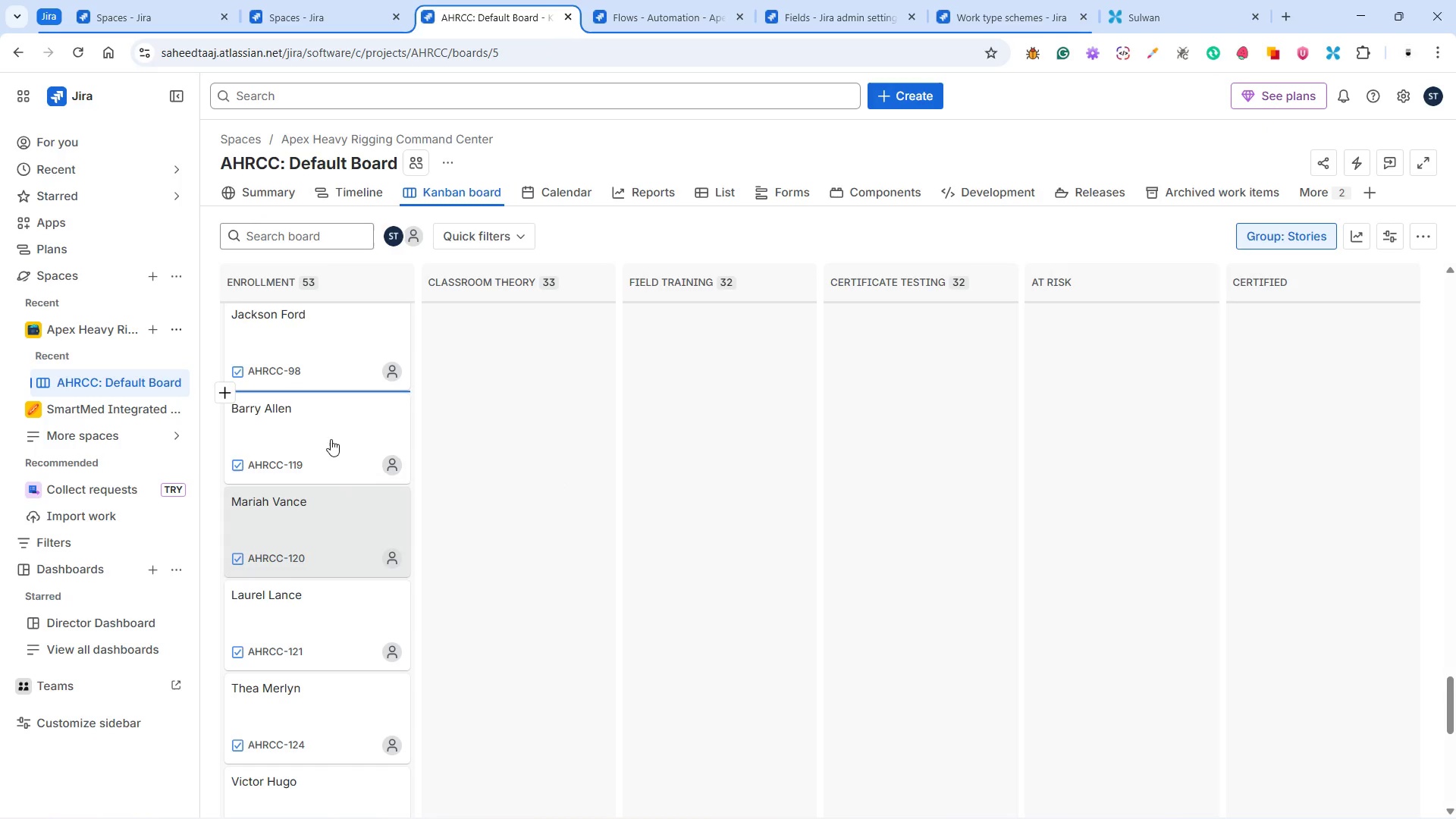 
left_click([333, 428])
 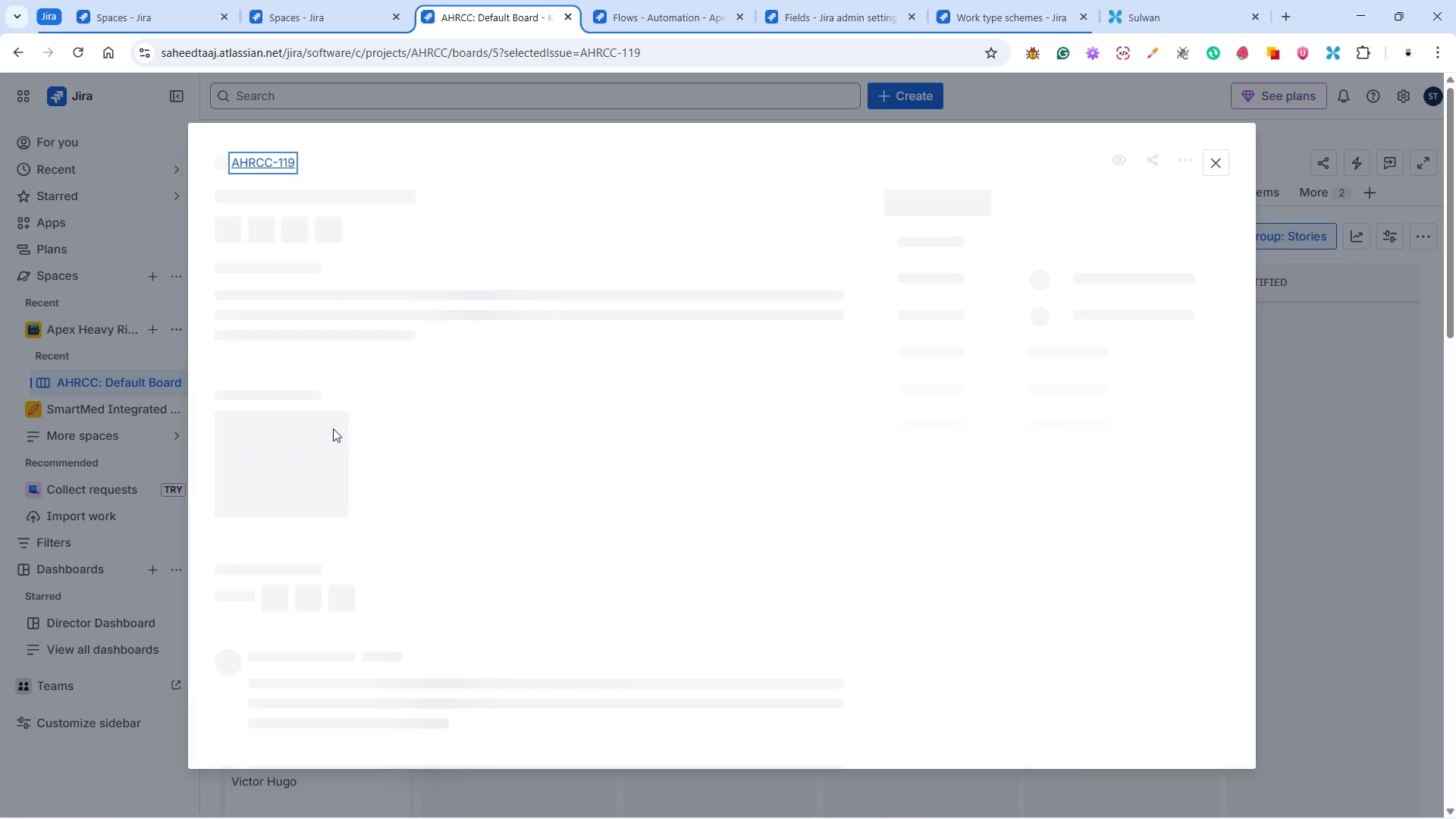 
wait(8.11)
 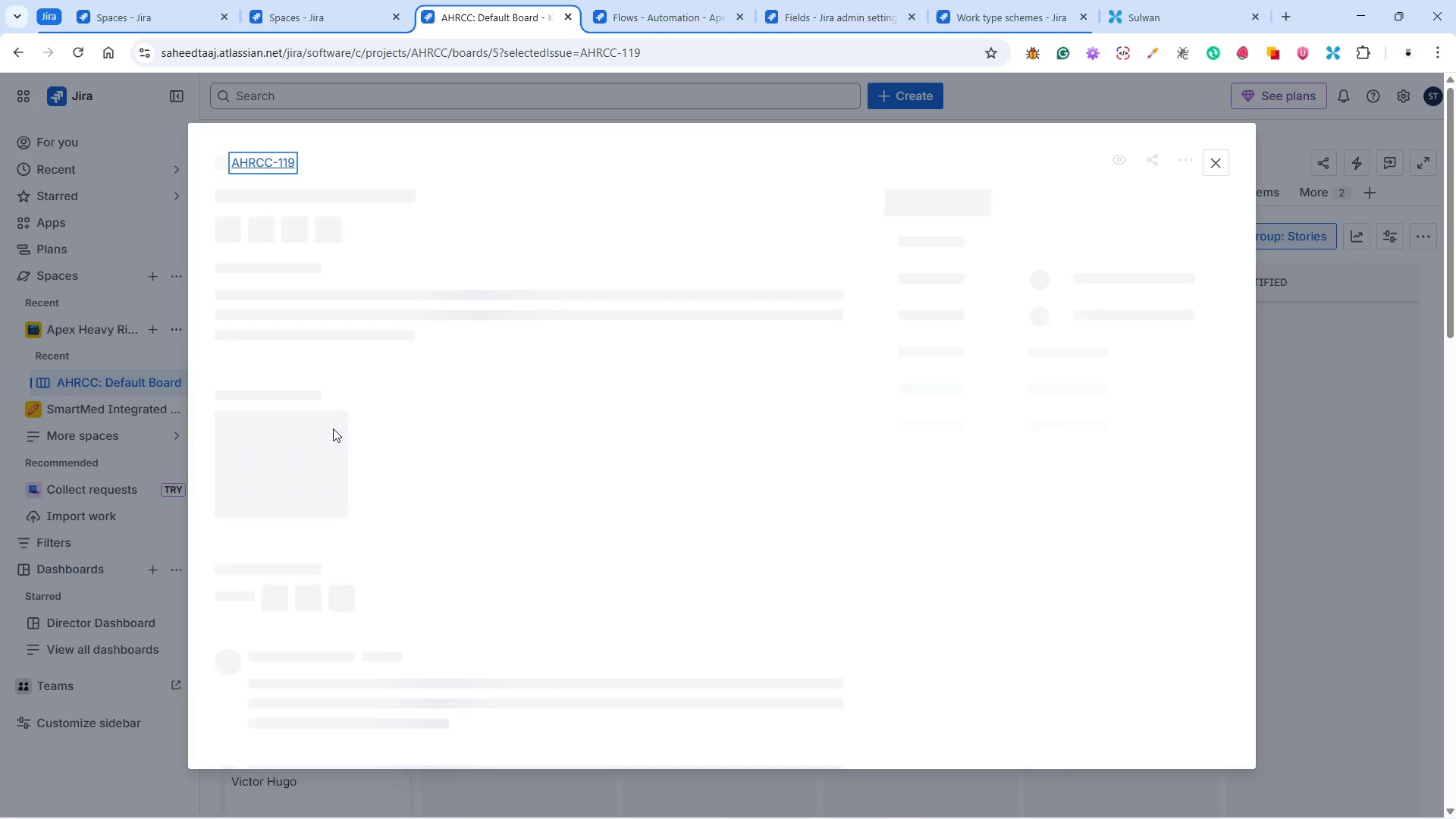 
left_click([963, 224])
 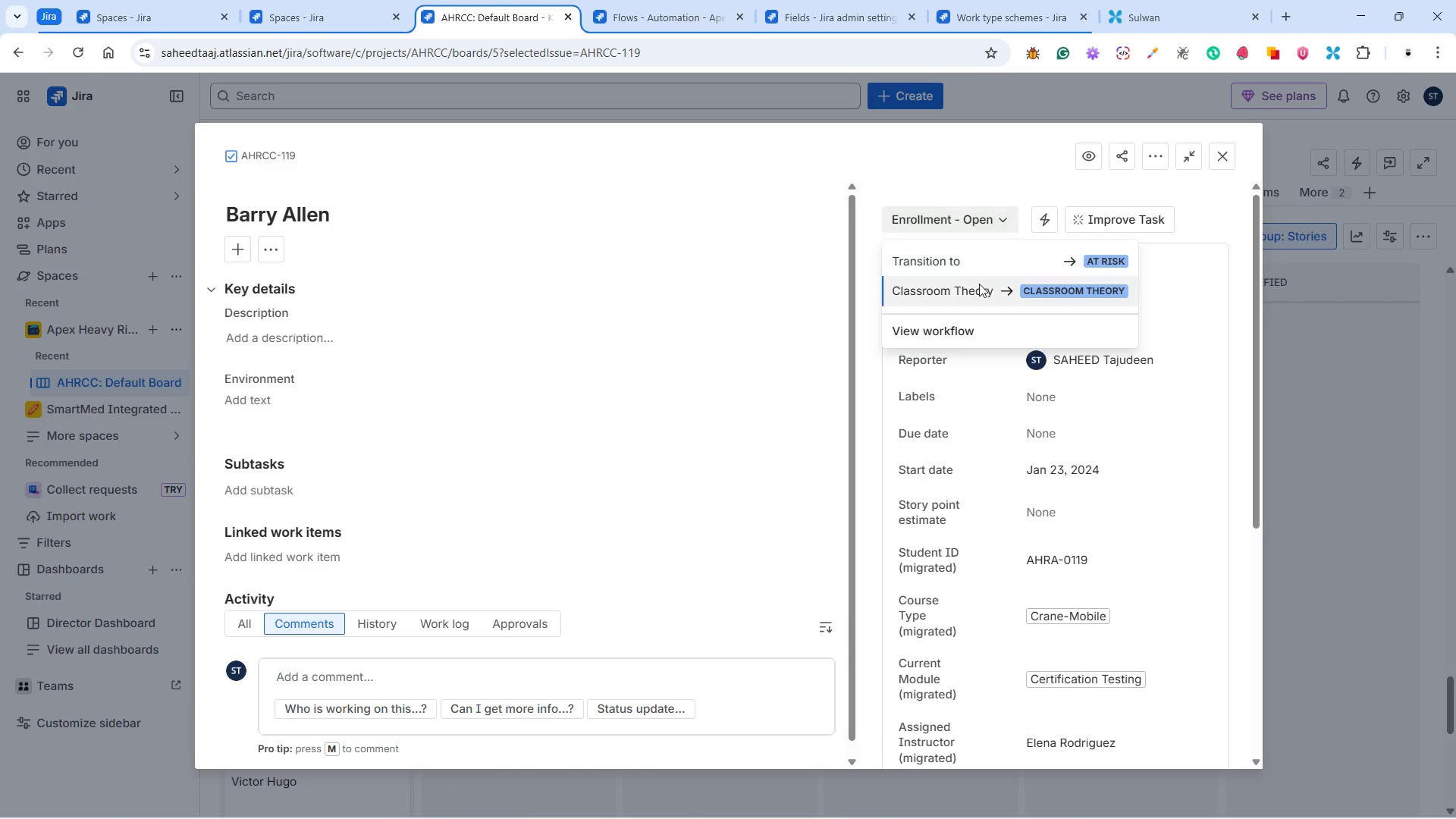 
left_click([979, 287])
 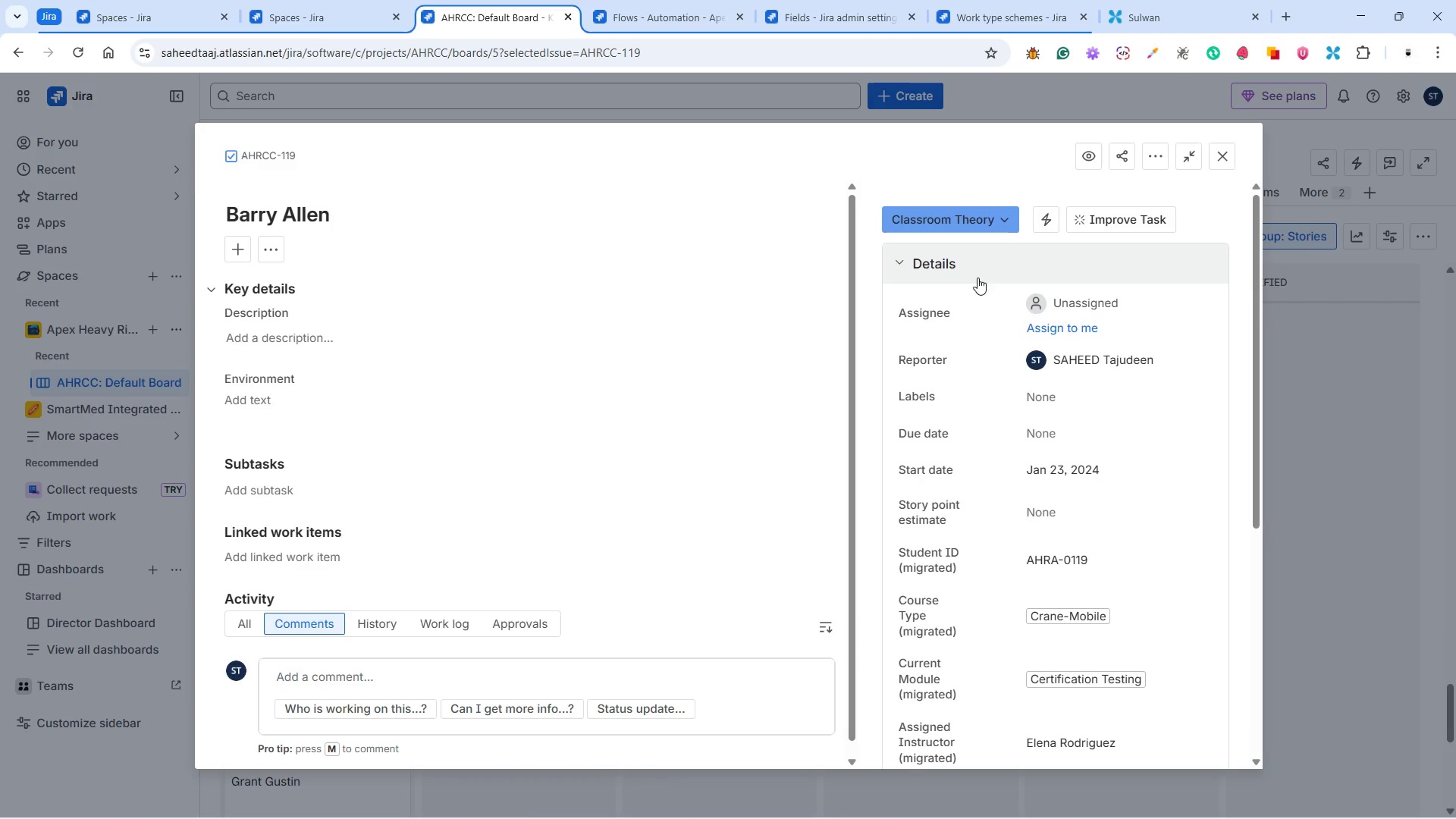 
left_click([963, 210])
 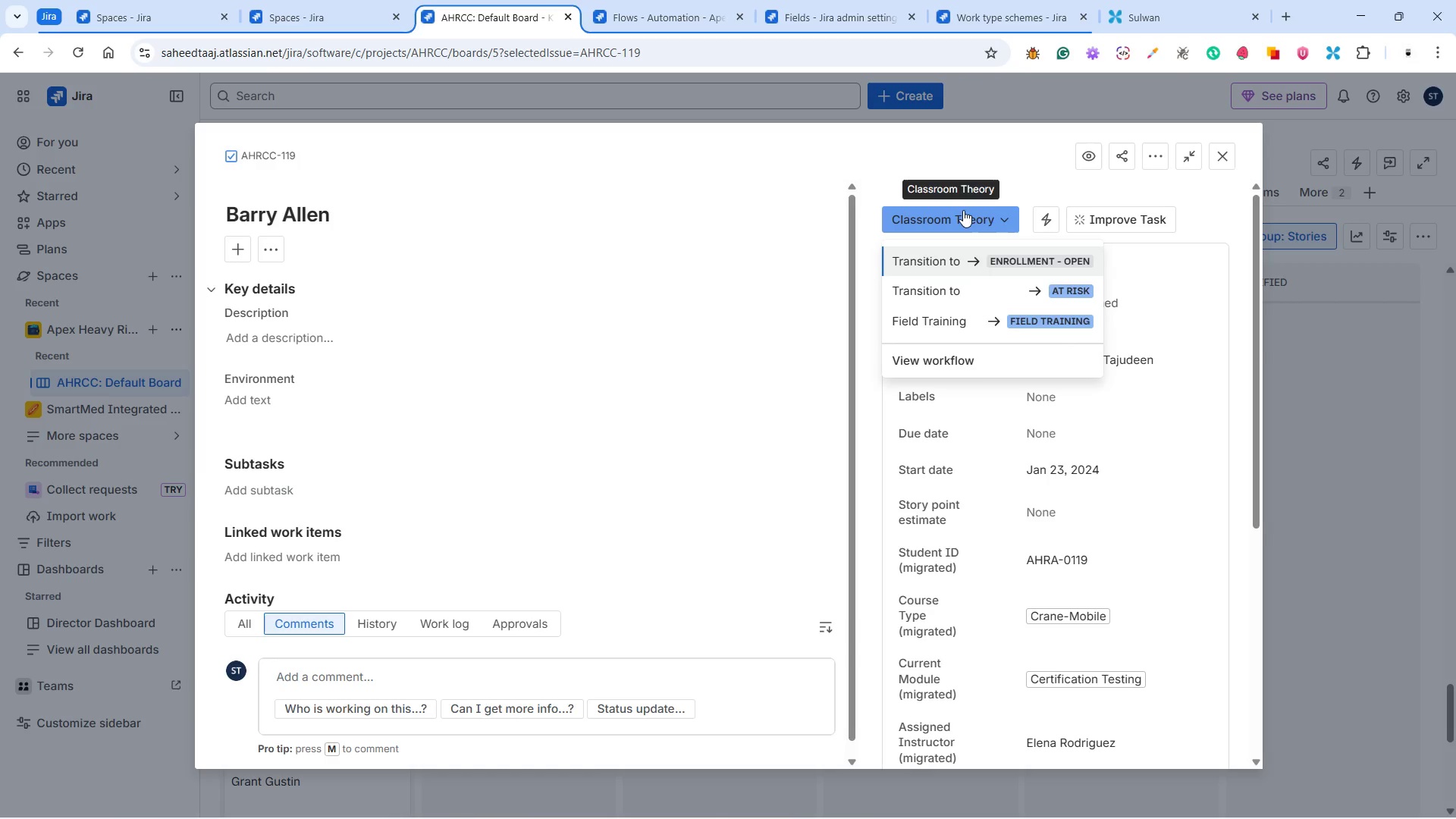 
wait(5.33)
 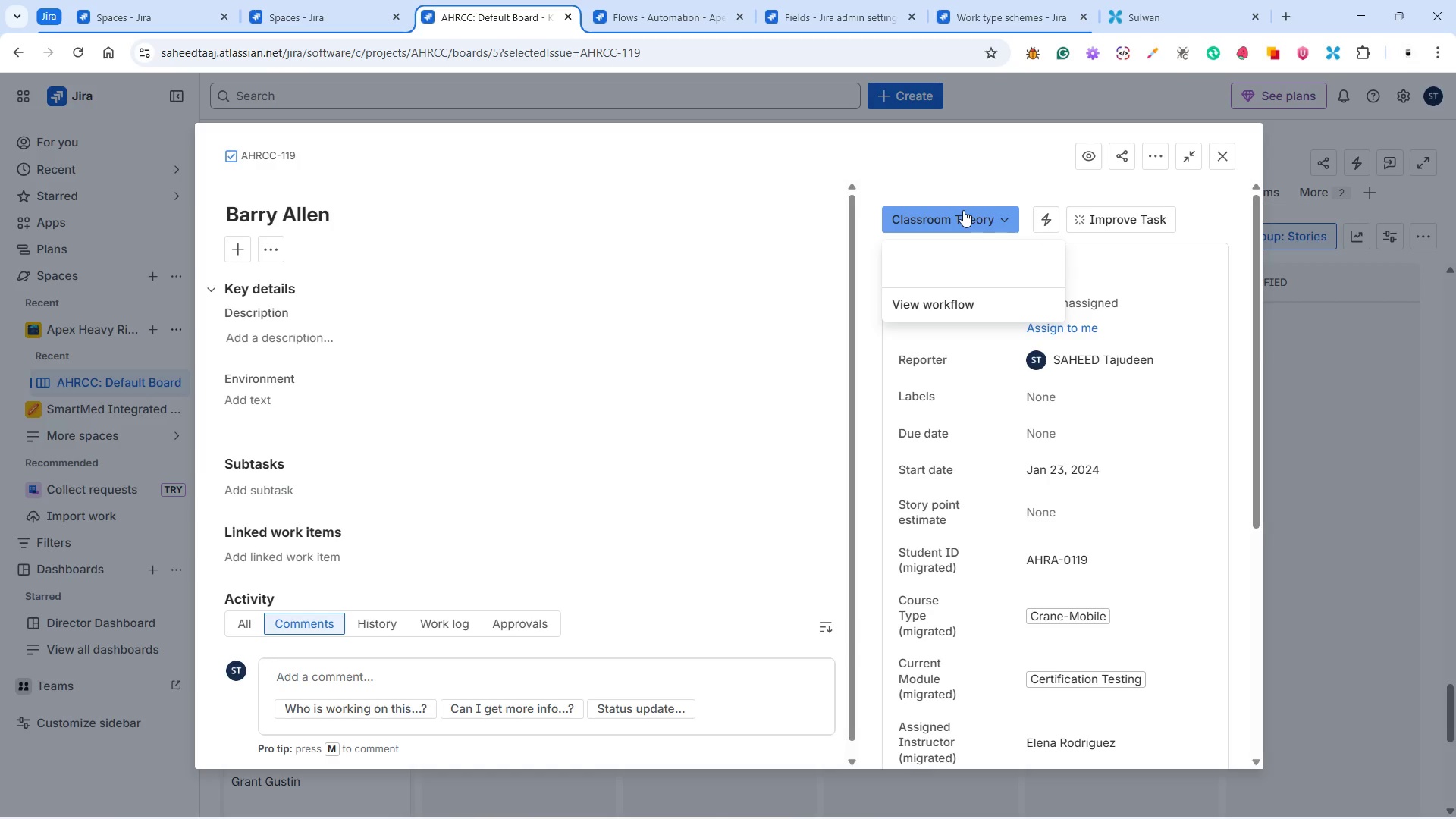 
left_click([927, 321])
 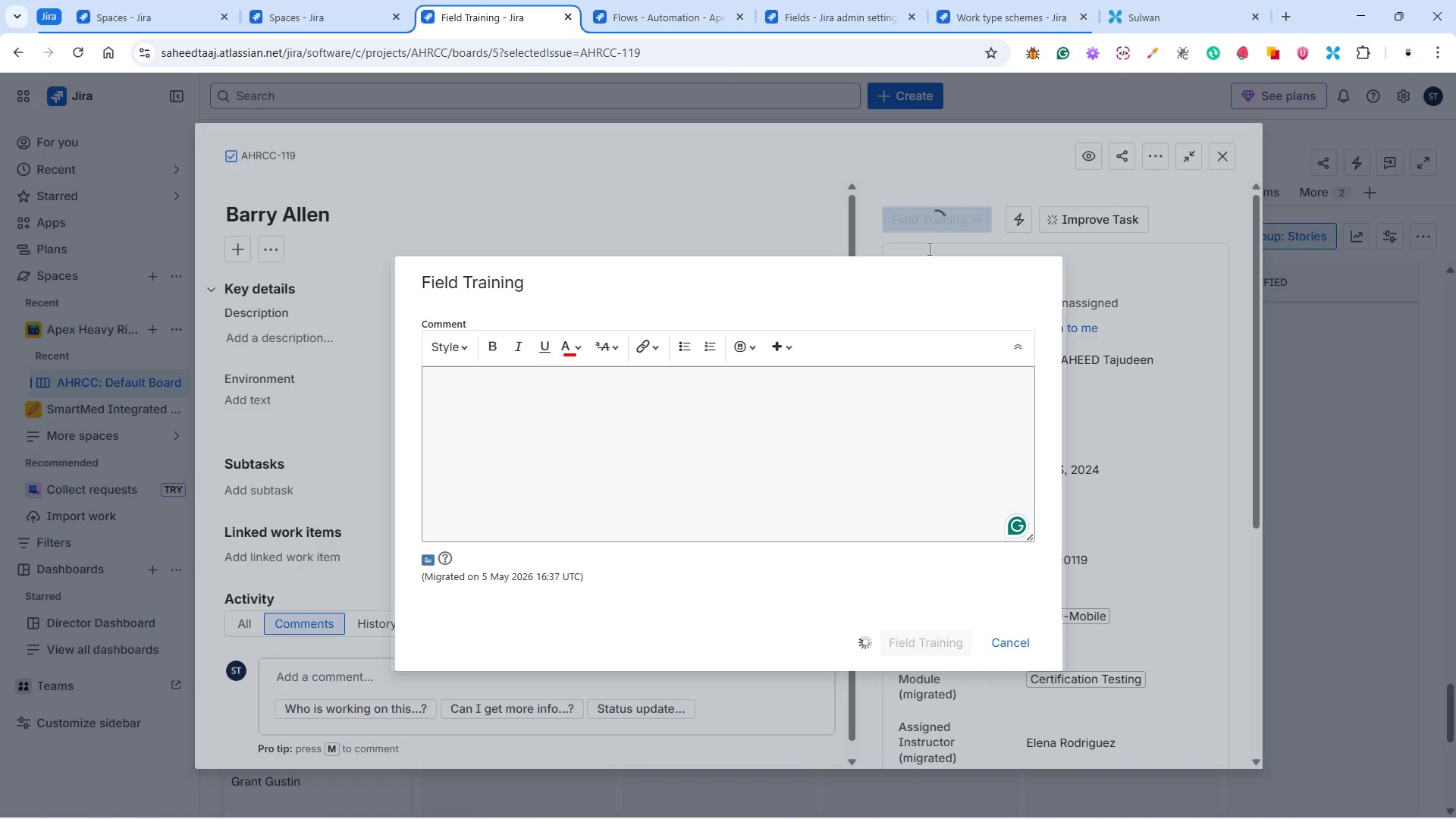 
wait(7.92)
 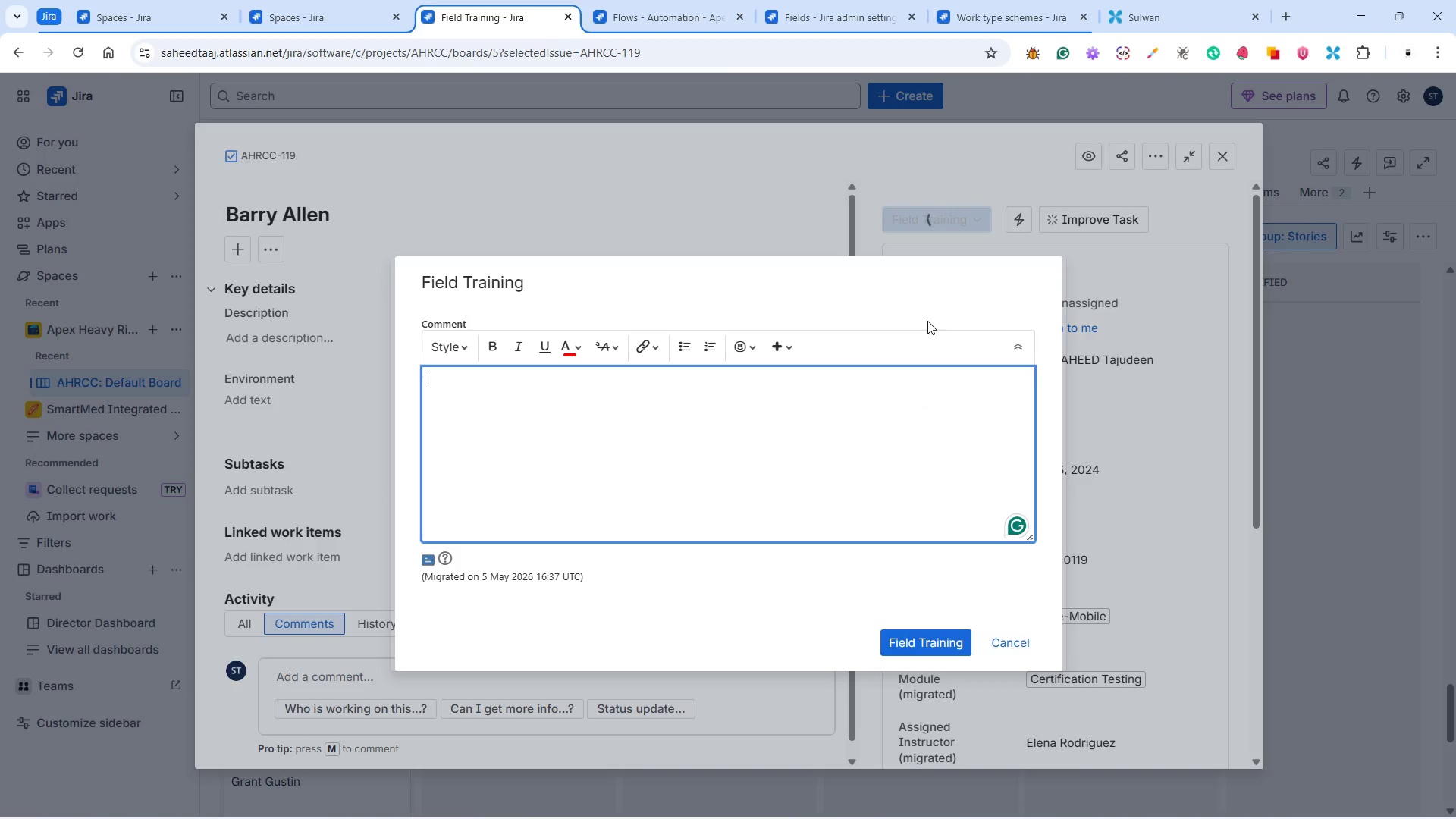 
left_click([968, 218])
 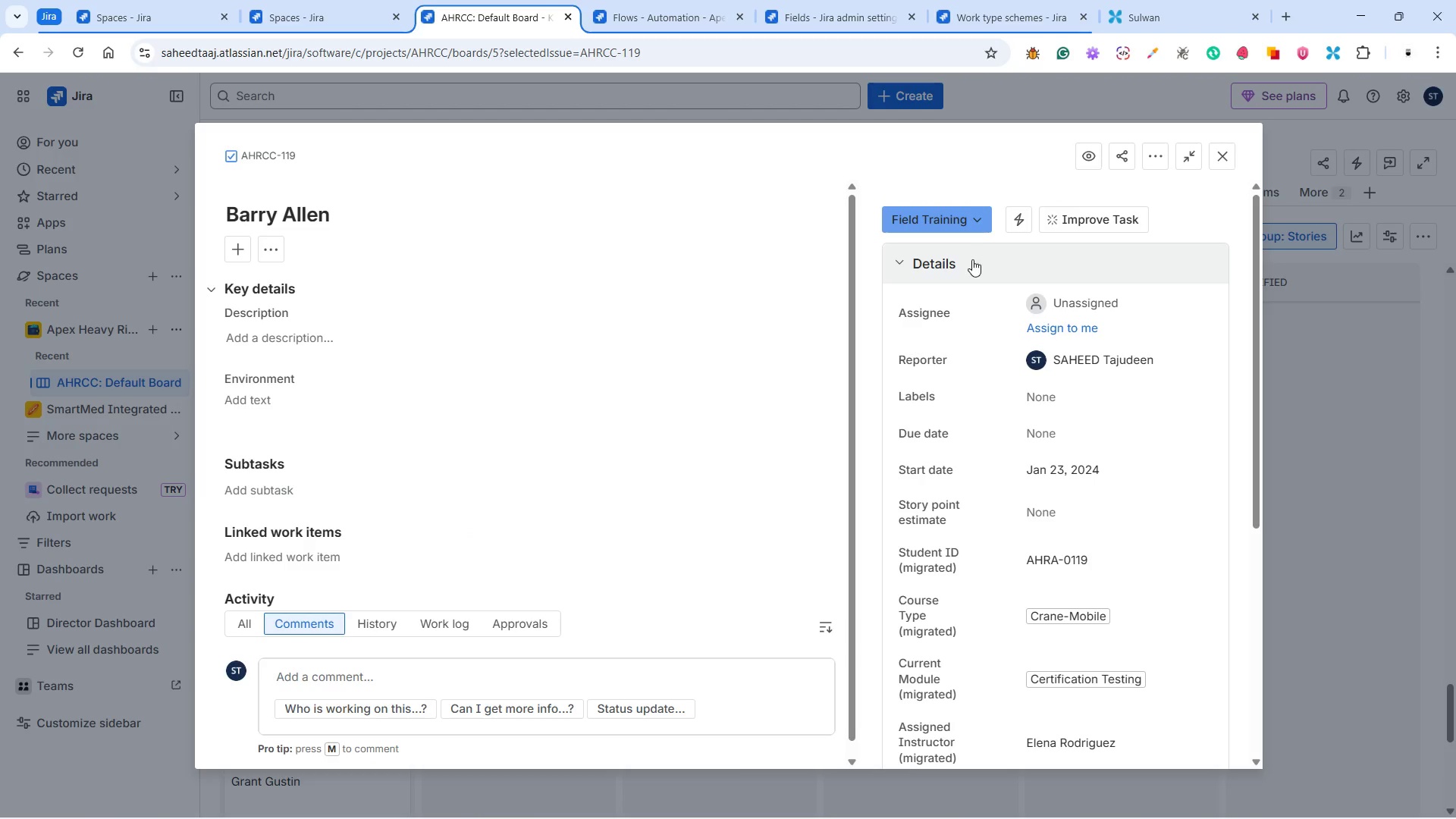 
mouse_move([962, 294])
 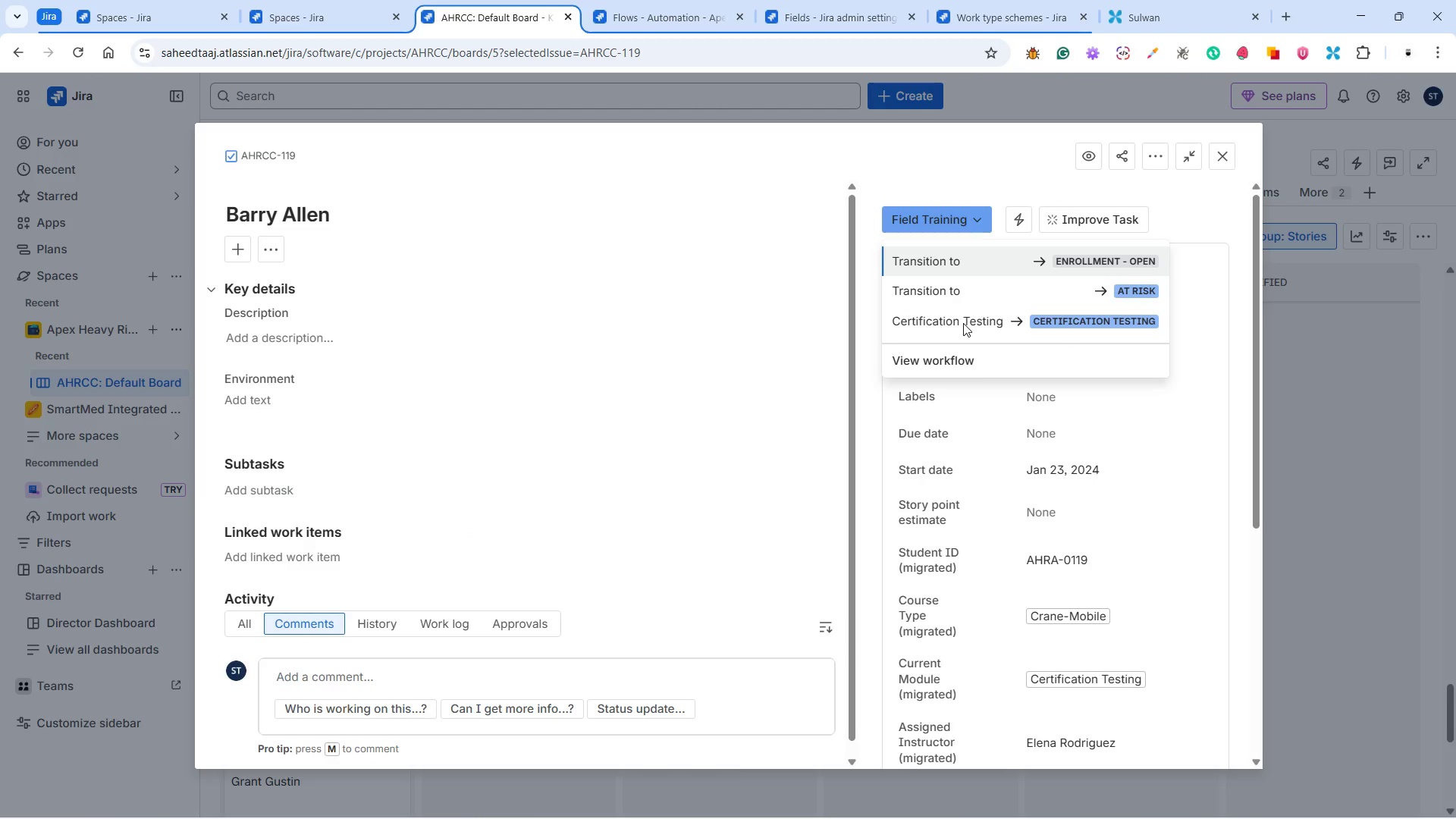 
left_click([963, 323])
 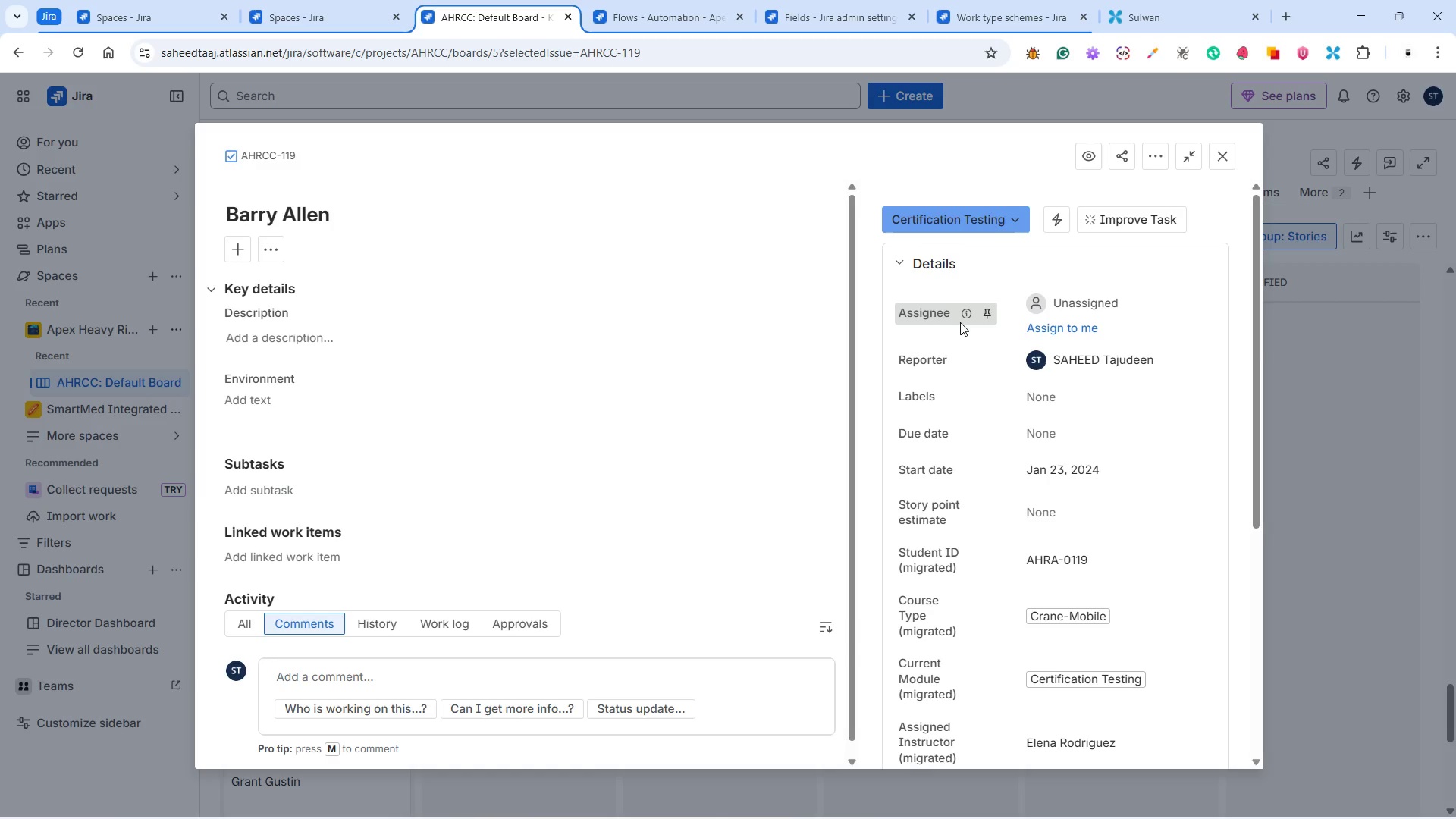 
wait(6.08)
 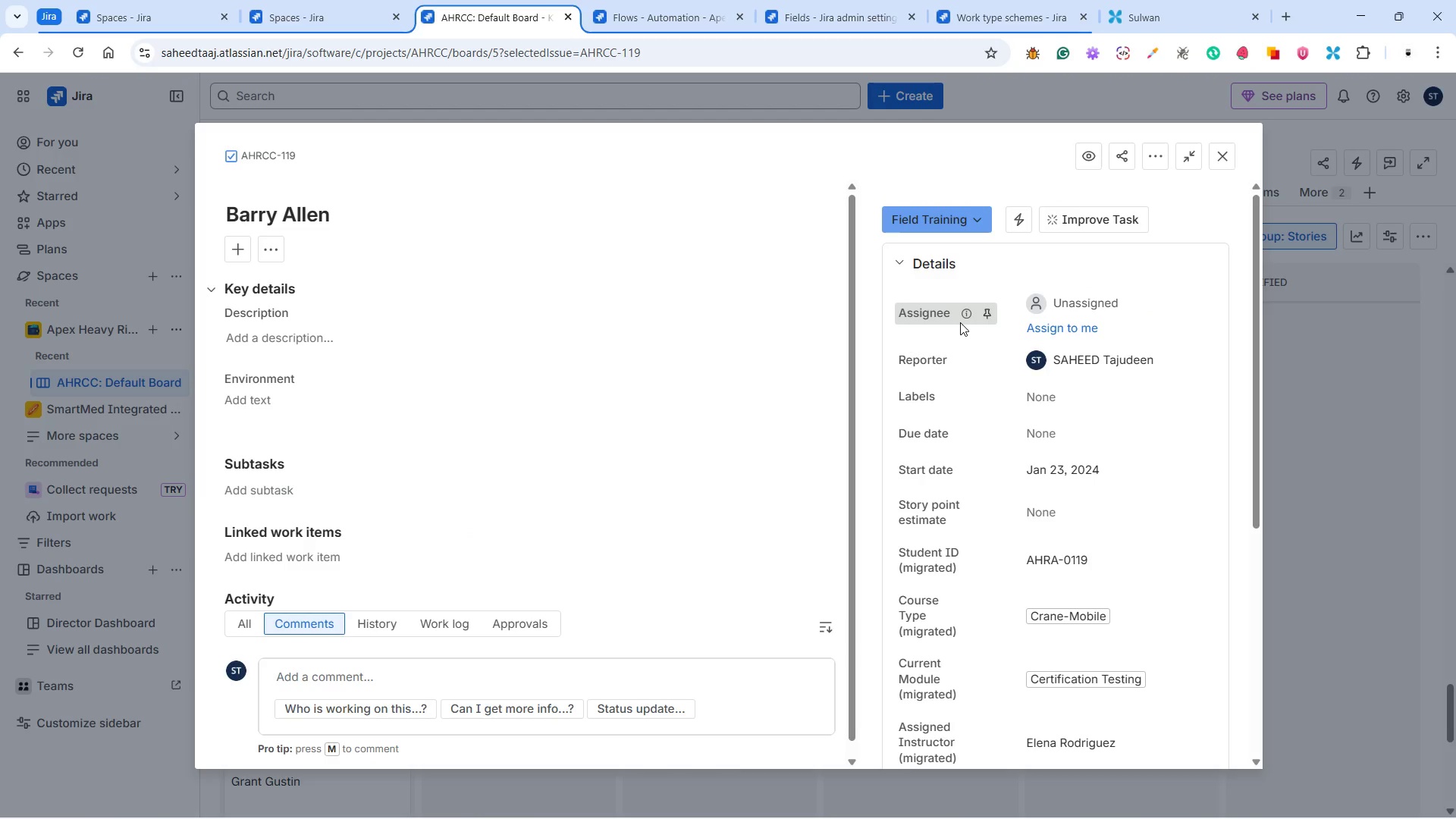 
left_click([1212, 154])
 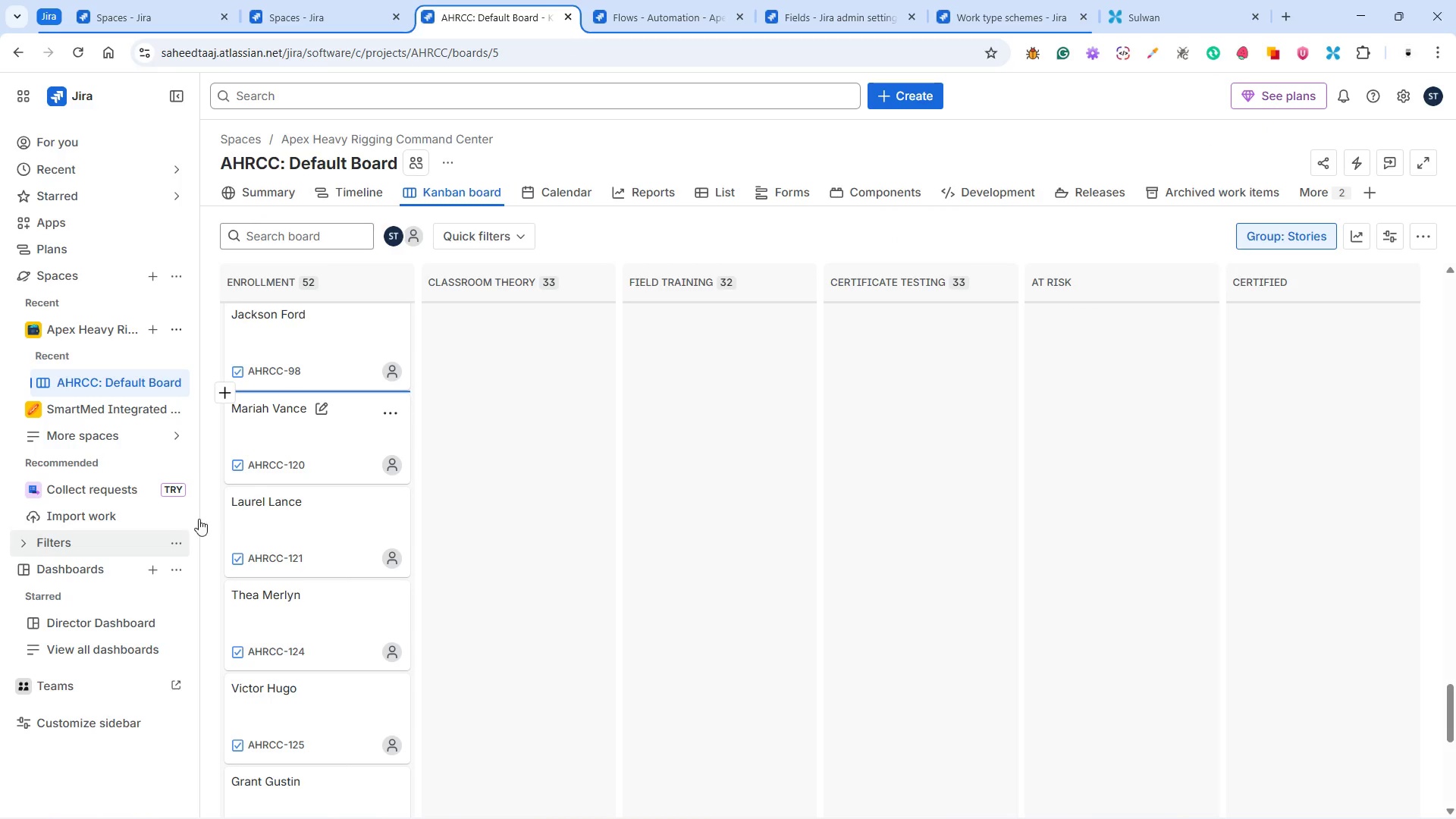 
scroll: coordinate [273, 520], scroll_direction: down, amount: 1.0
 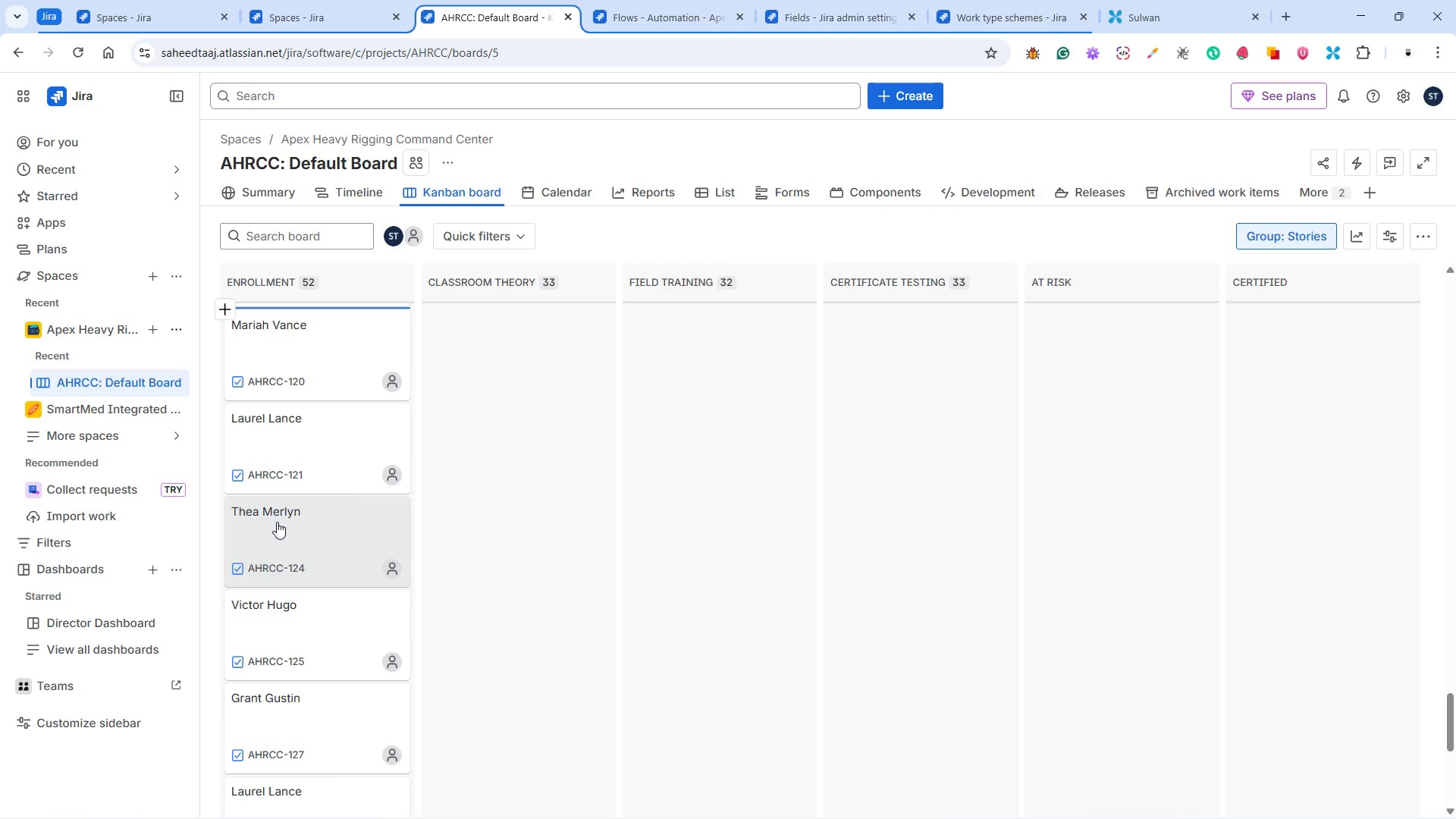 
scroll: coordinate [277, 522], scroll_direction: up, amount: 1.0
 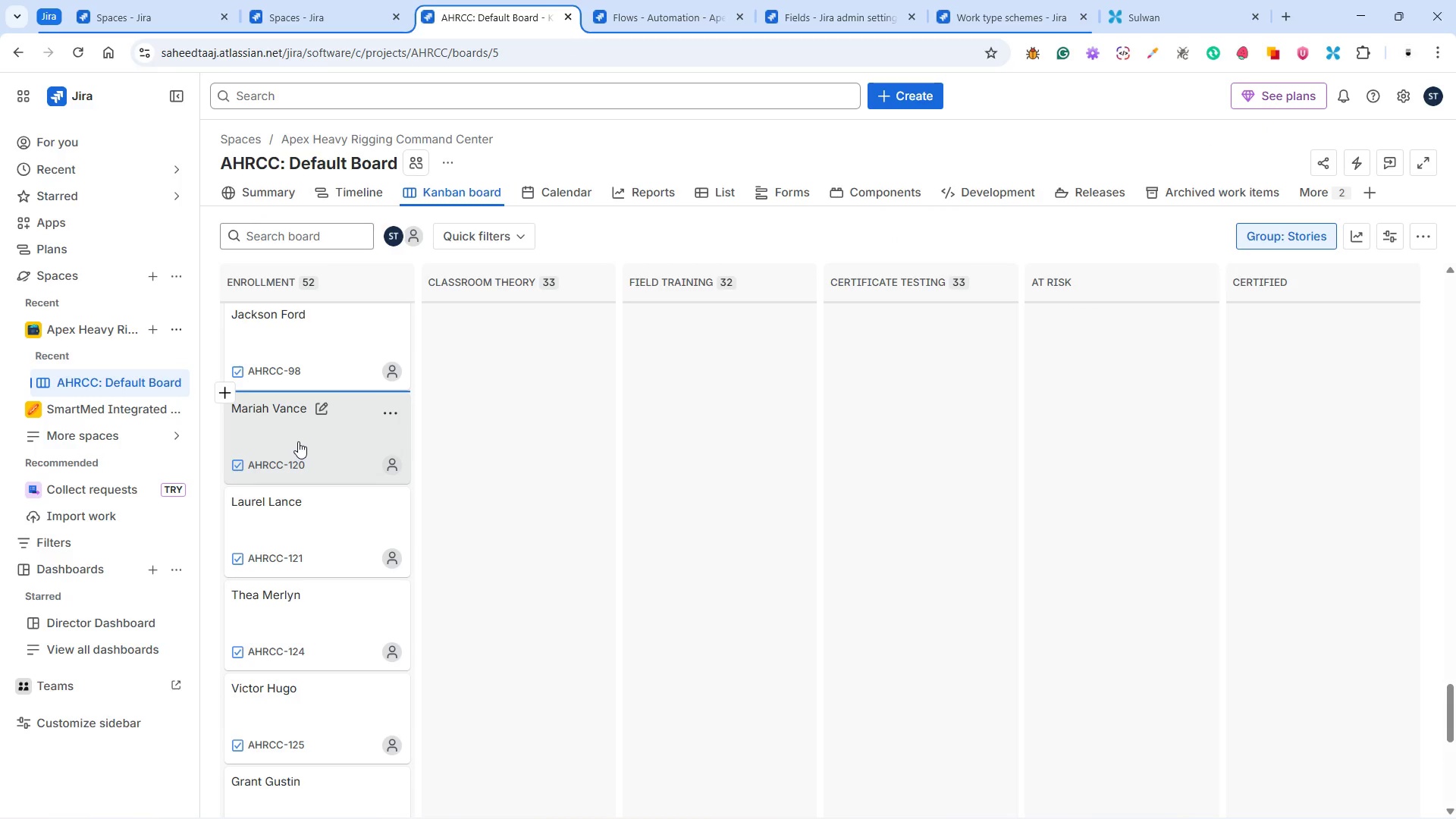 
left_click([298, 441])
 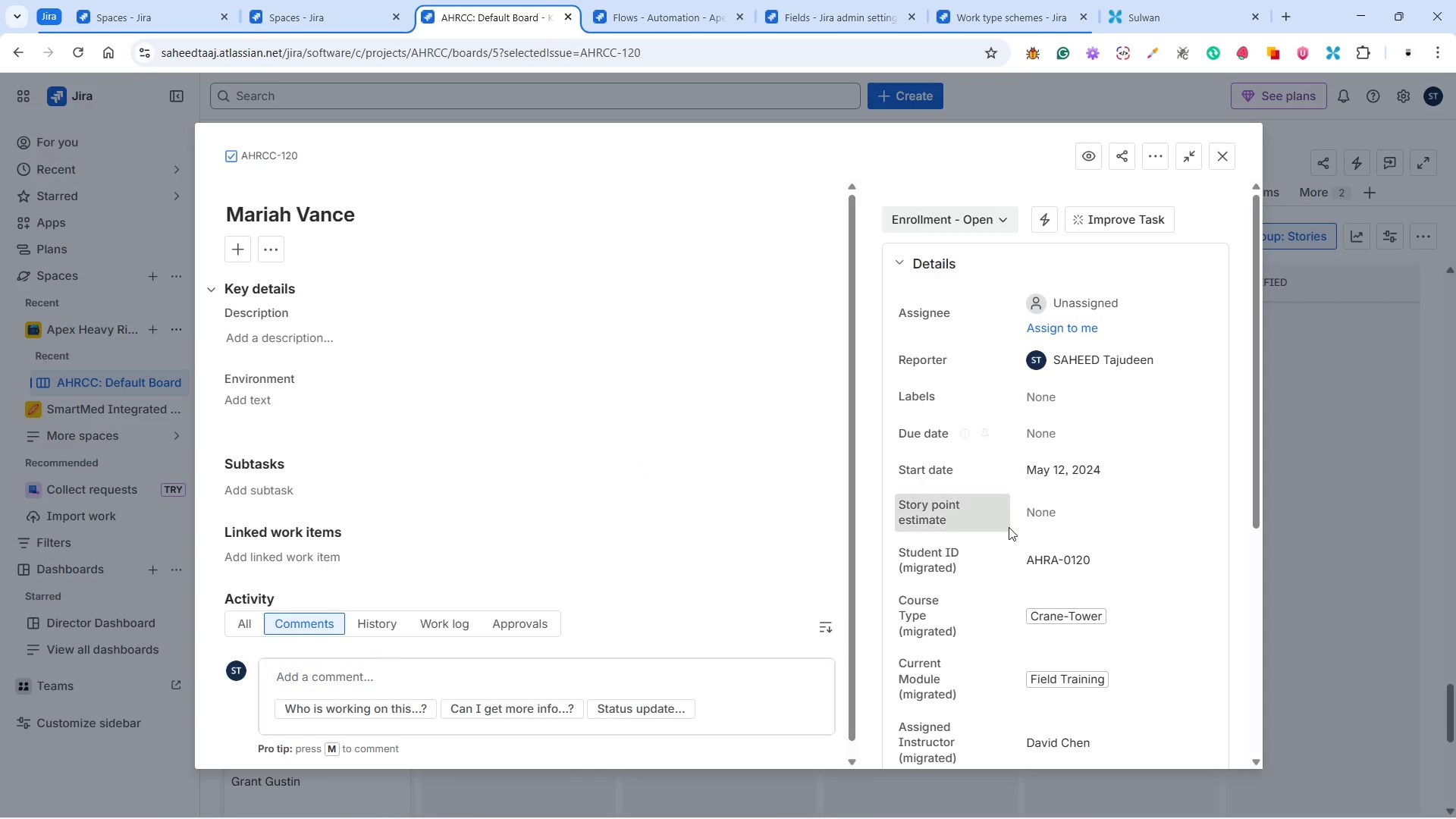 
wait(5.74)
 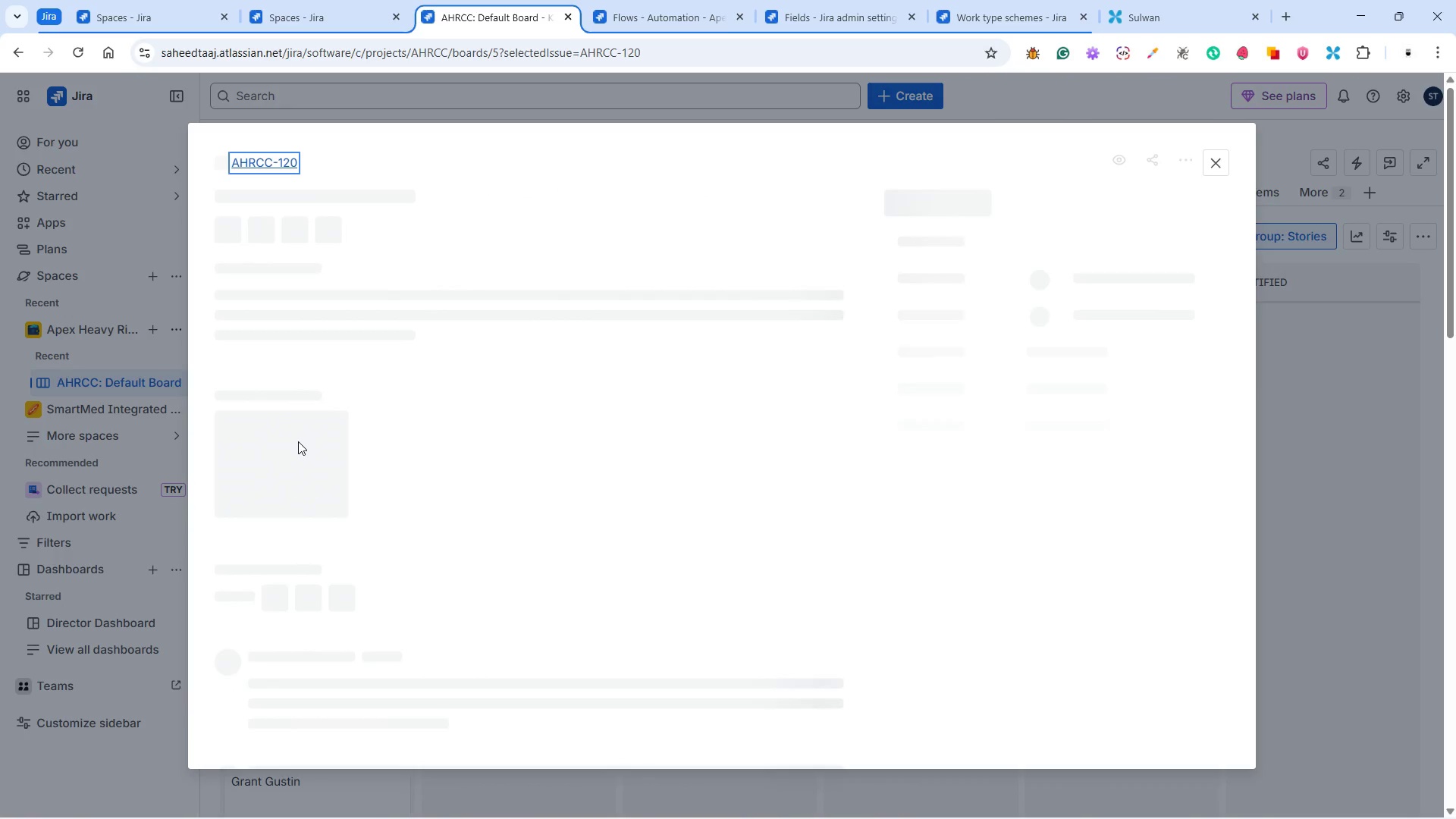 
left_click([974, 209])
 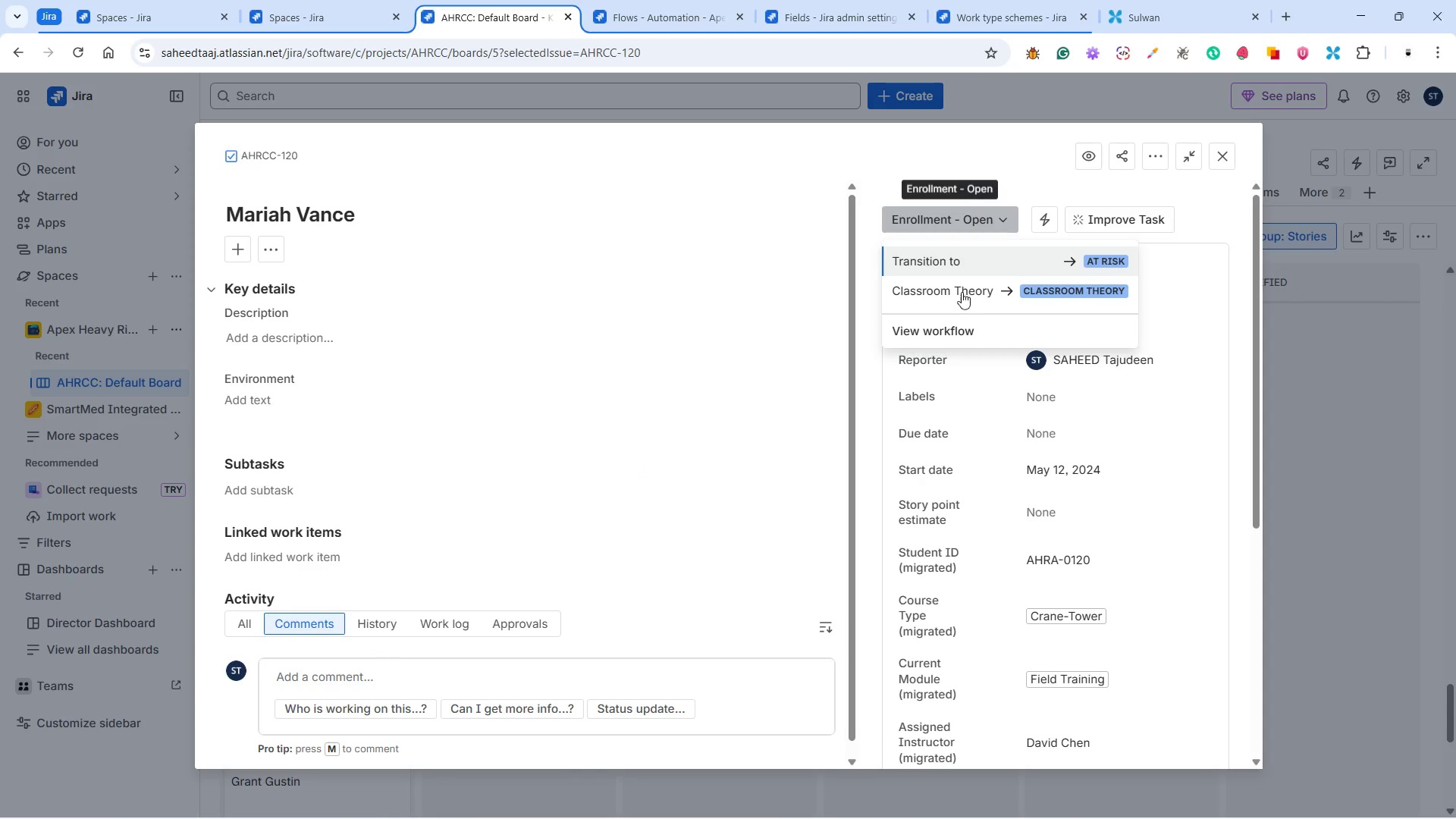 
left_click([962, 292])
 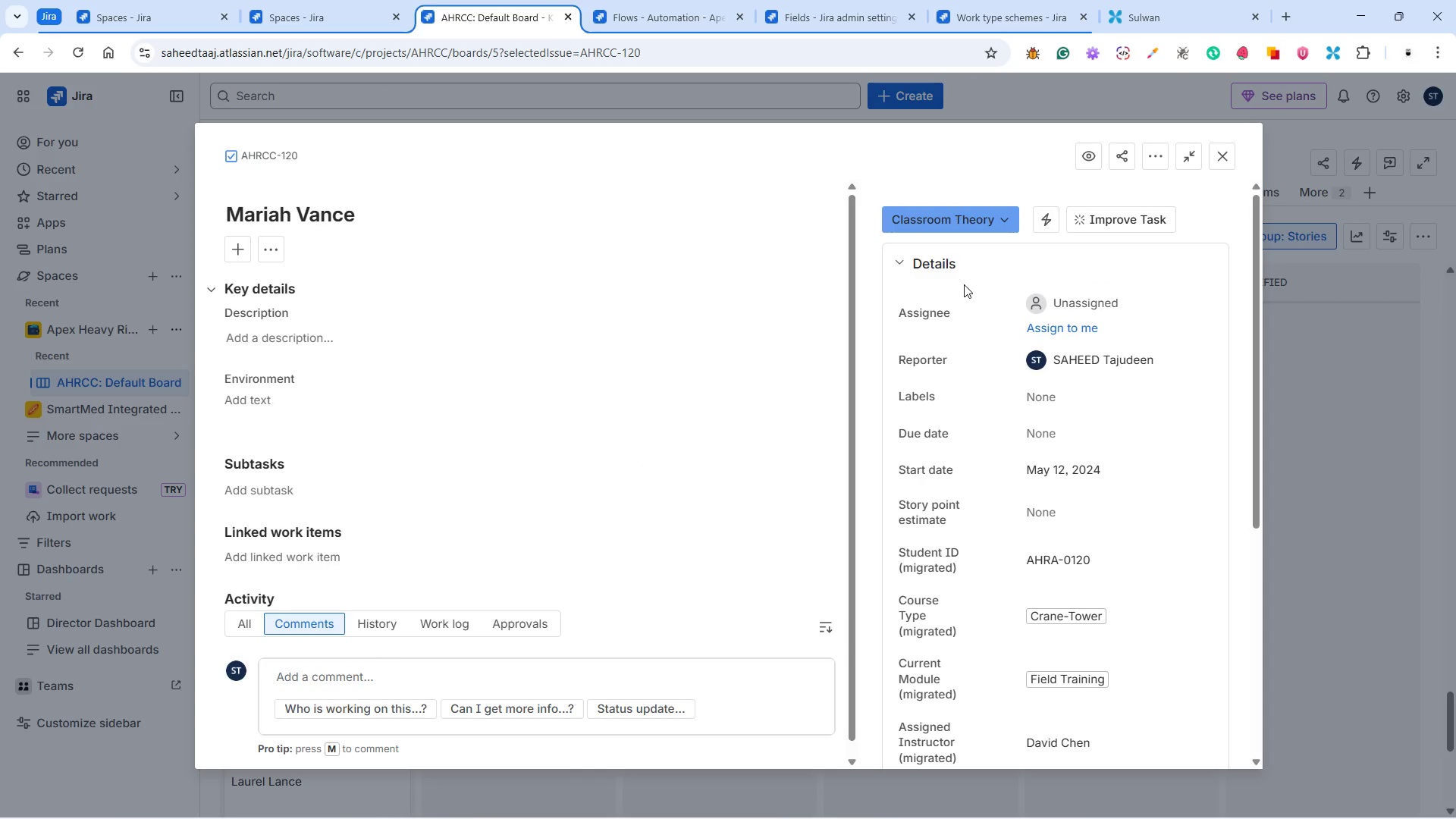 
wait(5.91)
 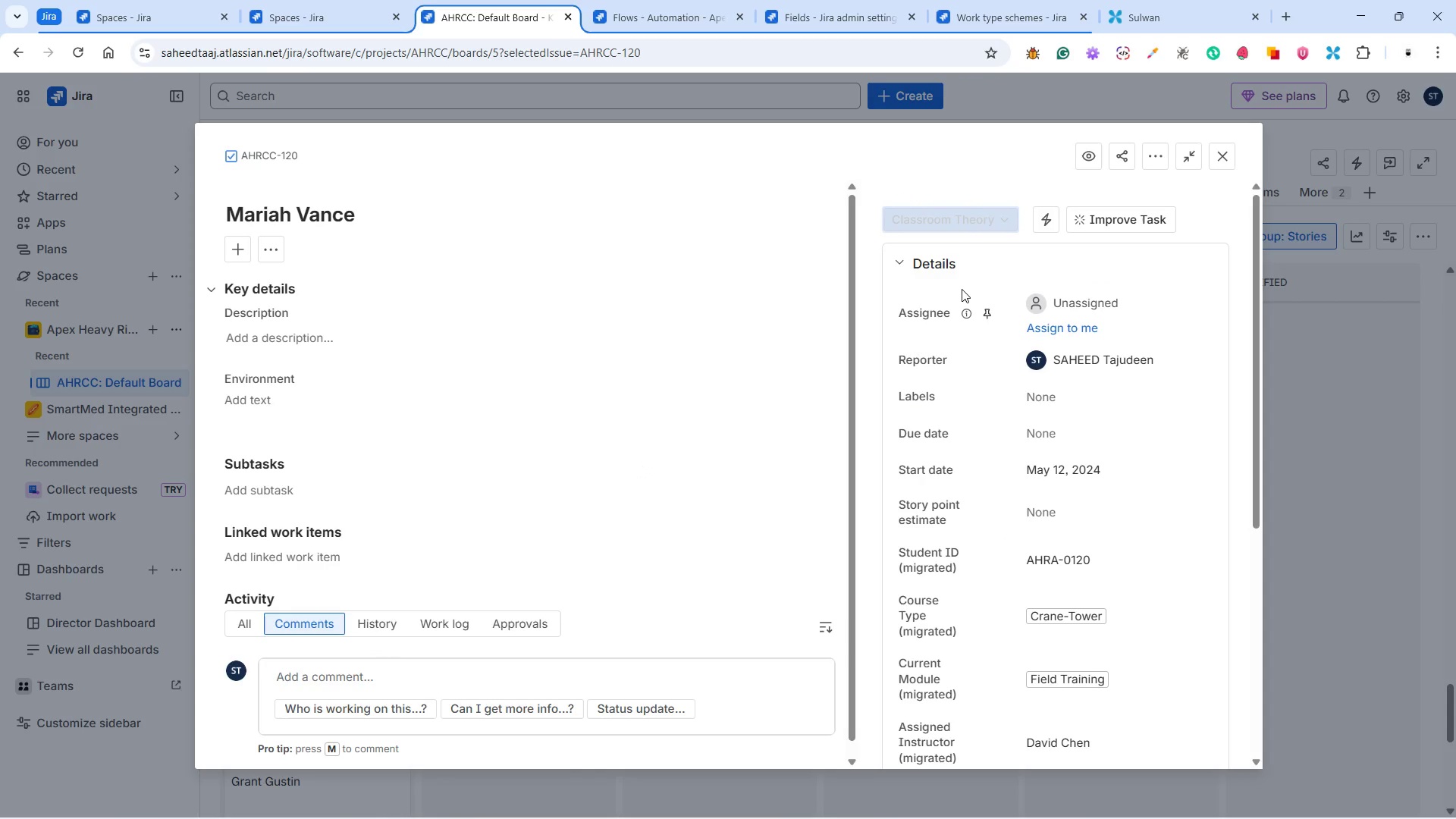 
left_click([970, 215])
 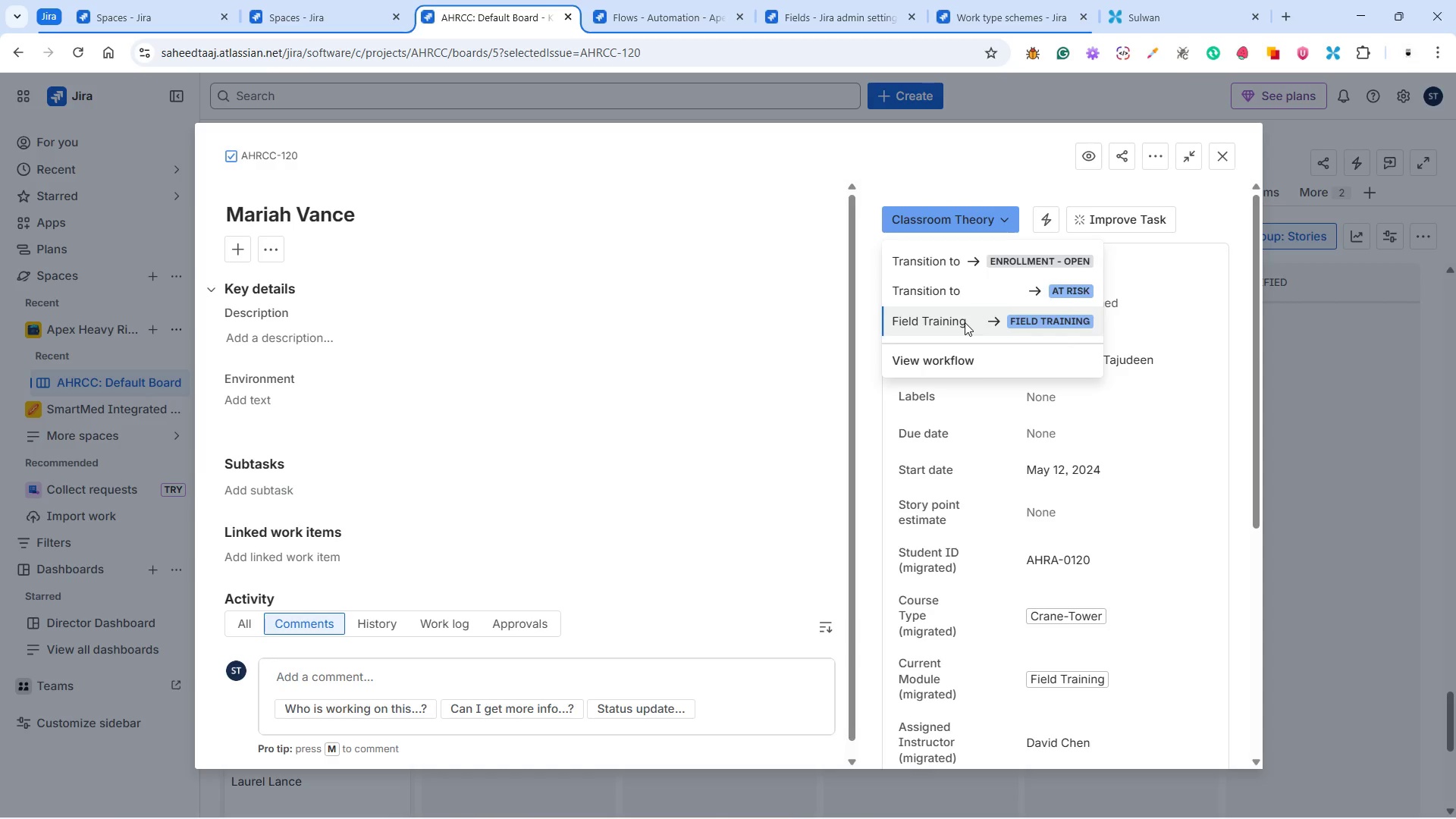 
left_click([965, 322])
 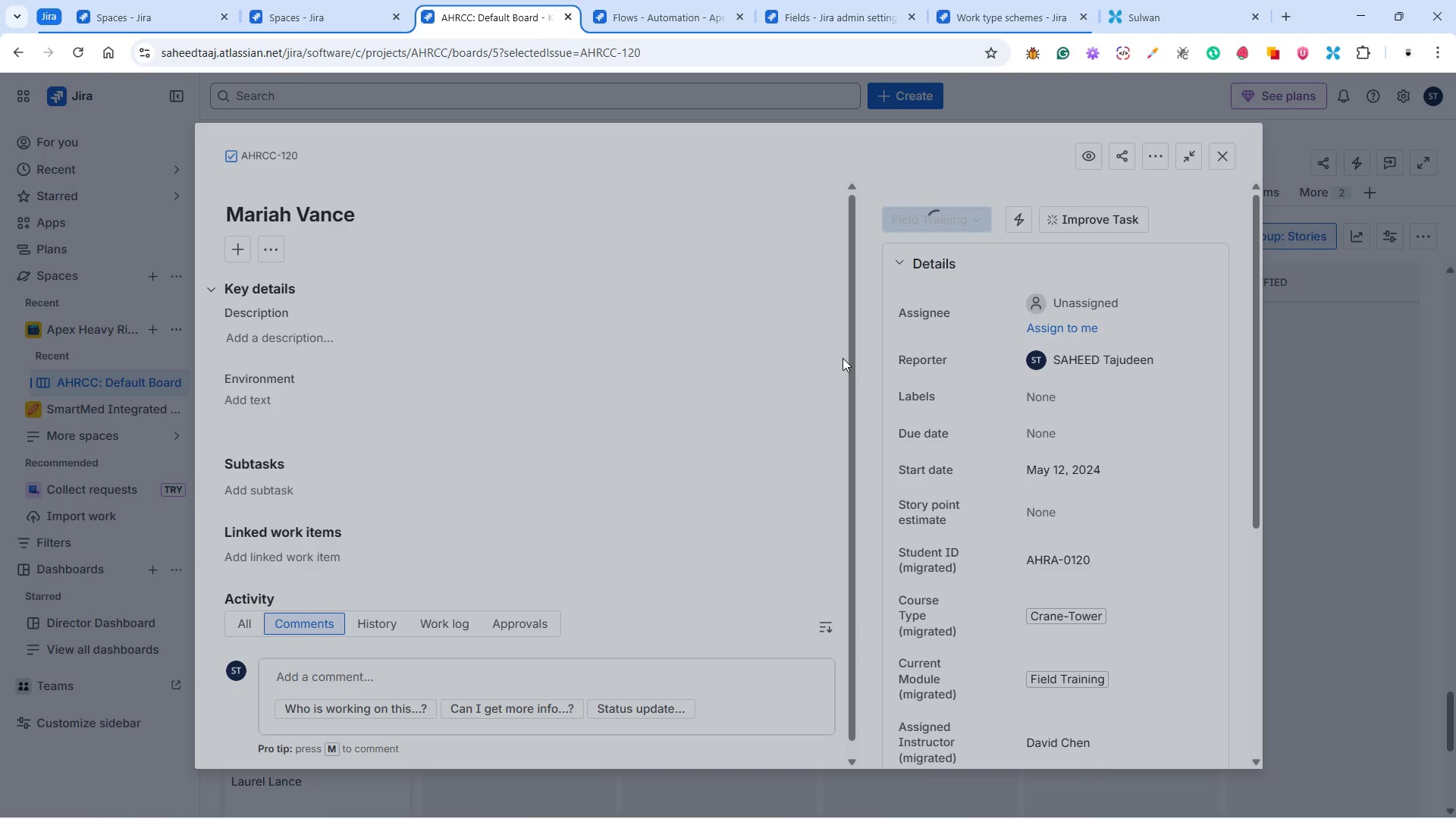 
wait(5.14)
 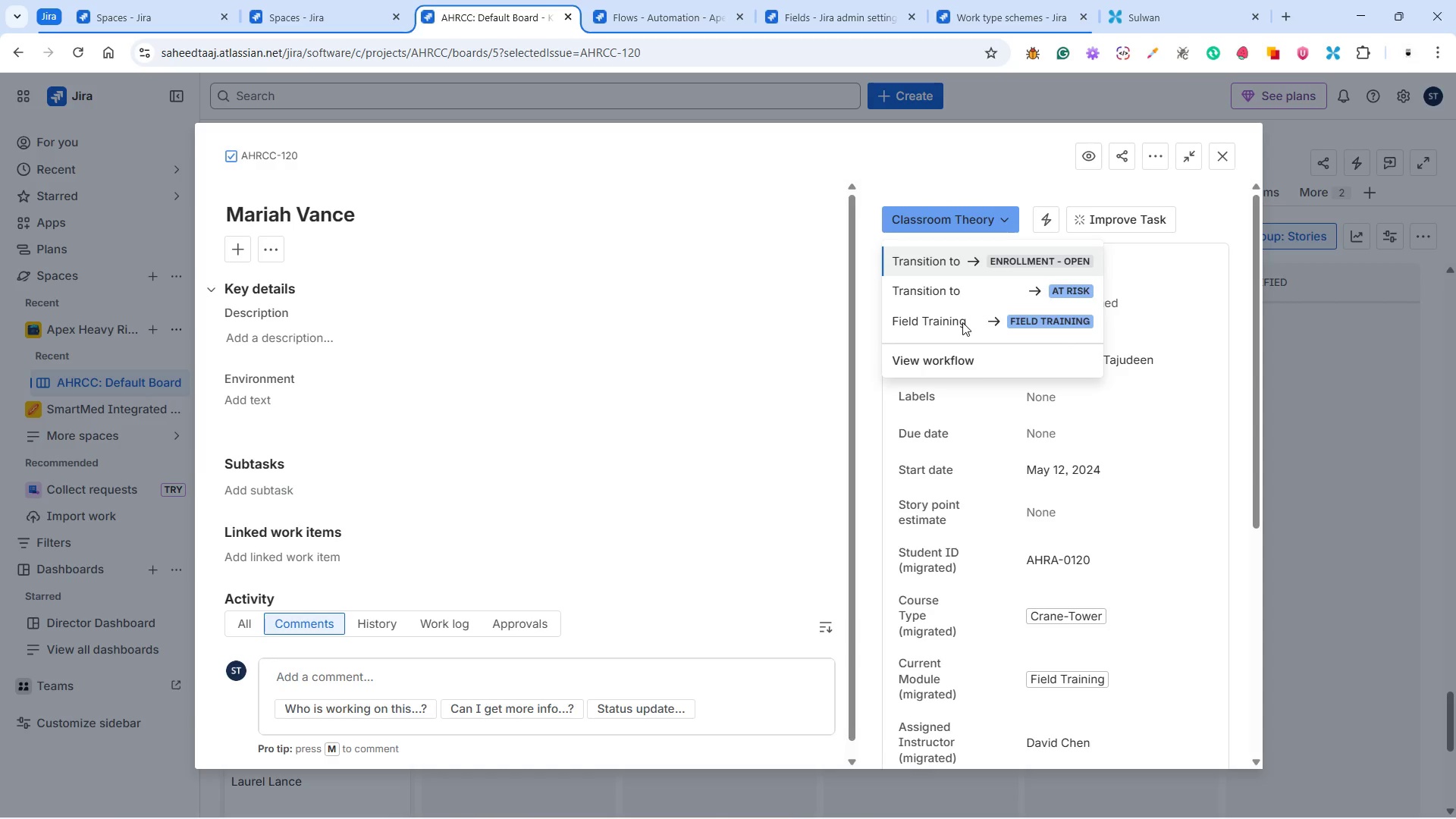 
left_click([918, 640])
 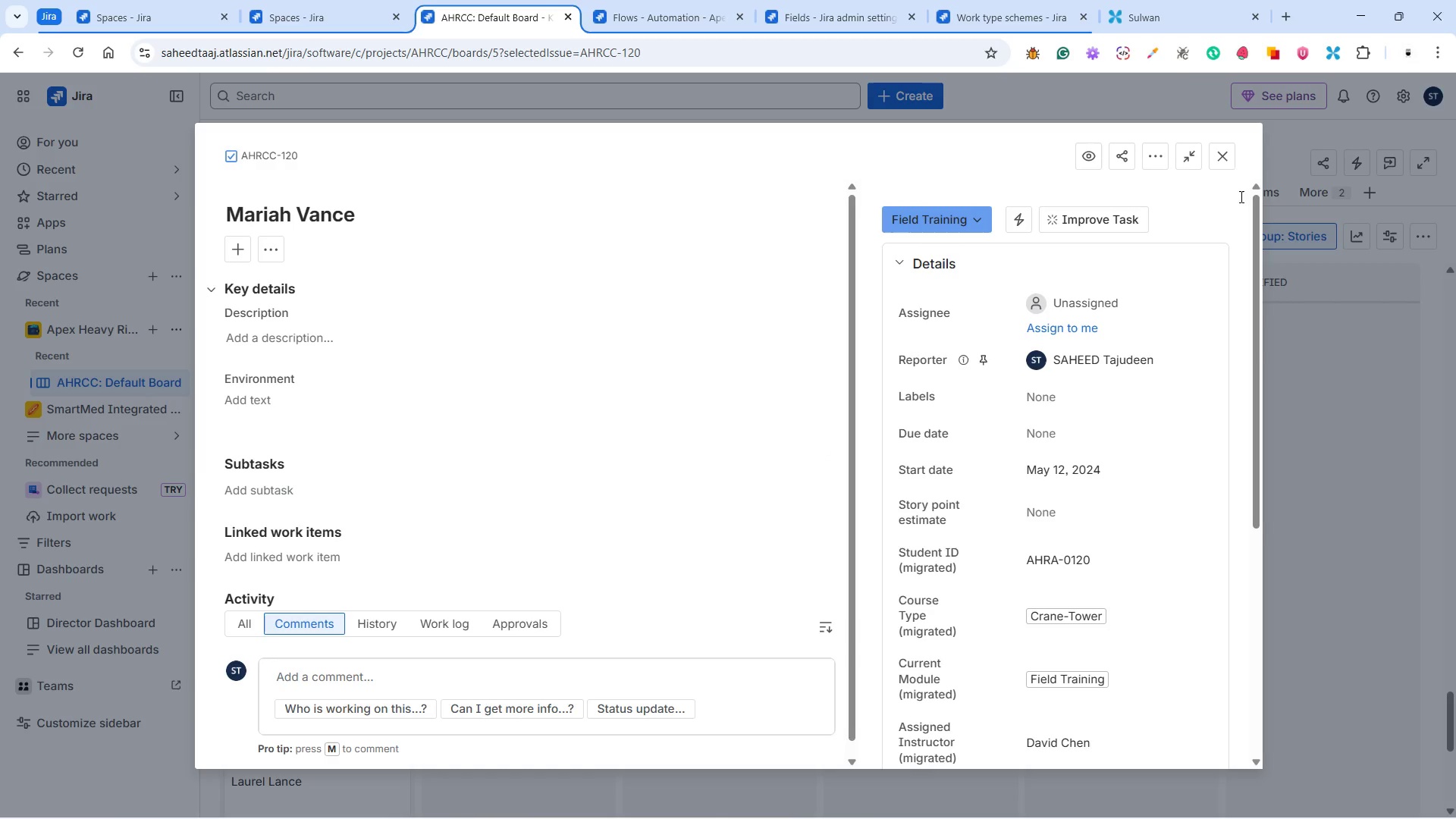 
wait(5.12)
 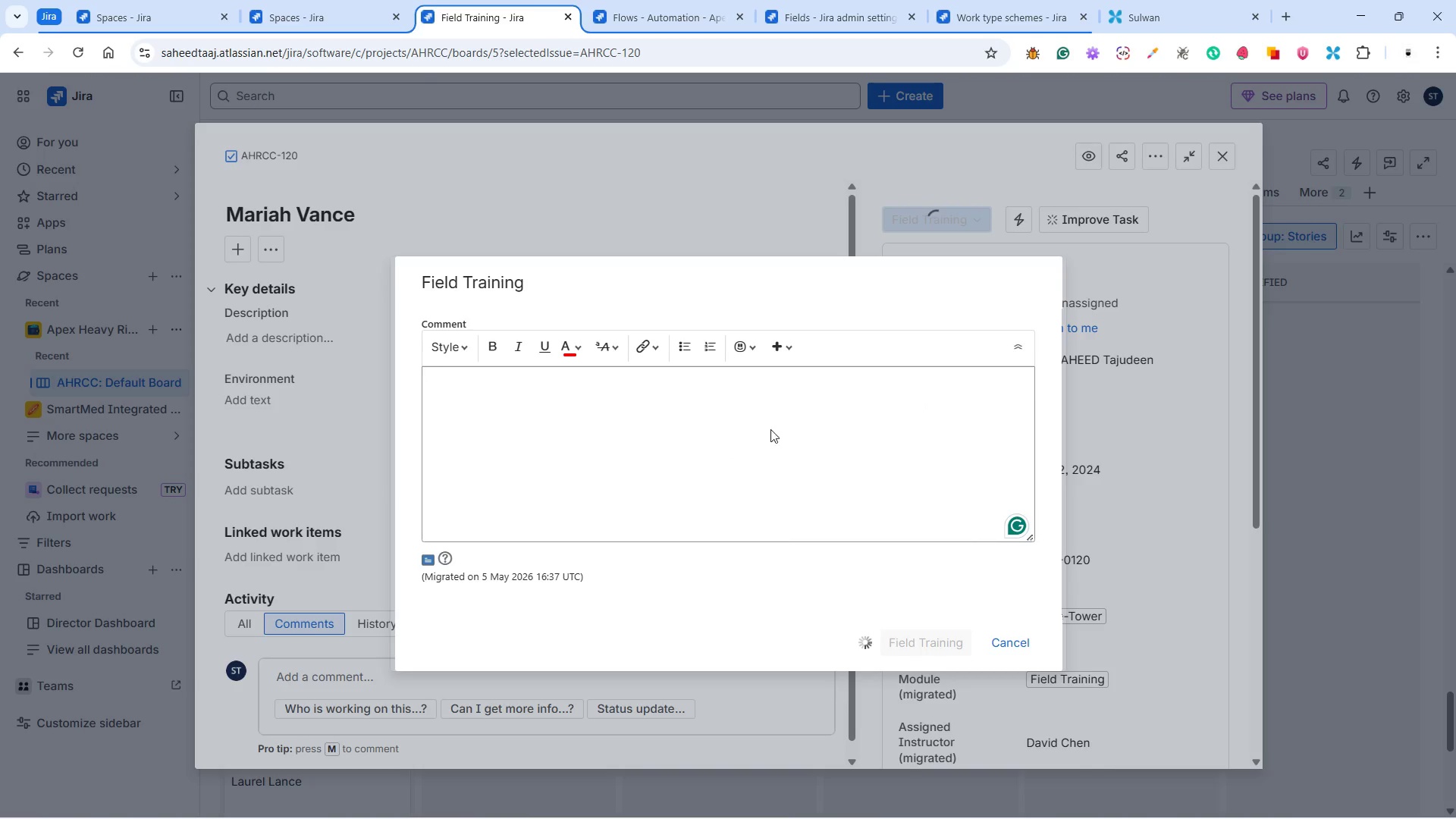 
left_click([1224, 159])
 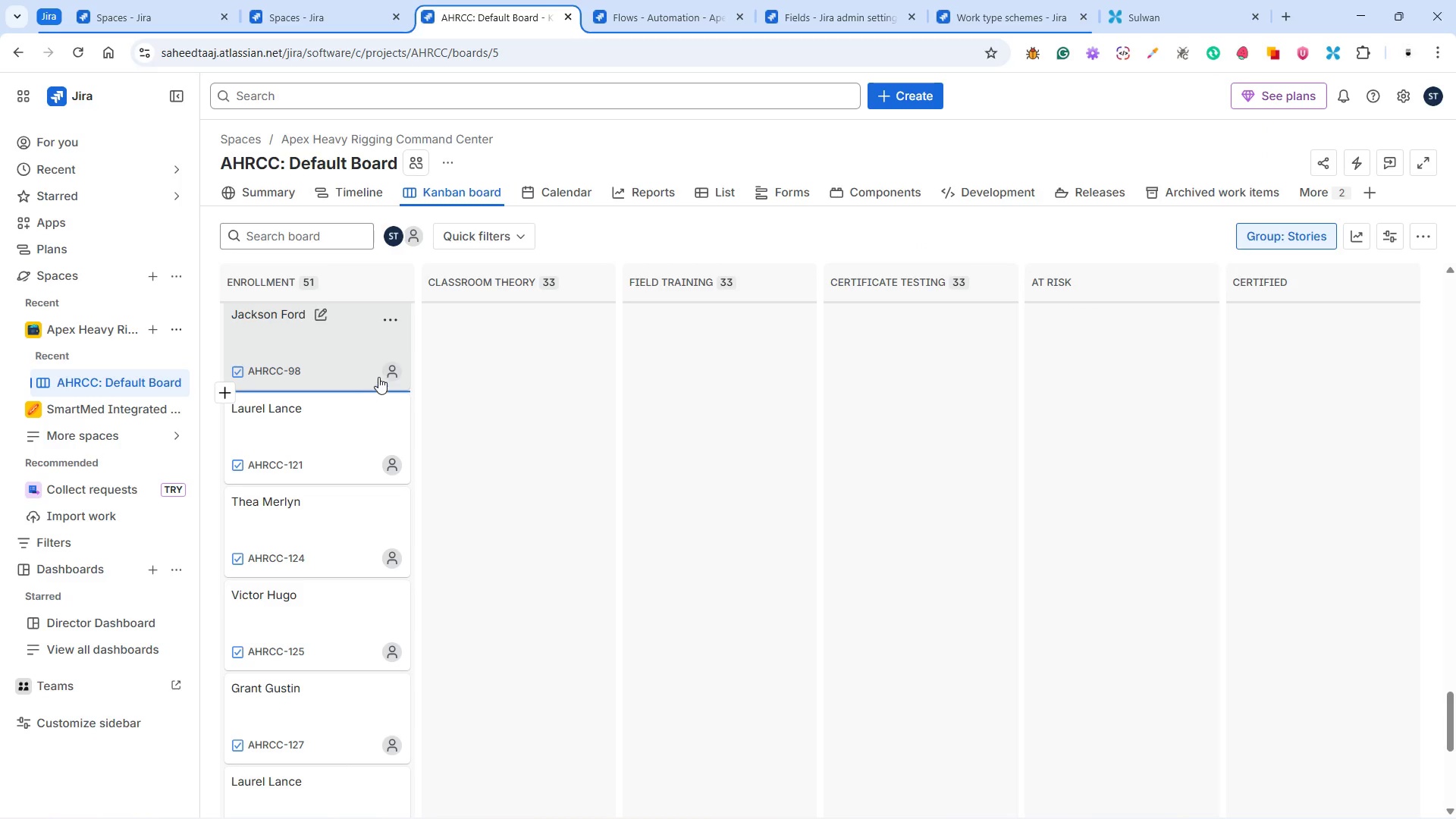 
left_click([335, 430])
 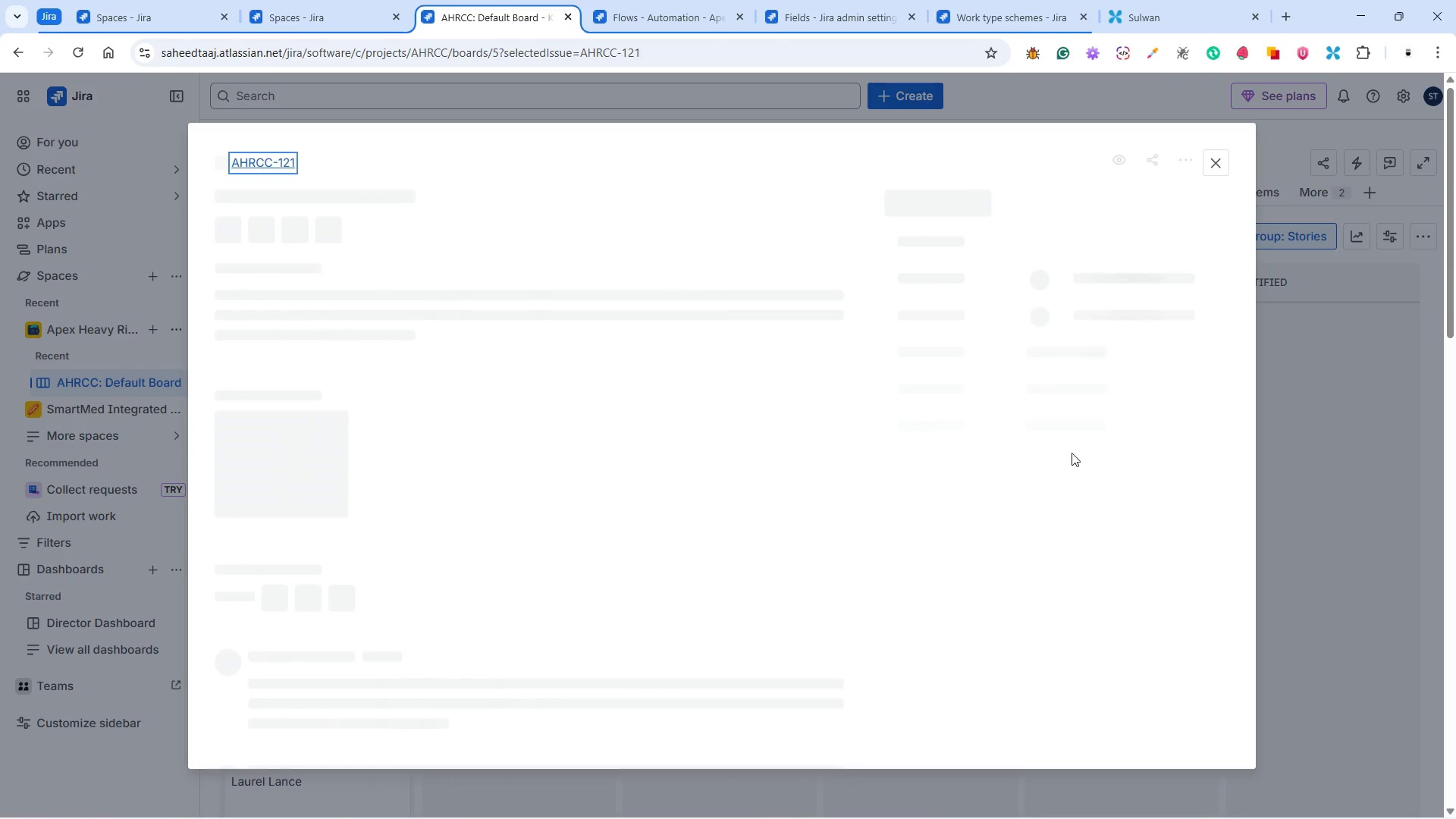 
mouse_move([1031, 351])
 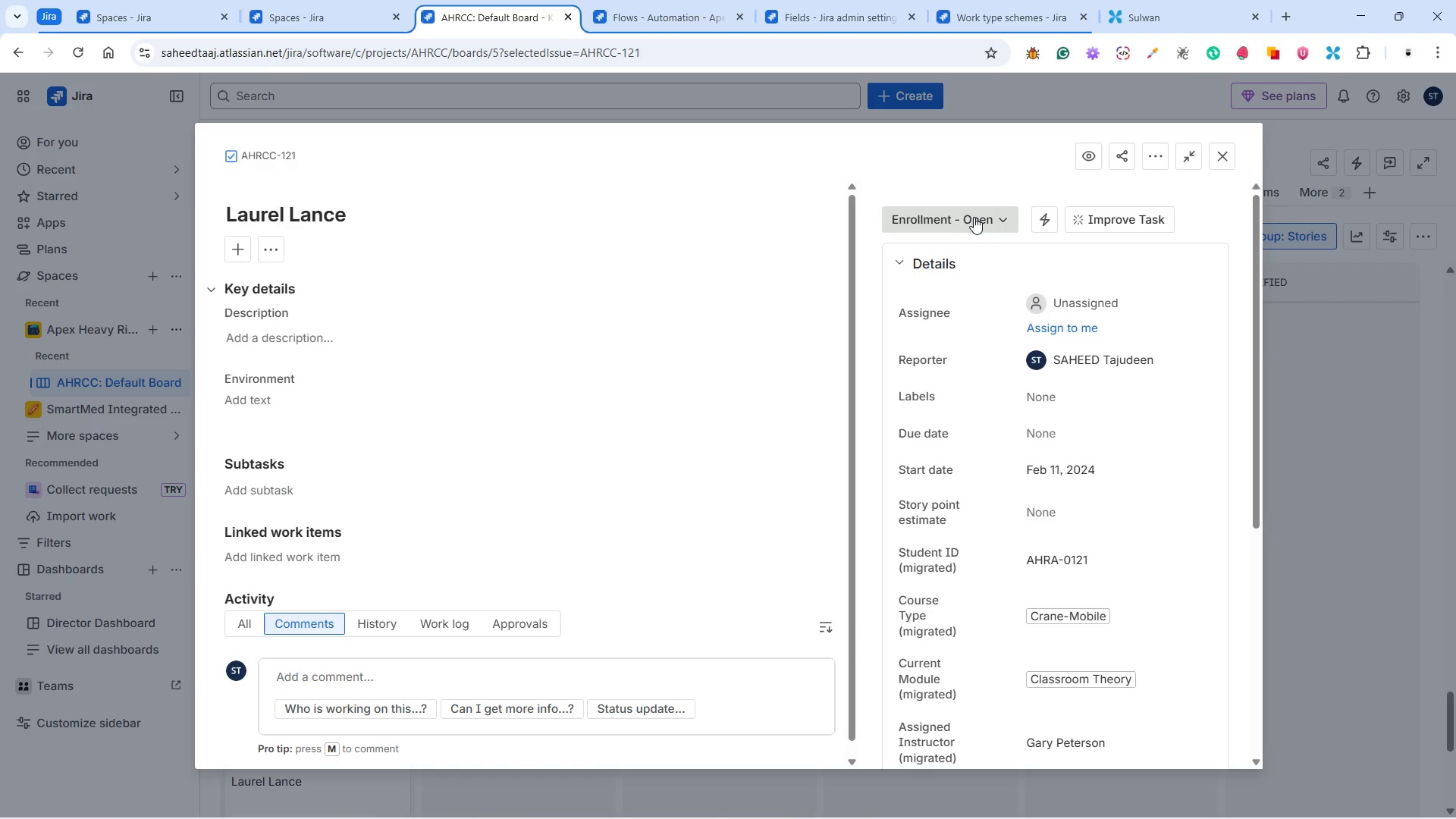 
left_click([974, 217])
 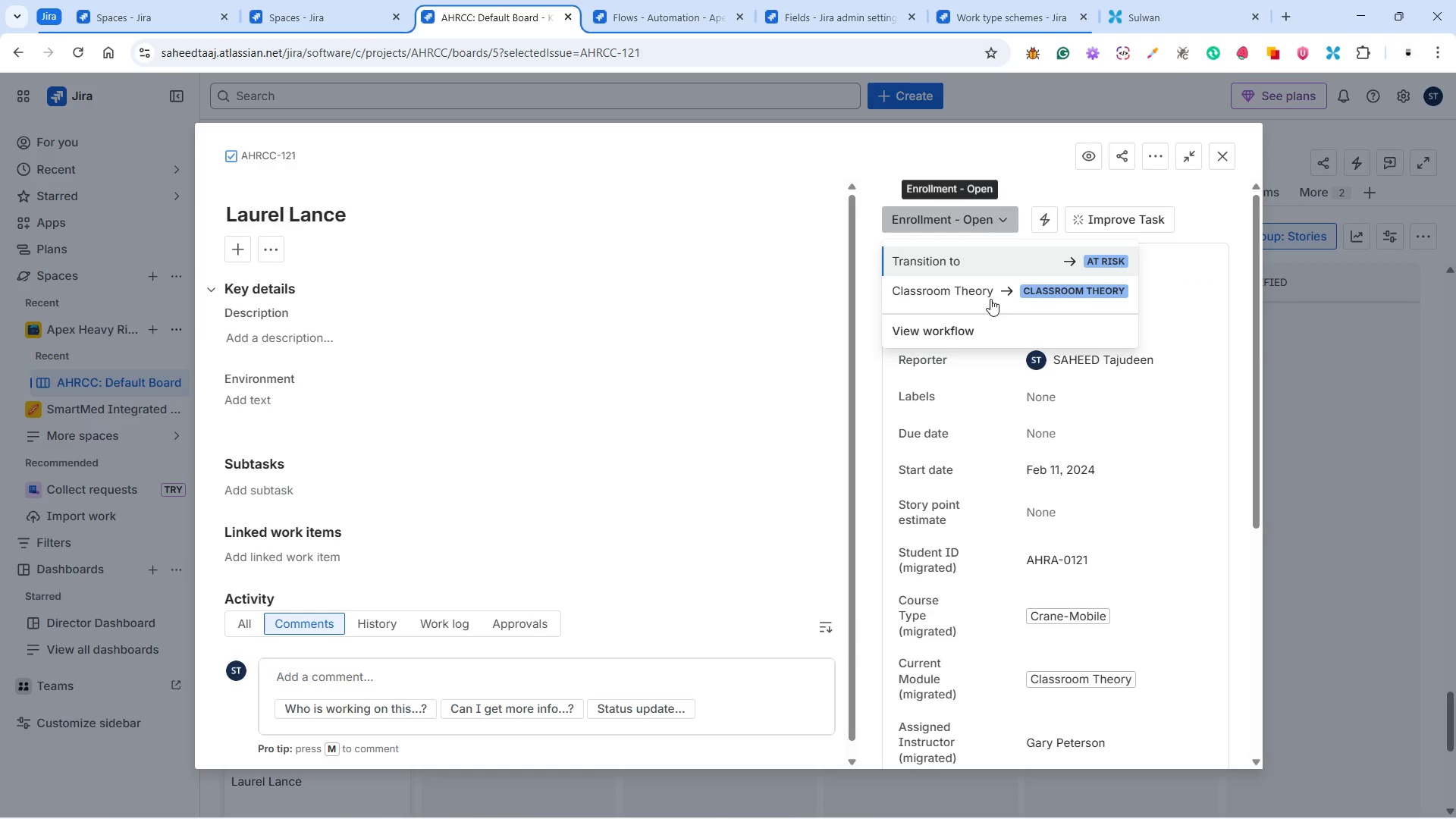 
left_click([990, 295])
 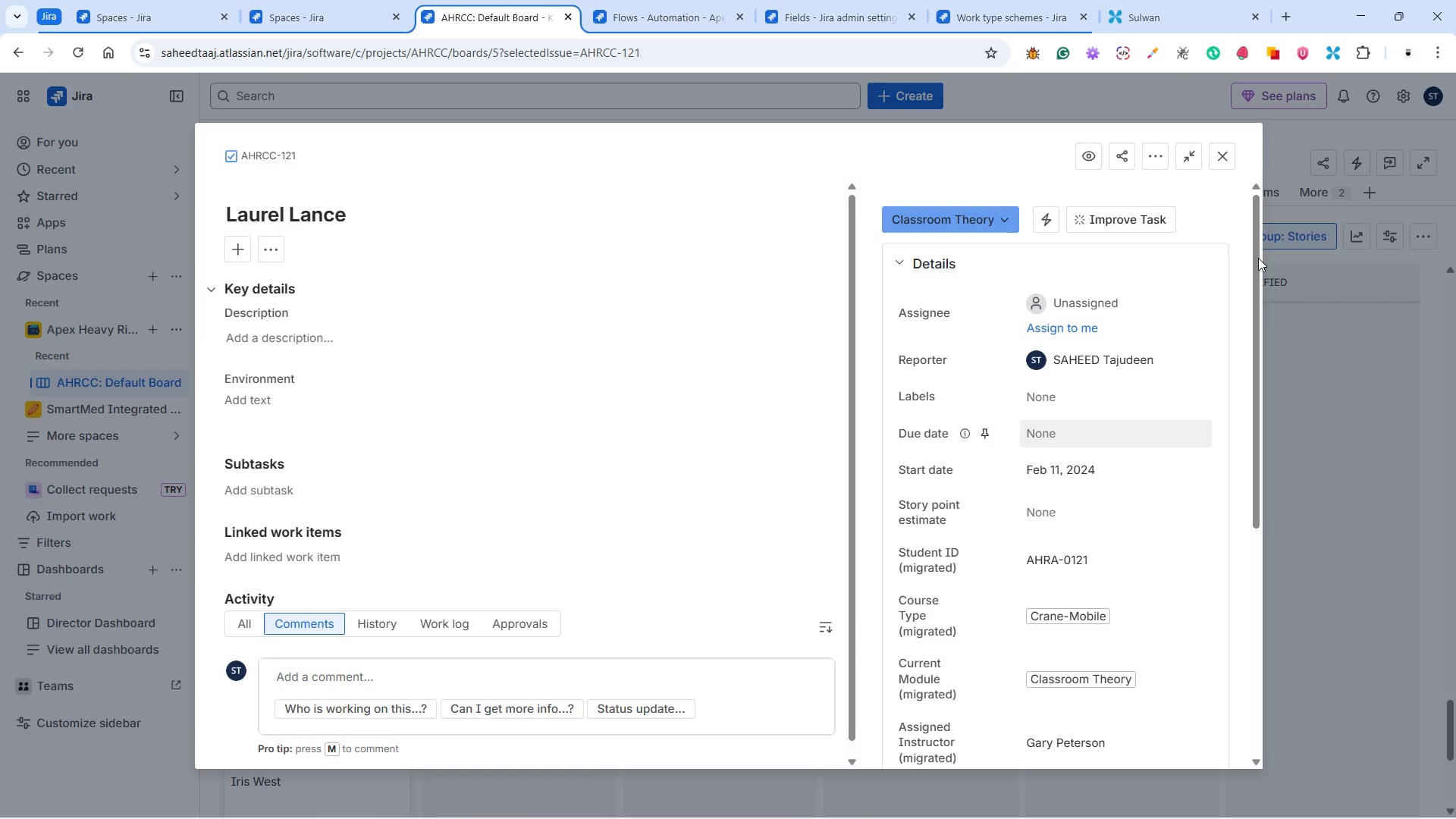 
wait(6.5)
 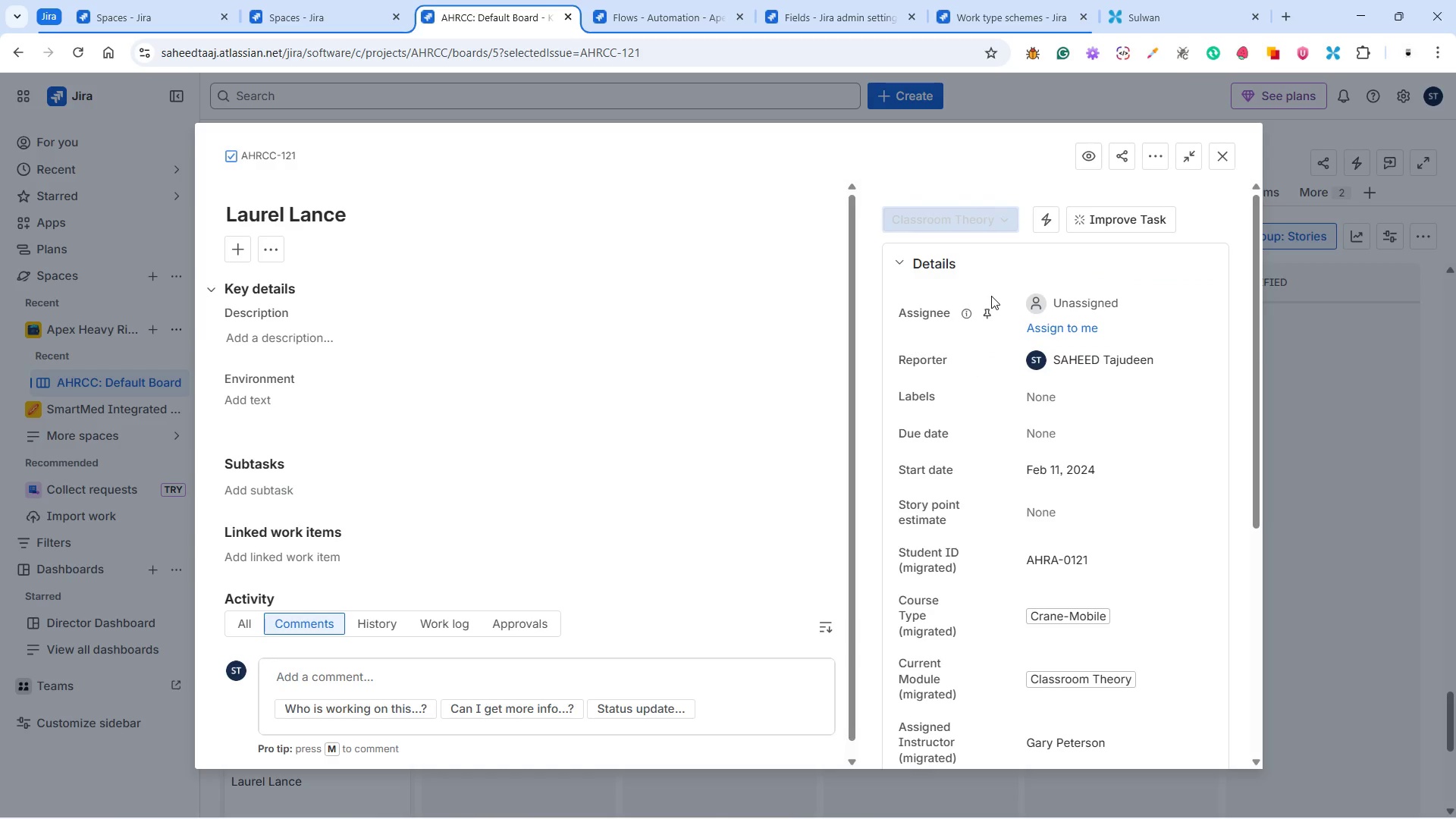 
left_click([1225, 156])
 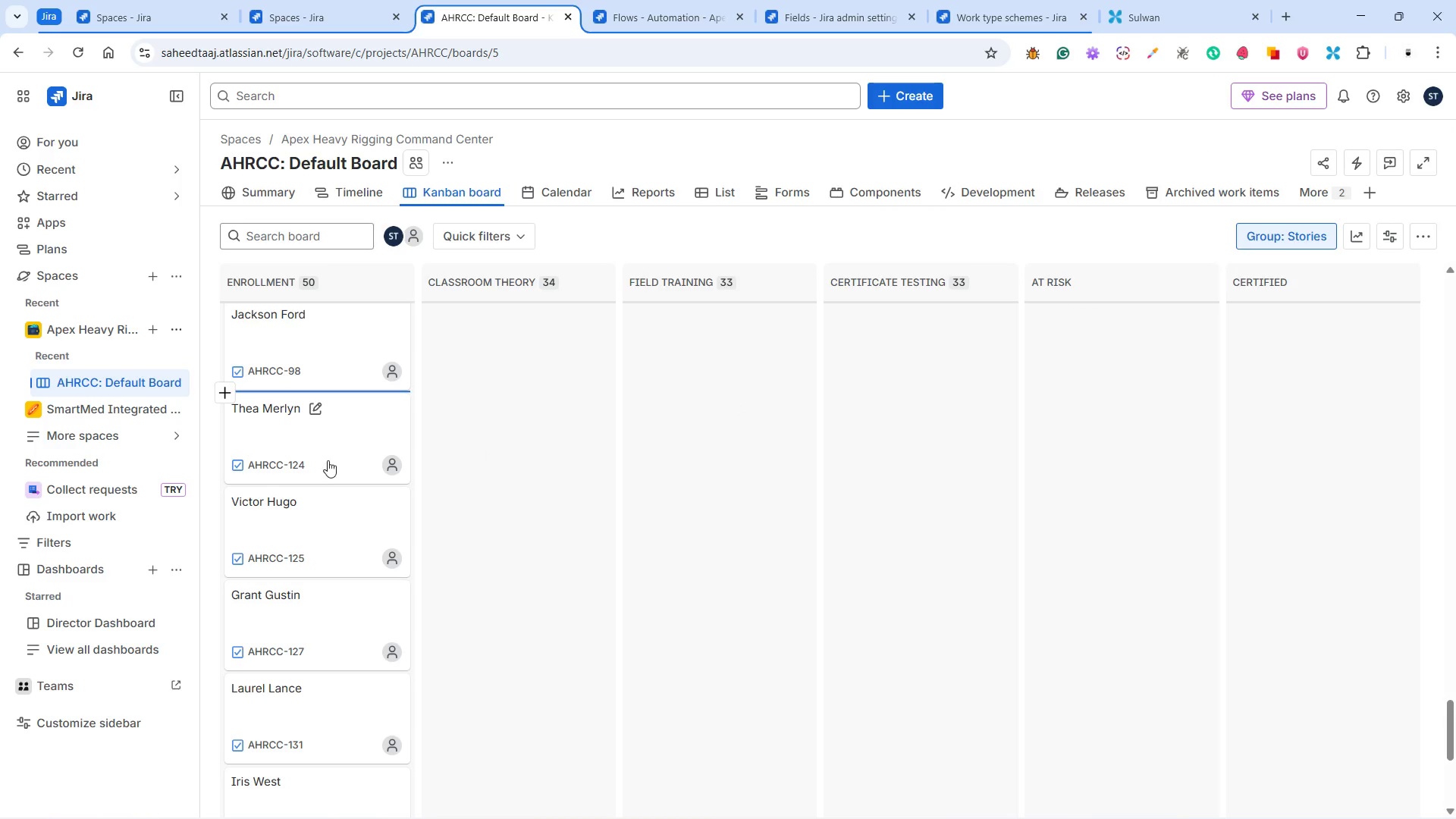 
left_click([287, 446])
 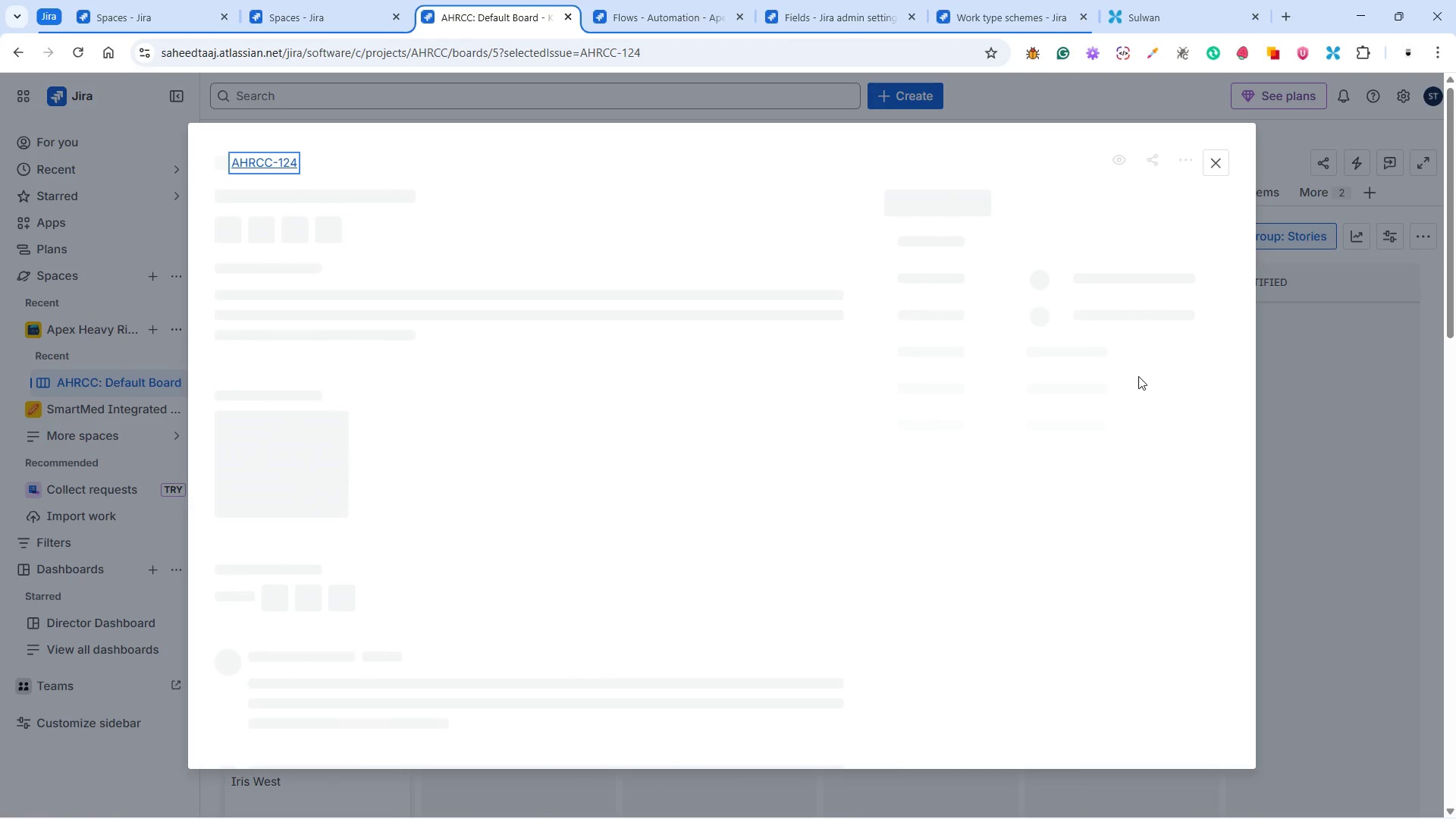 
mouse_move([1198, 180])
 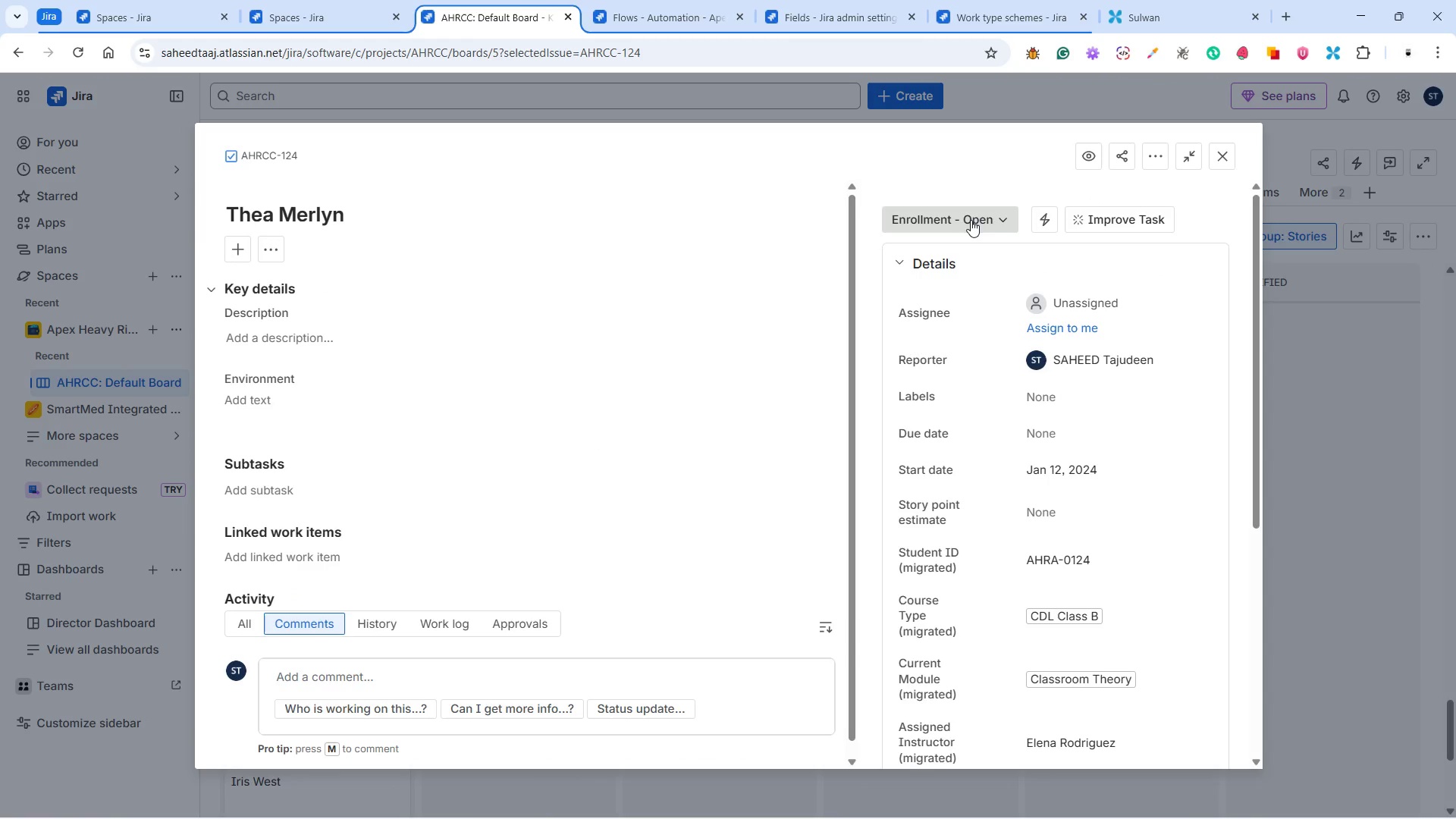 
left_click([971, 220])
 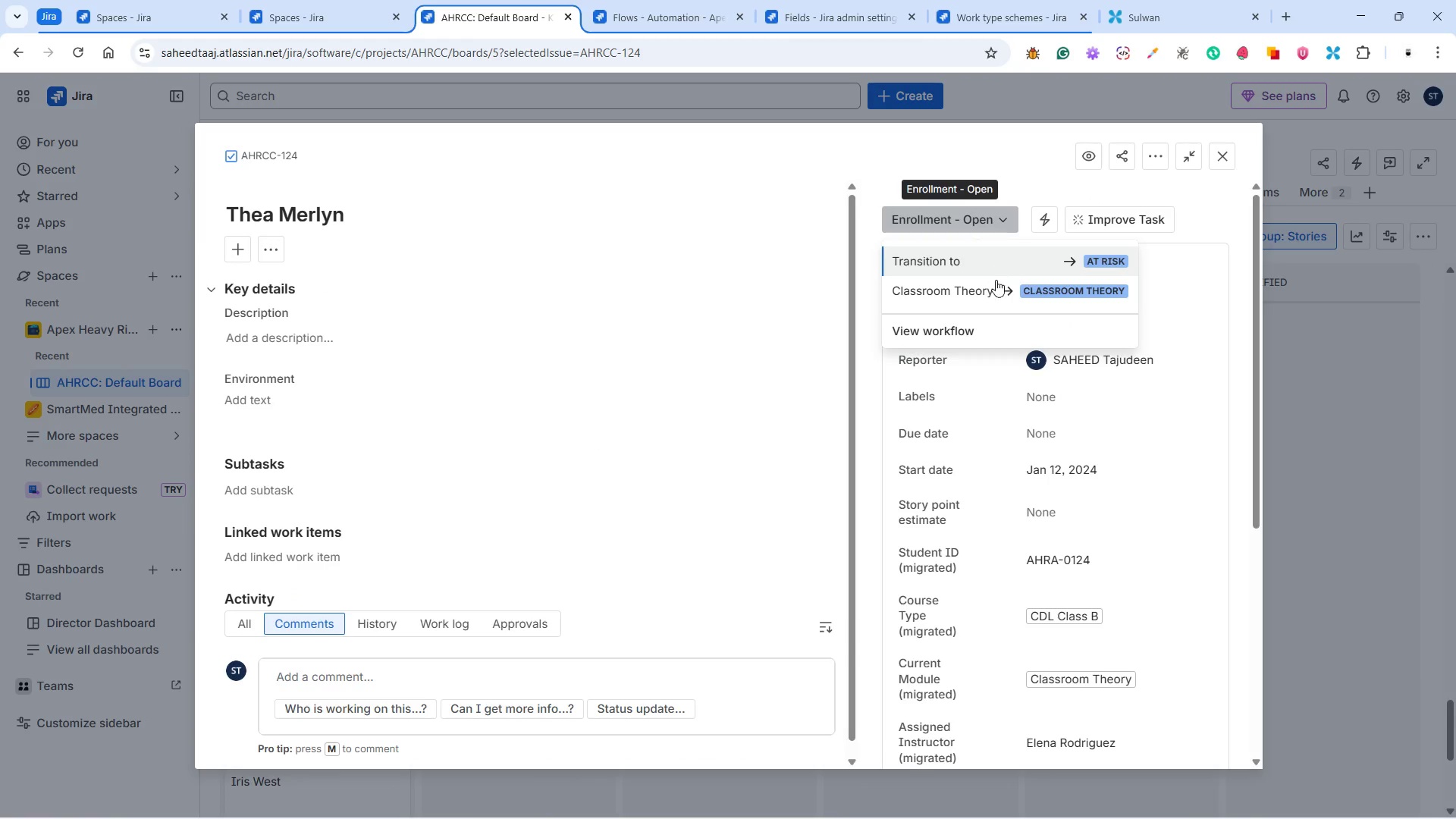 
left_click([996, 282])
 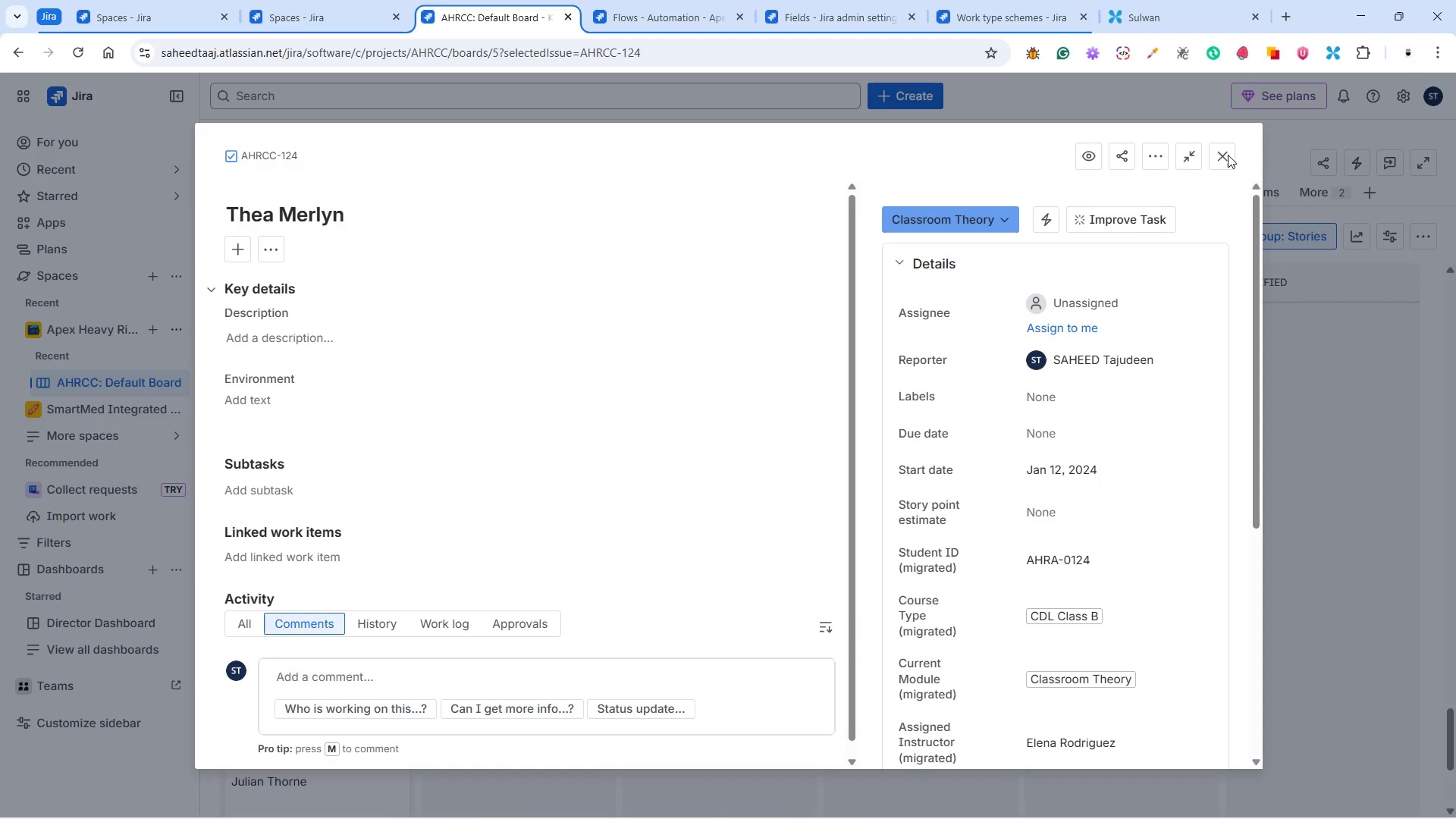 
wait(5.59)
 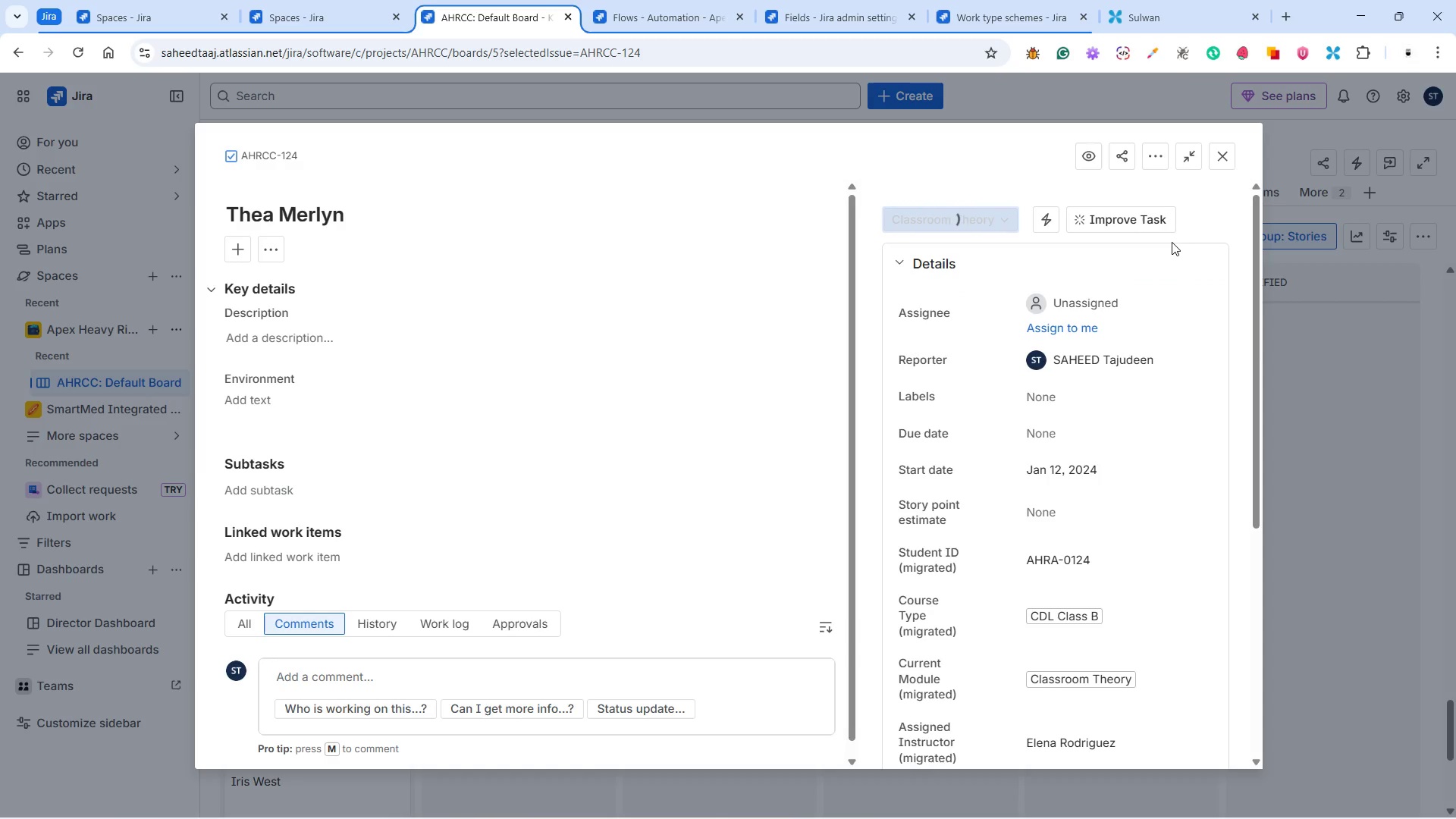 
left_click([1228, 153])
 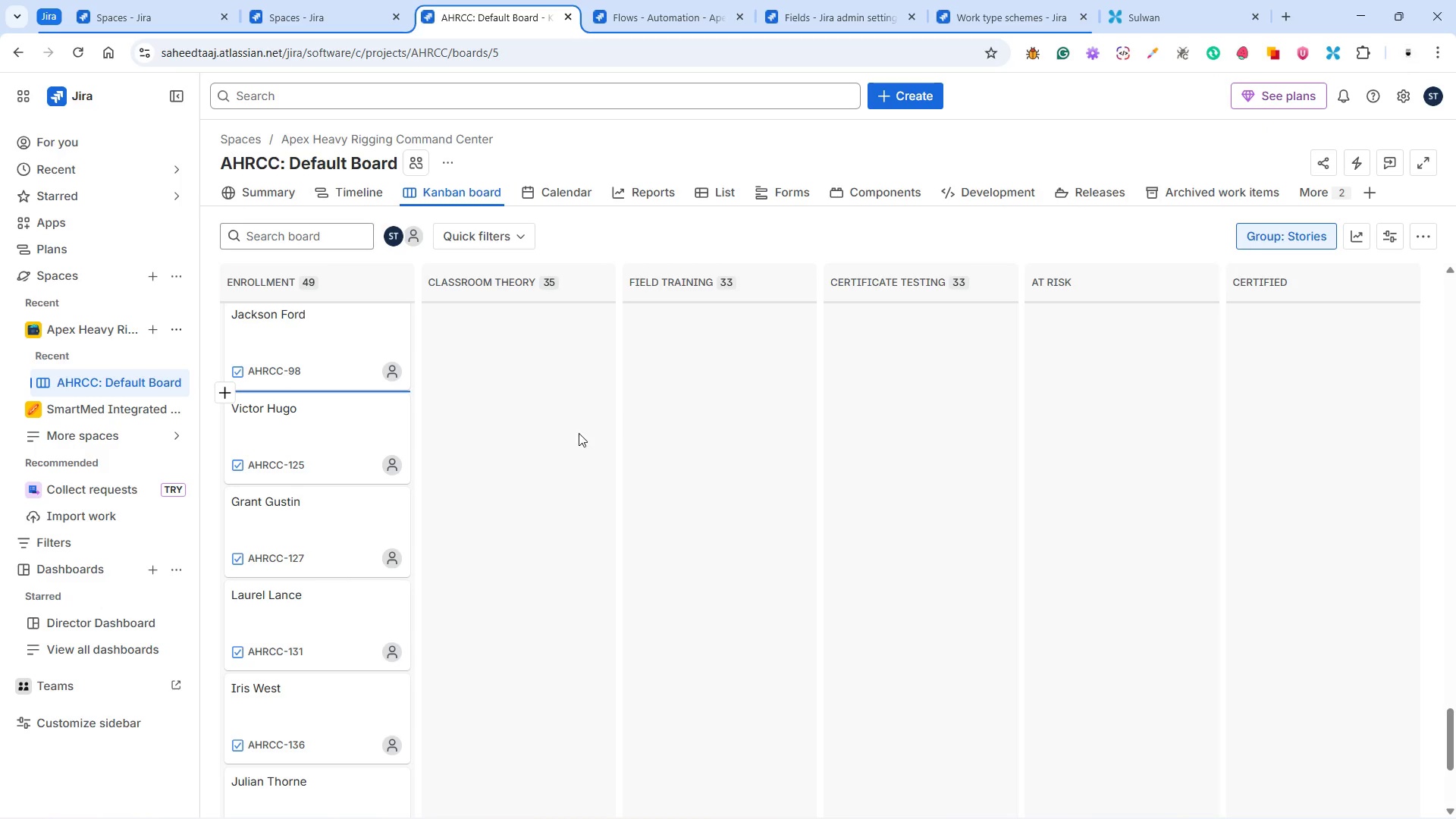 
scroll: coordinate [333, 470], scroll_direction: down, amount: 7.0
 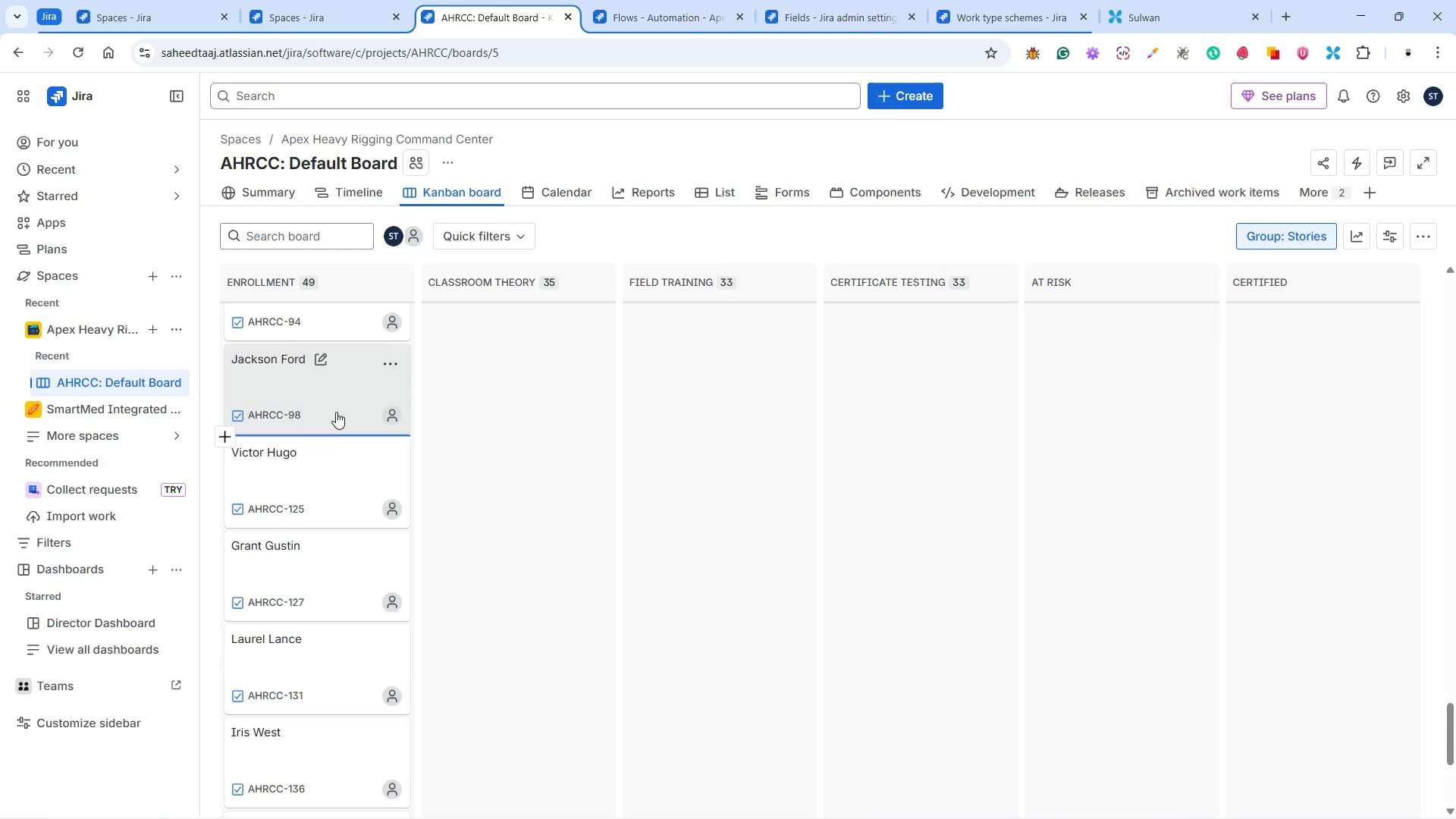 
left_click([334, 406])
 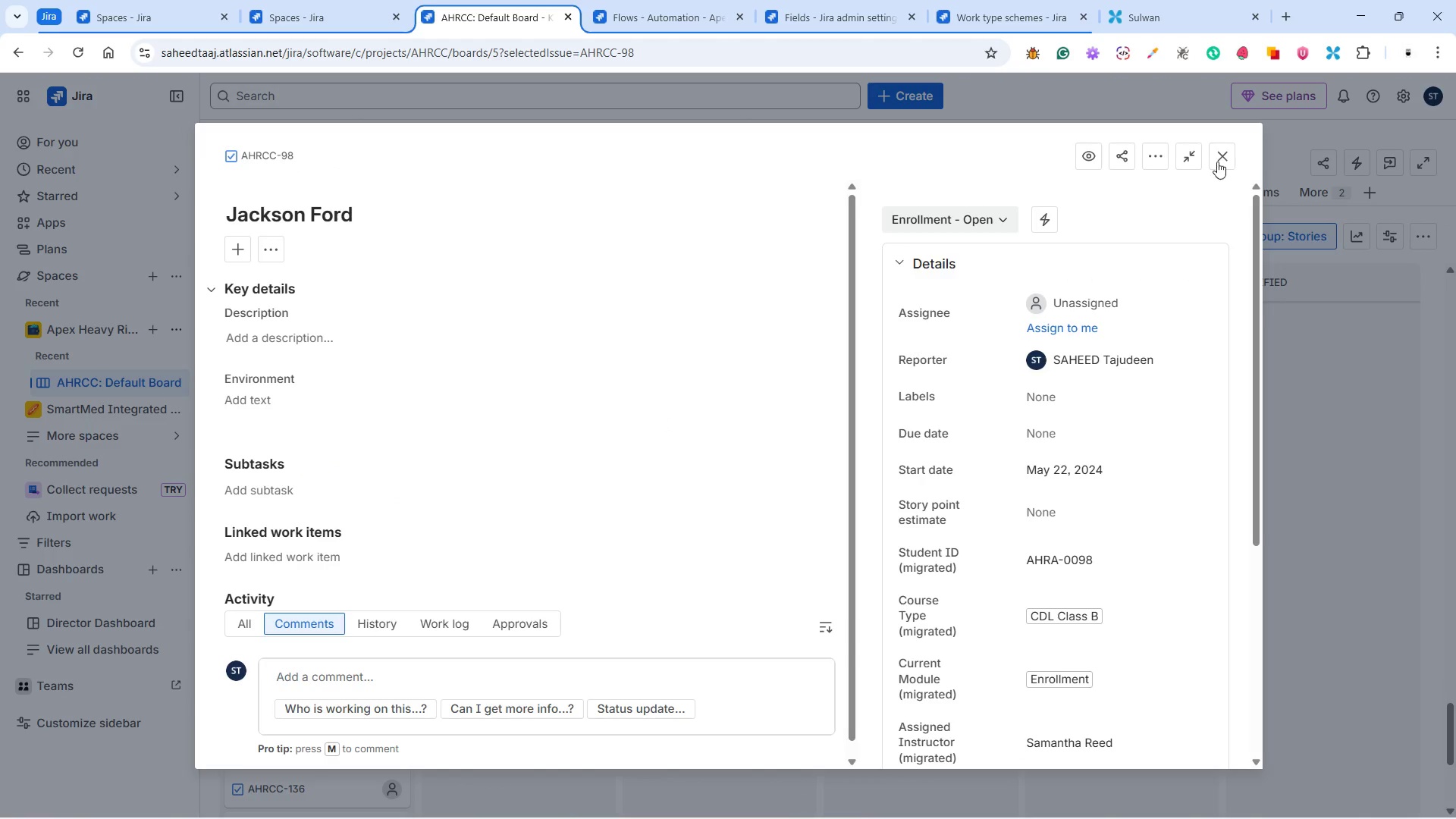 
left_click([1223, 150])
 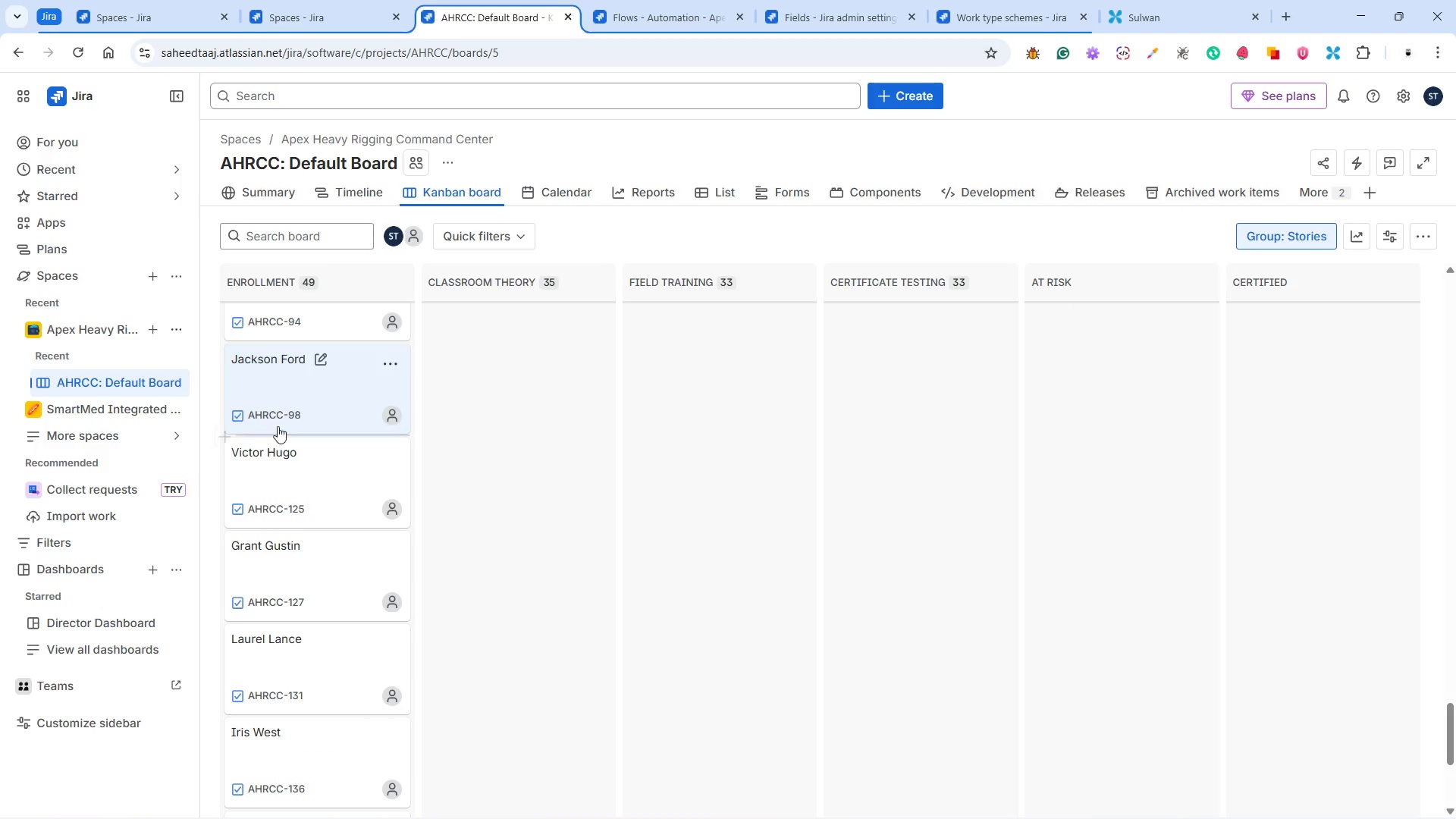 
left_click([350, 456])
 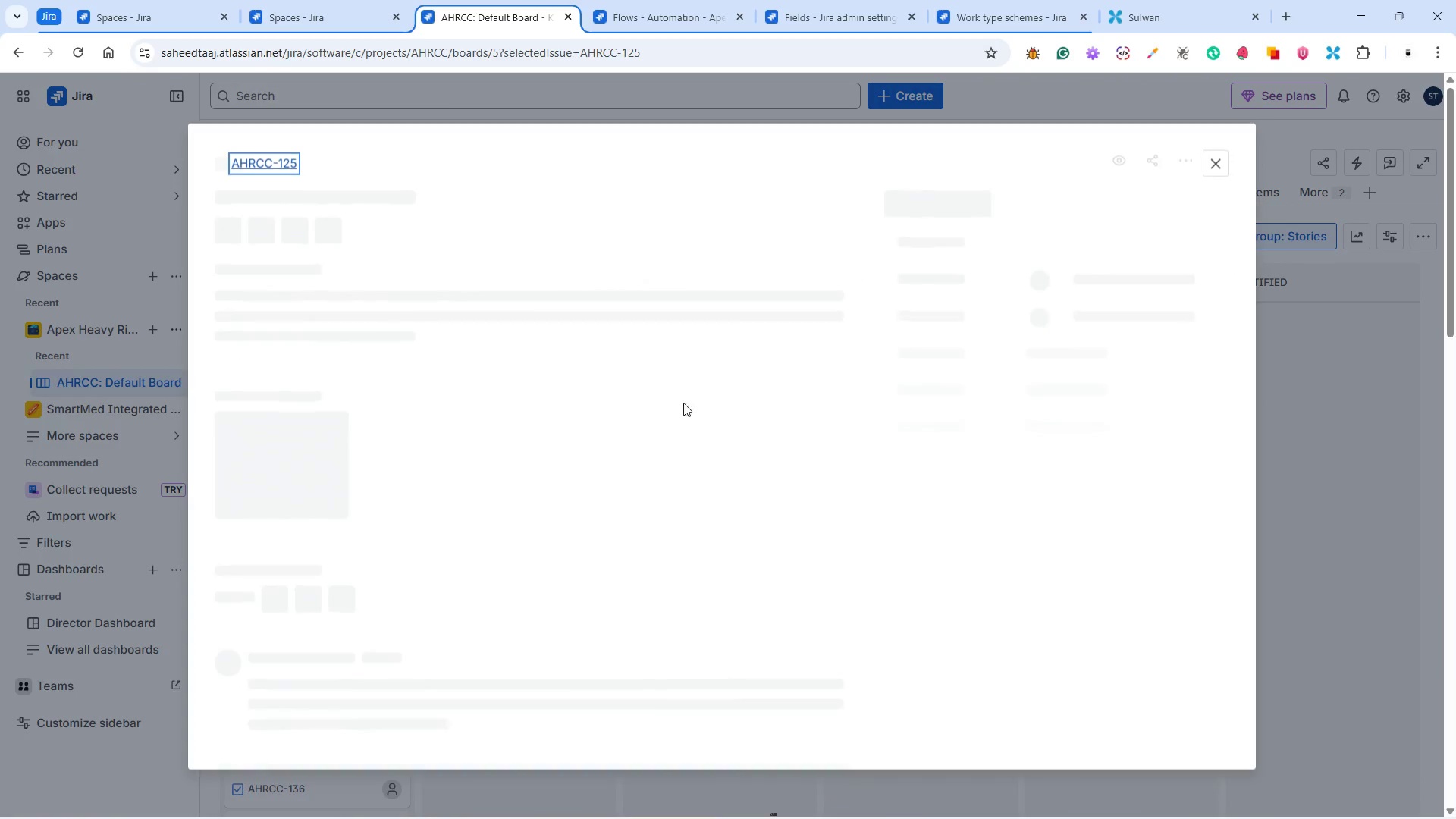 
mouse_move([986, 371])
 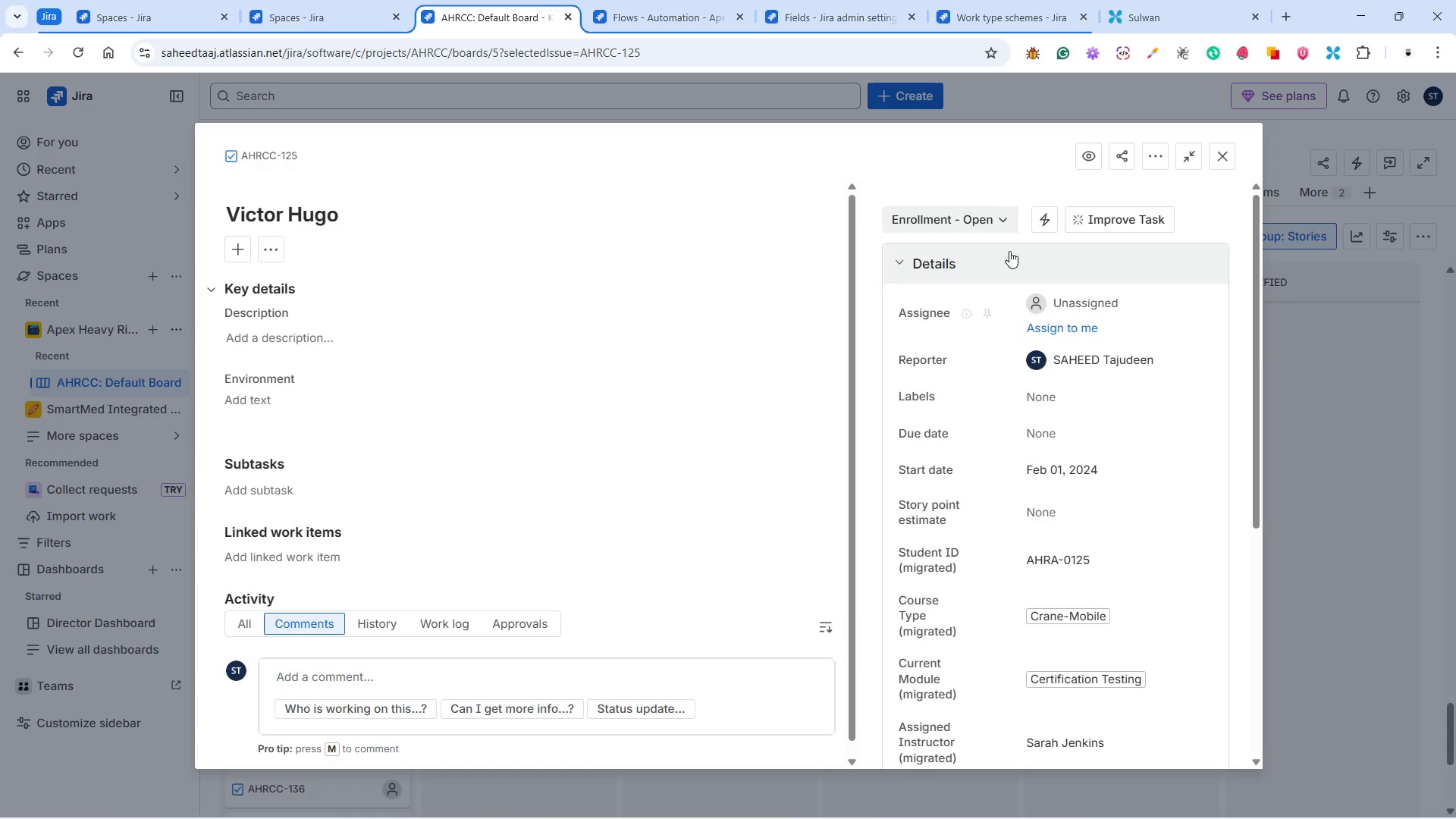 
left_click([992, 210])
 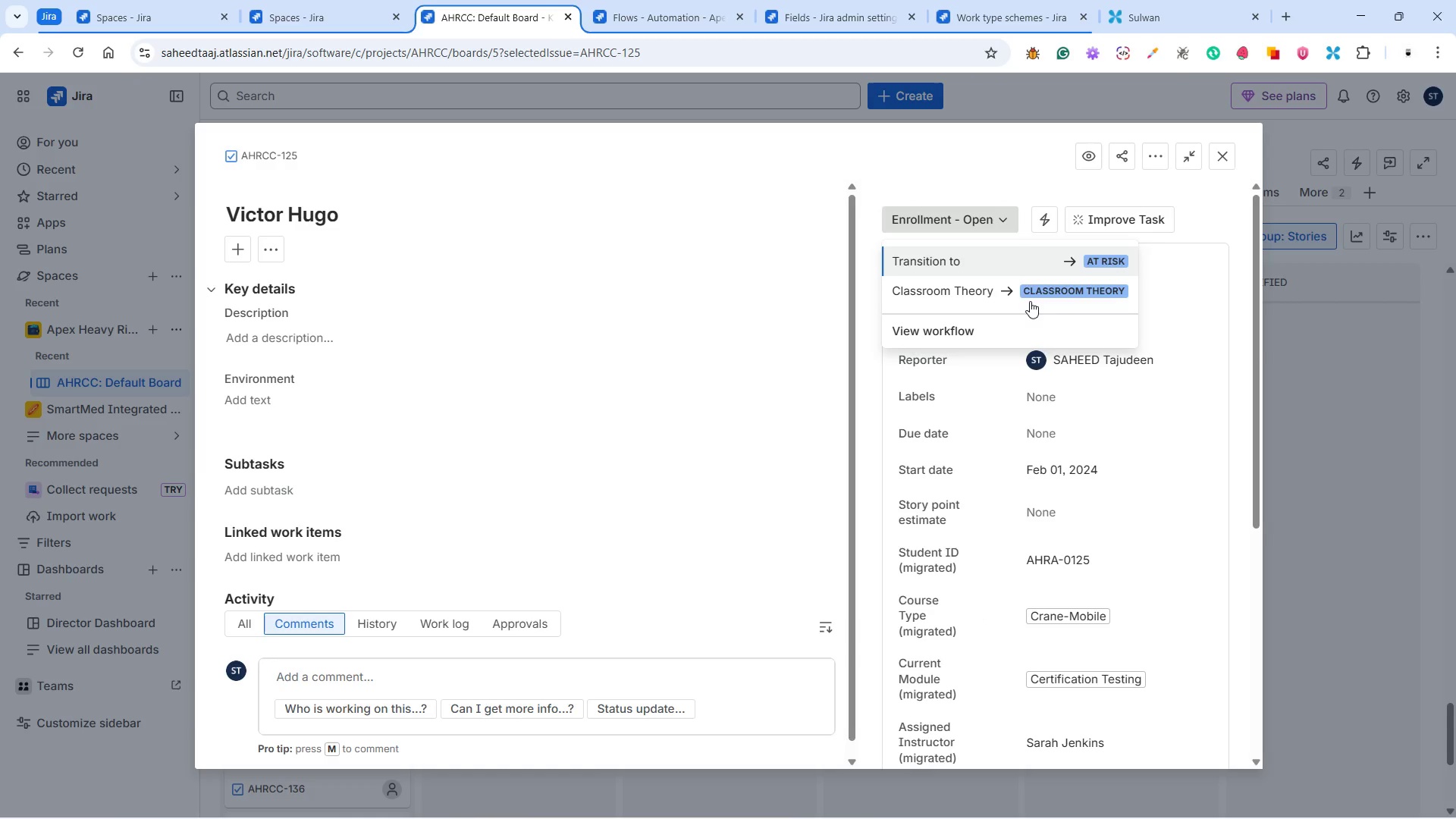 
left_click([1048, 296])
 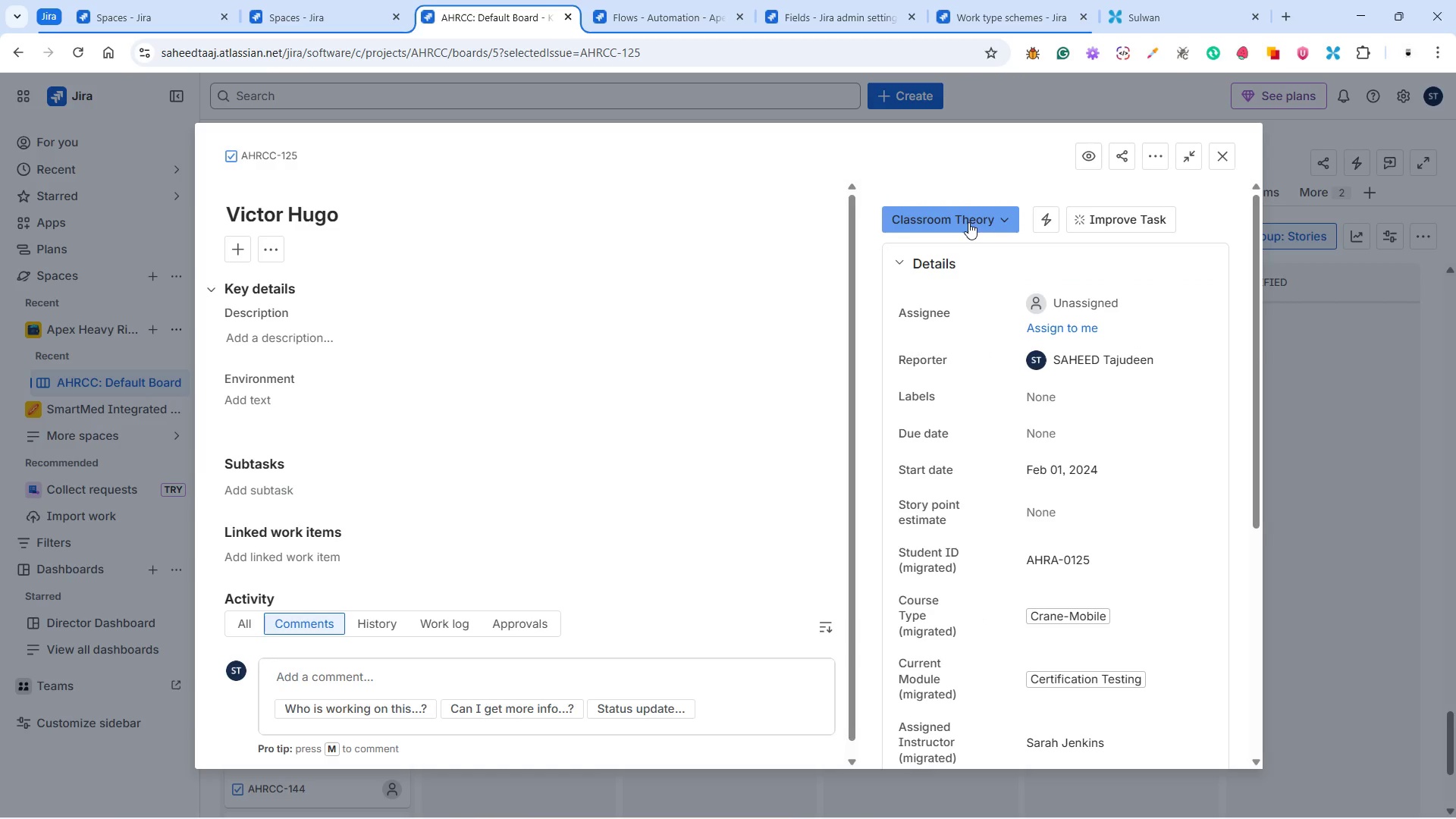 
wait(5.59)
 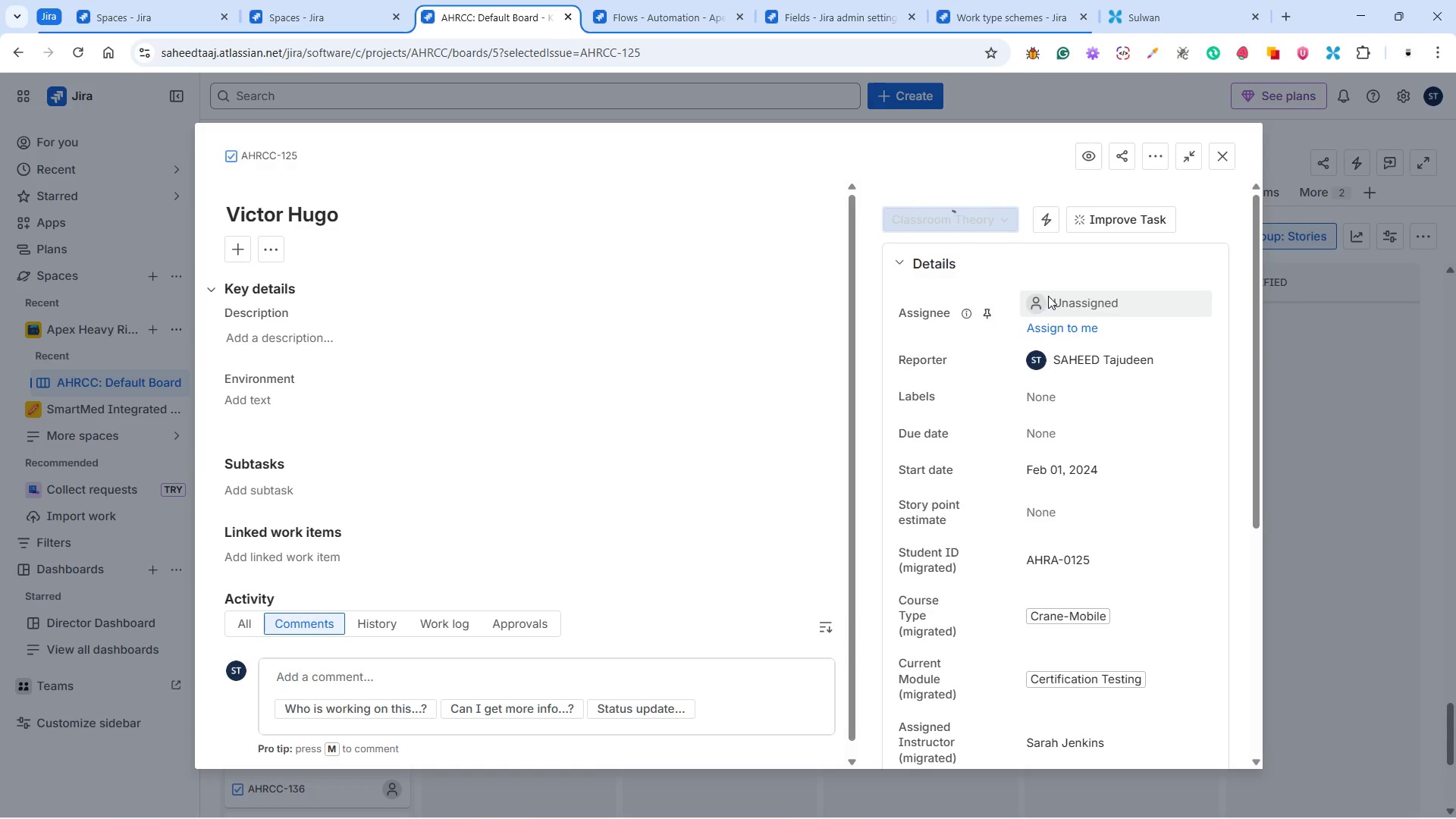 
left_click([968, 222])
 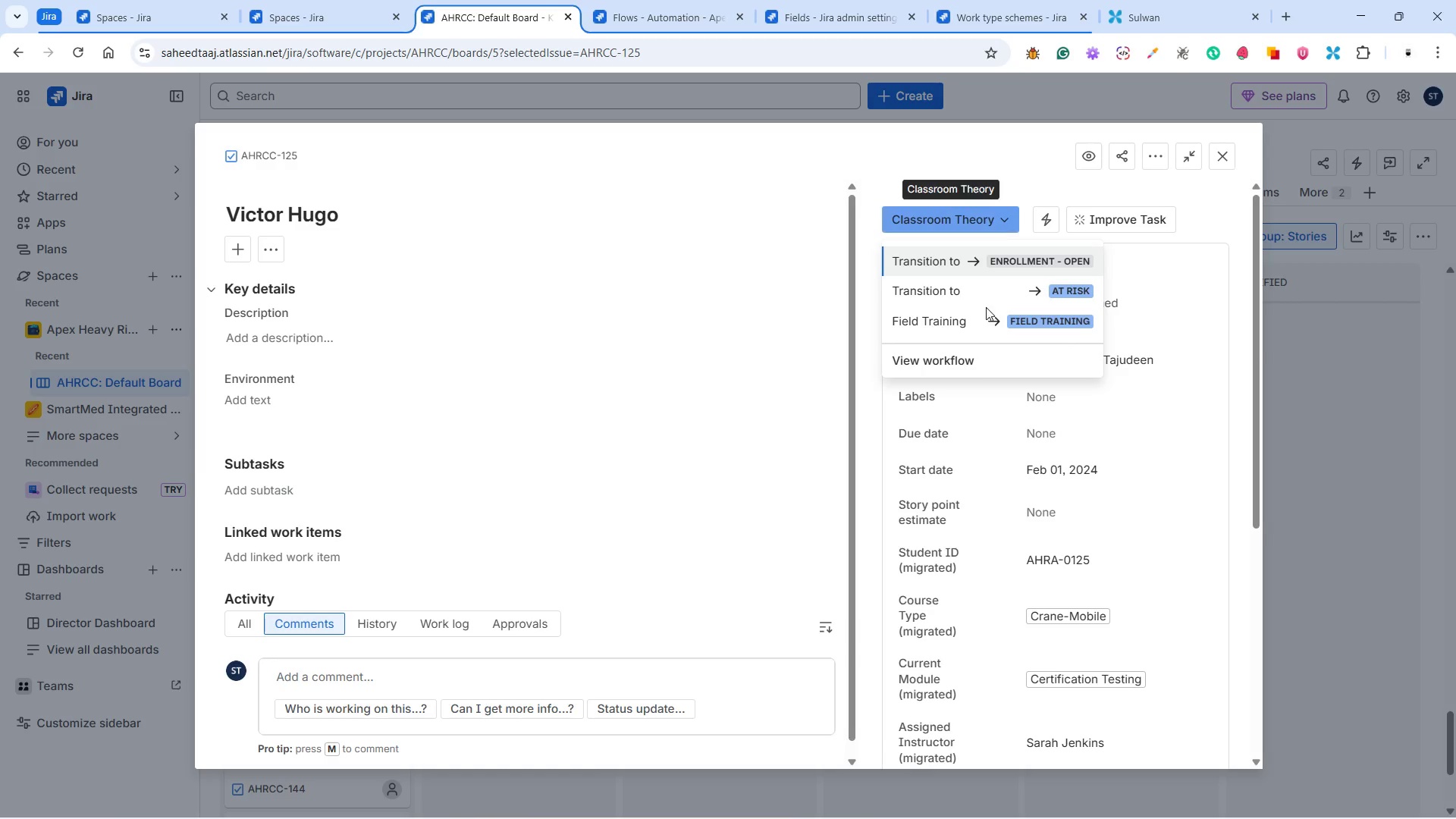 
left_click([975, 318])
 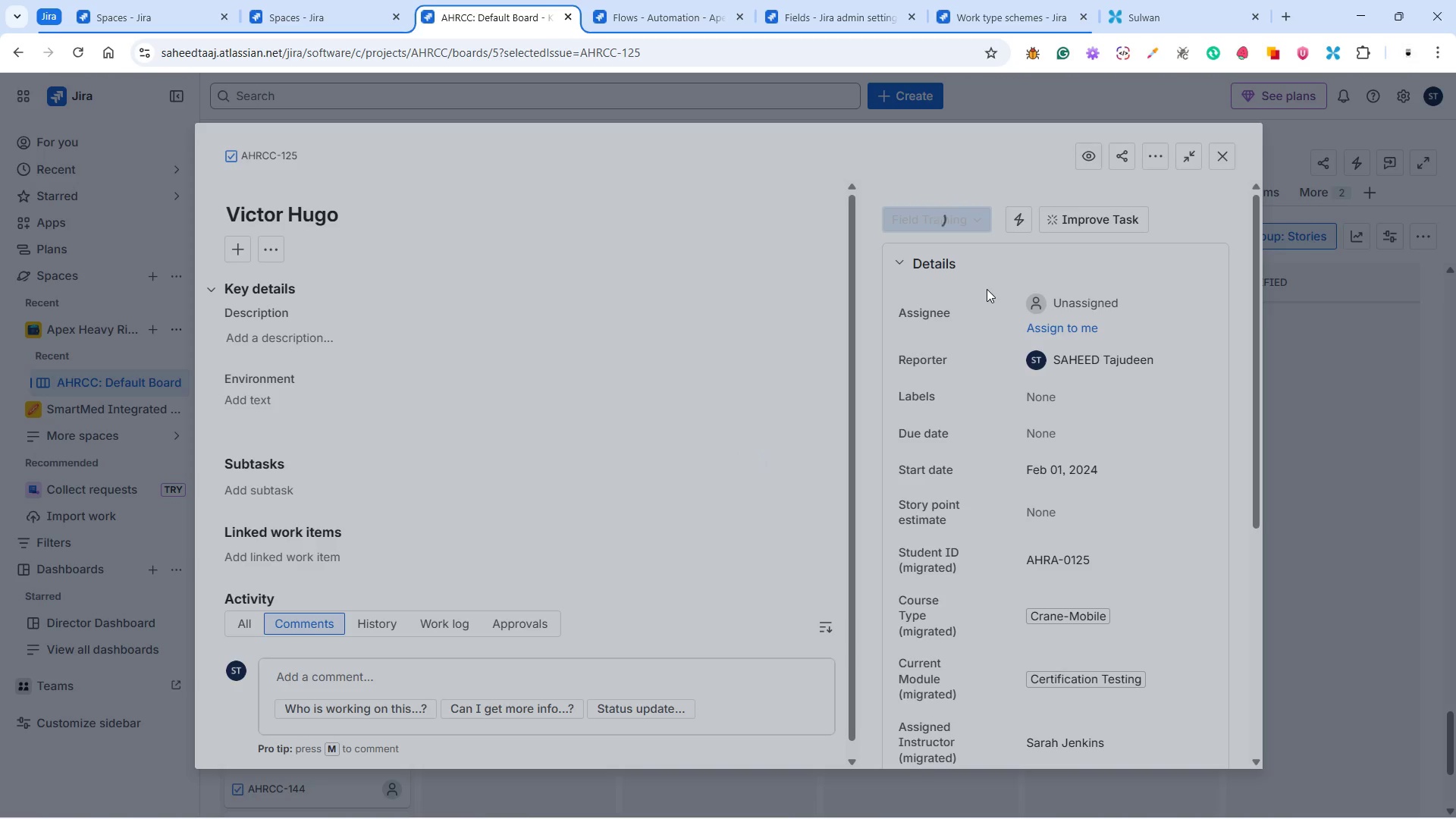 
wait(5.75)
 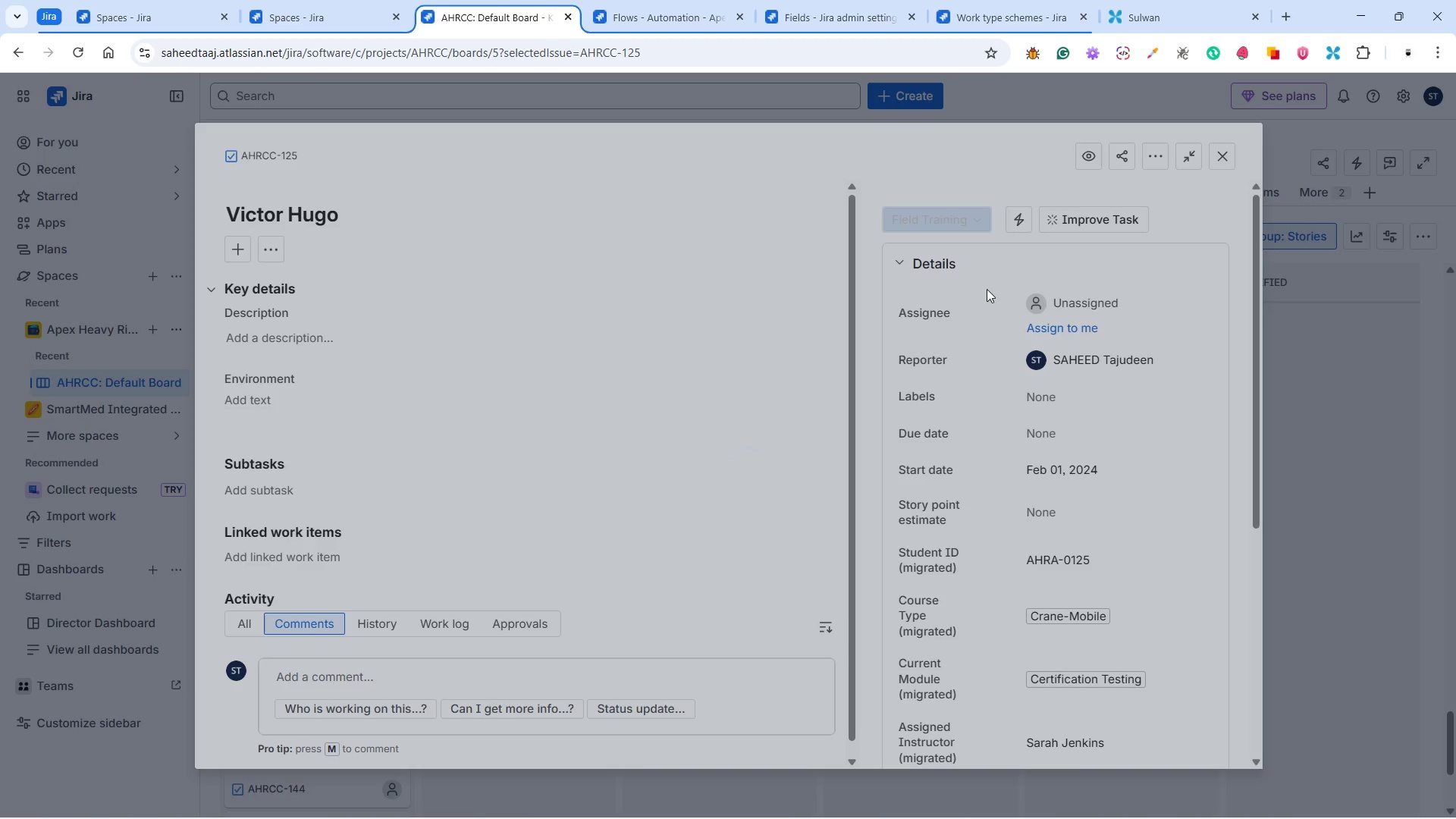 
left_click([786, 472])
 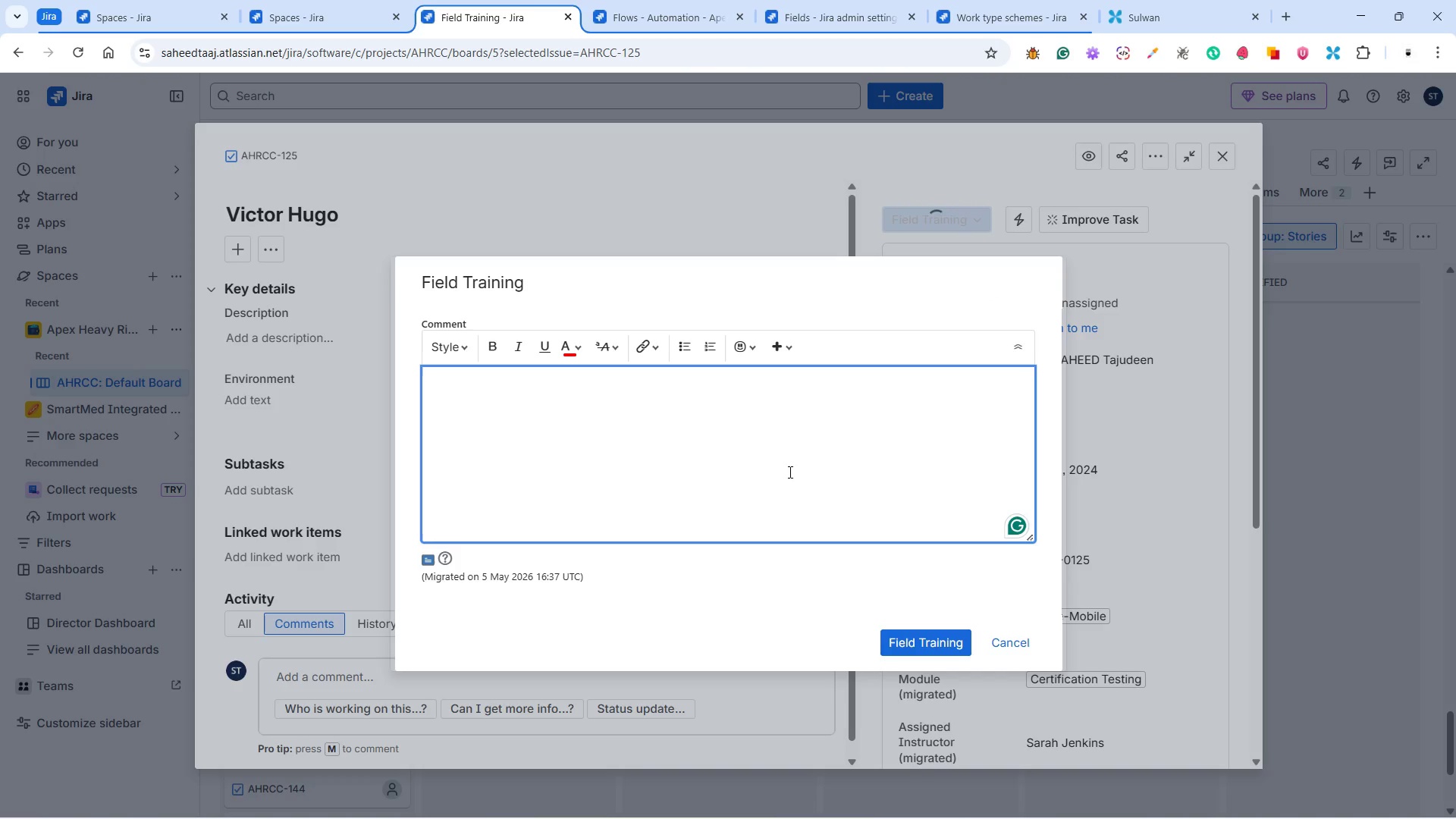 
type([Maintenance )
 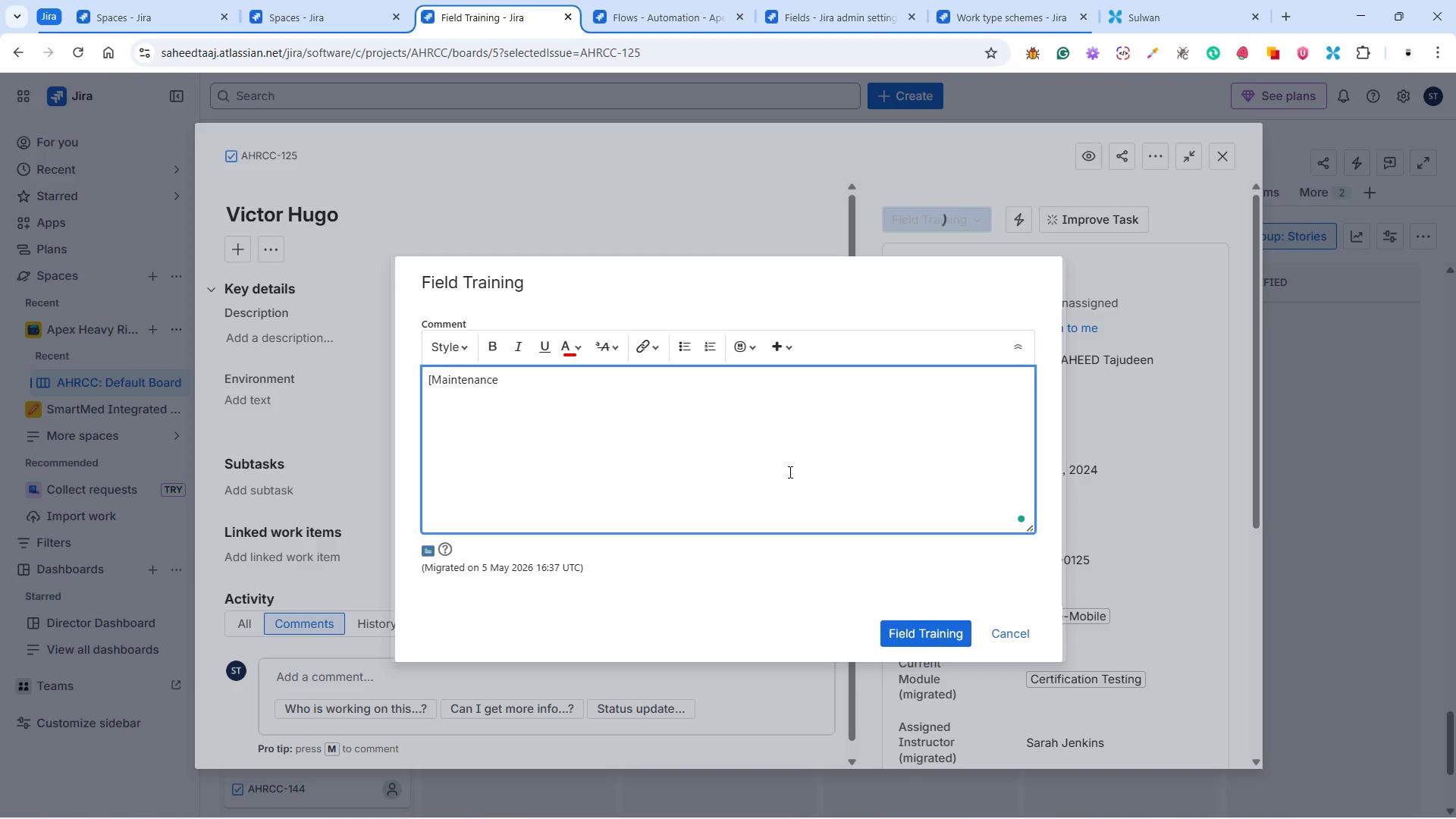 
hold_key(key=ShiftLeft, duration=0.69)
 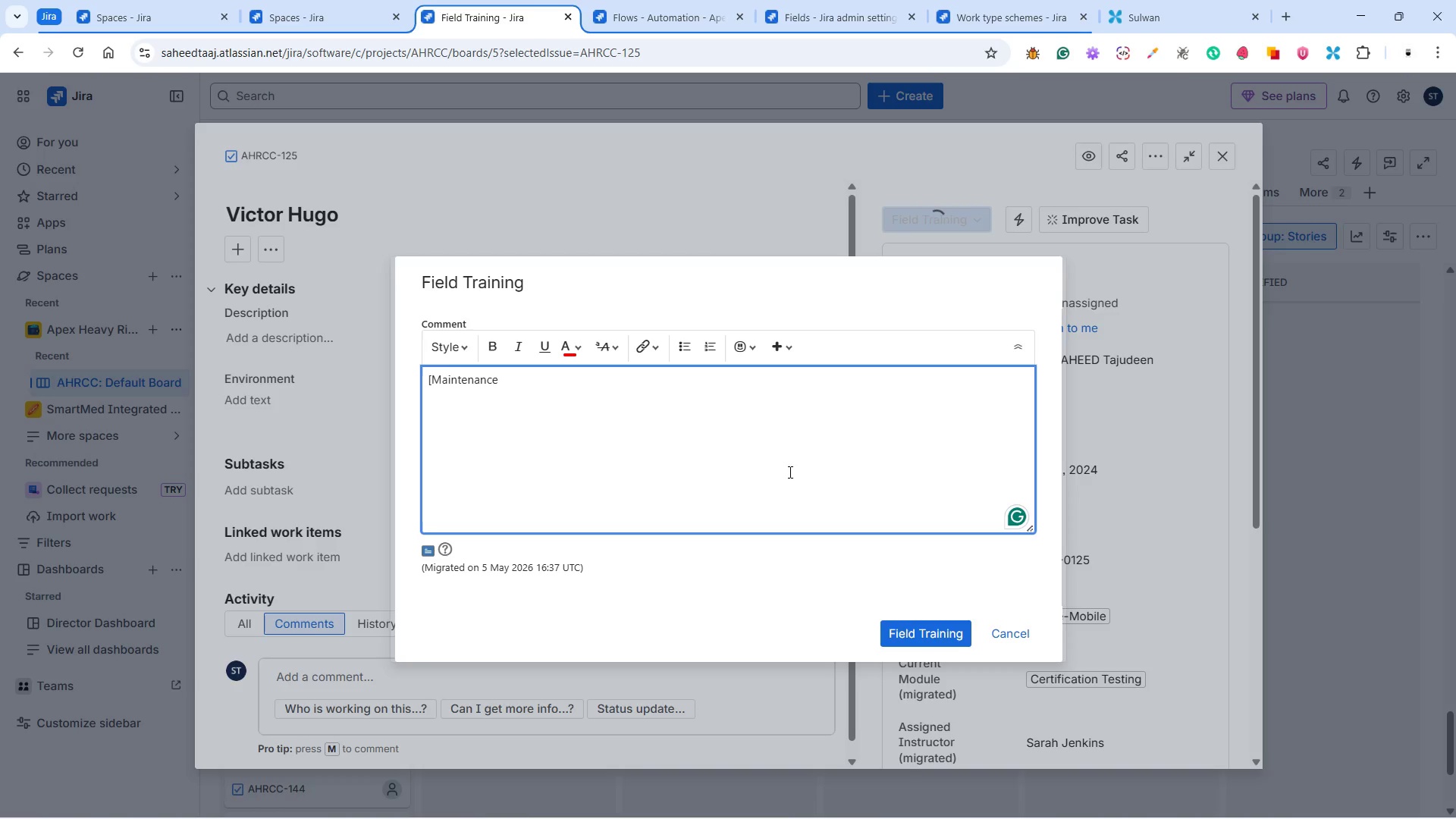 
wait(12.22)
 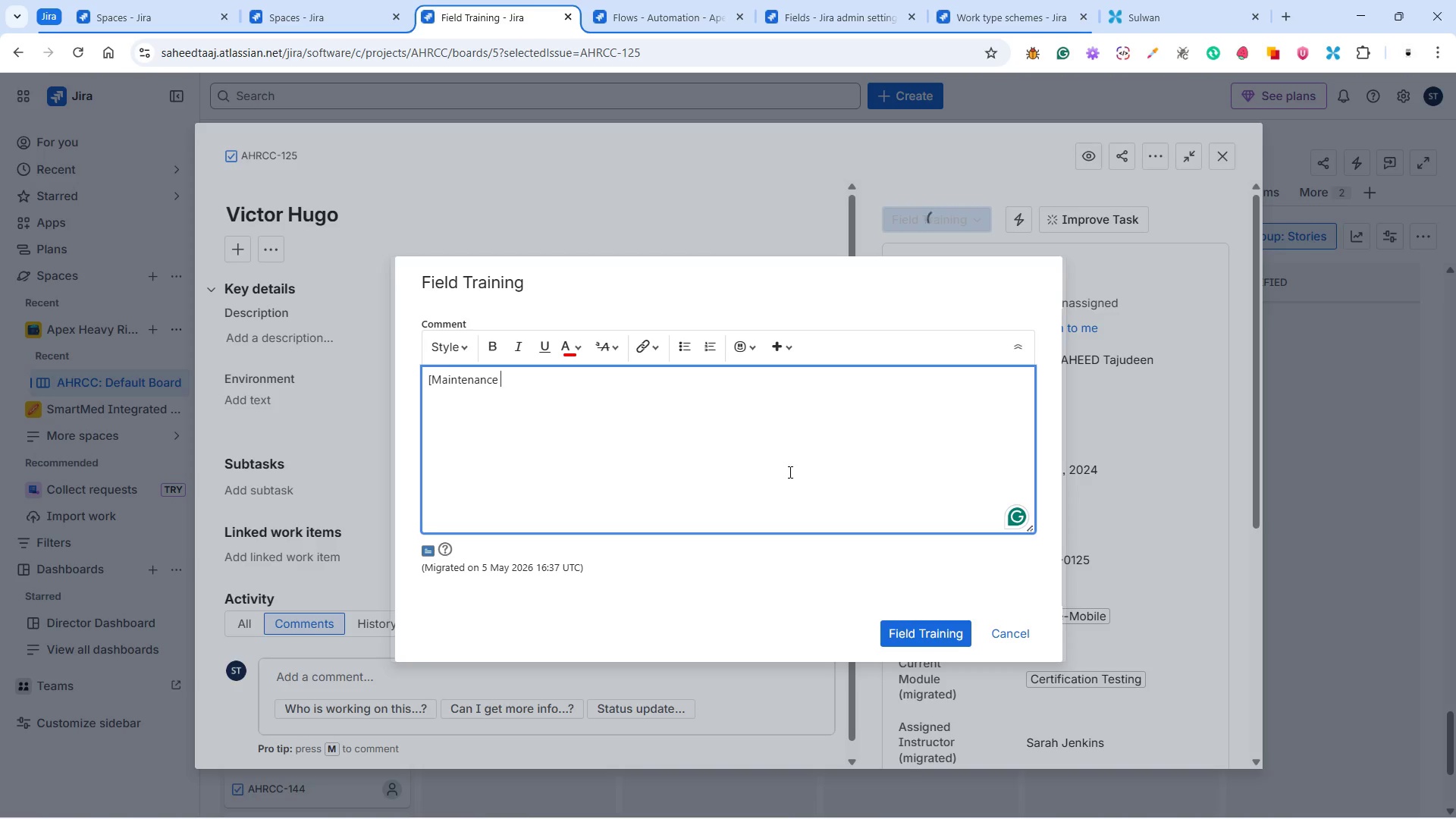 
type(Required])
 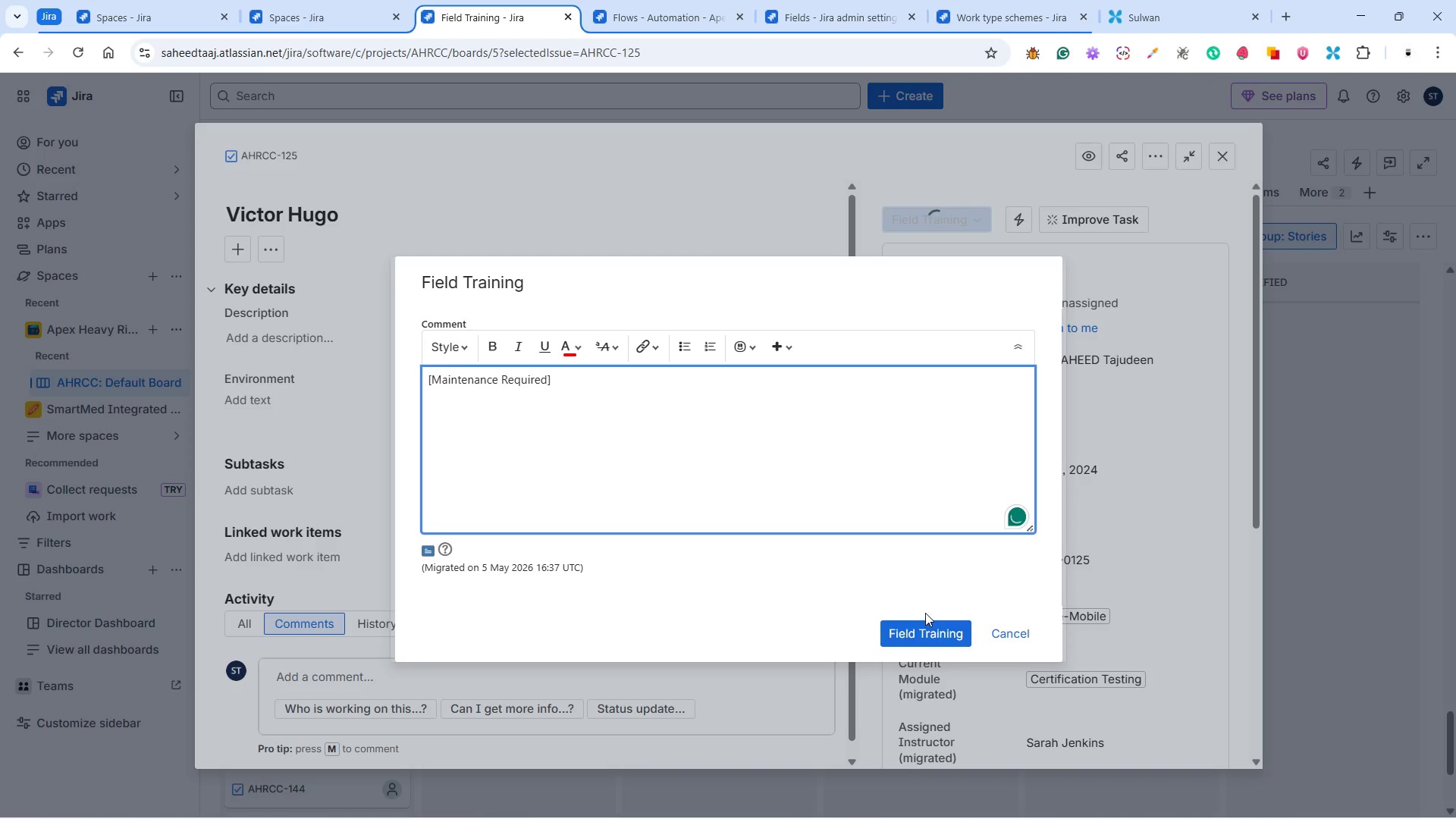 
left_click([912, 624])
 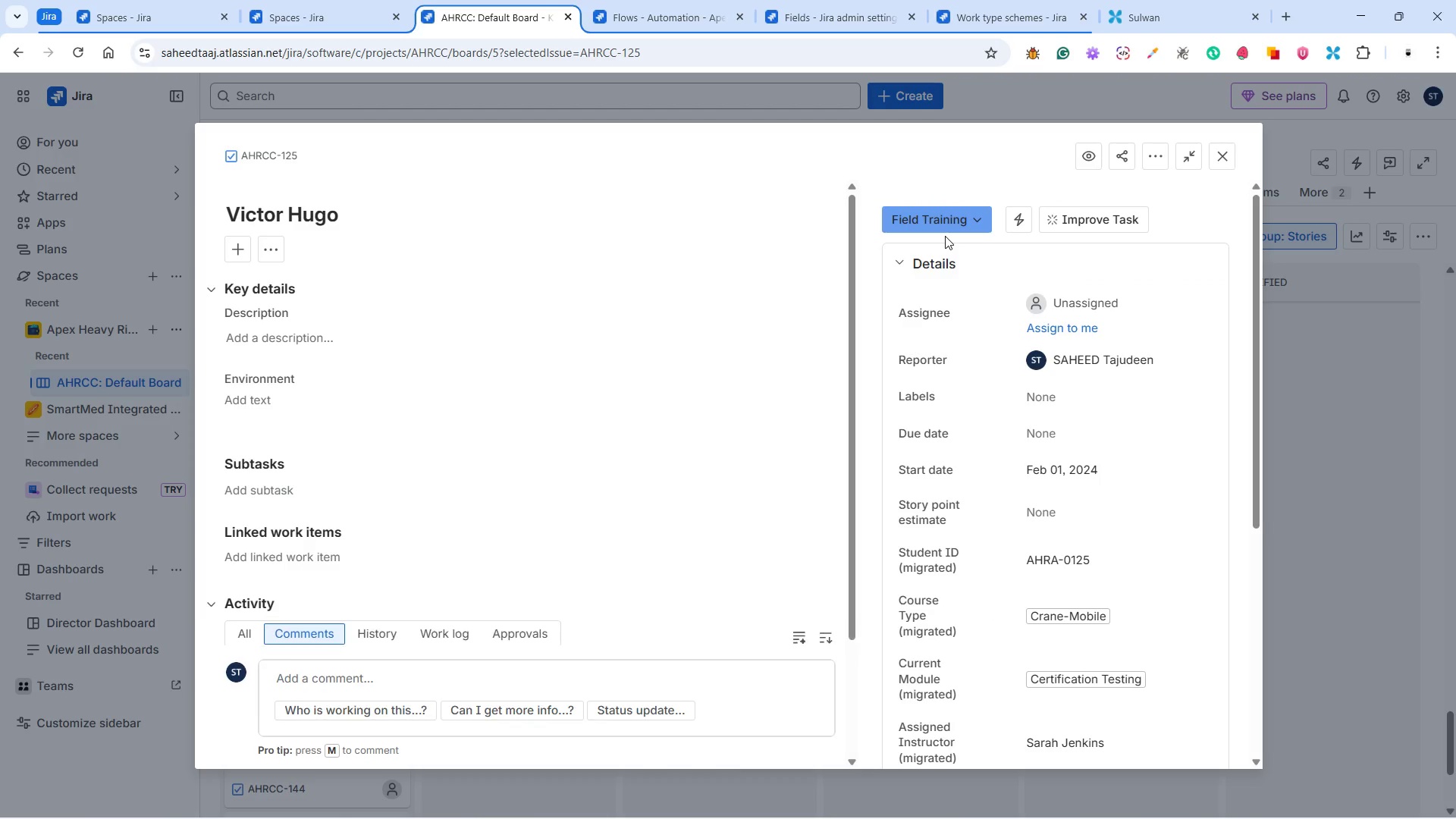 
wait(9.56)
 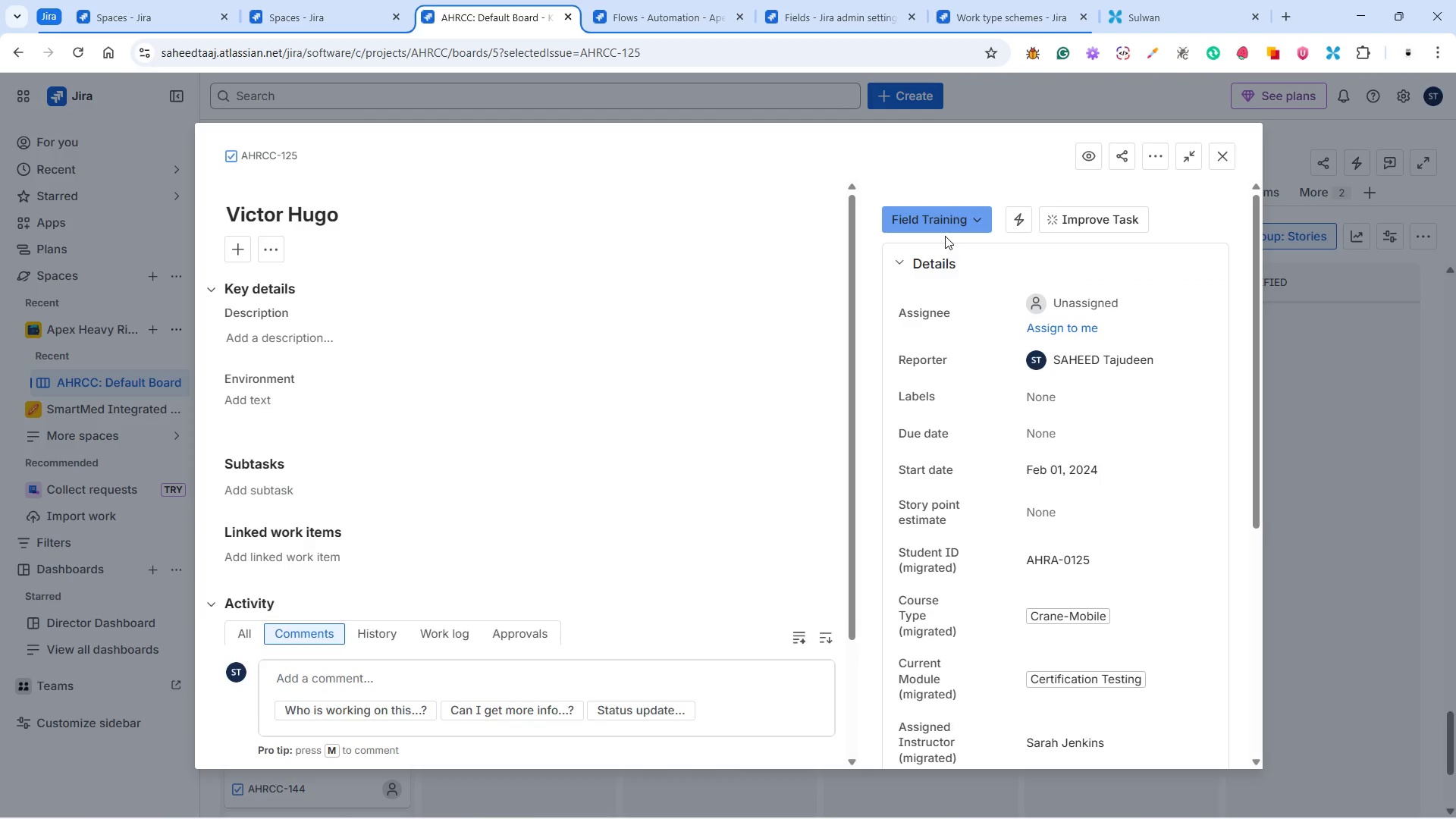 
left_click([1006, 318])
 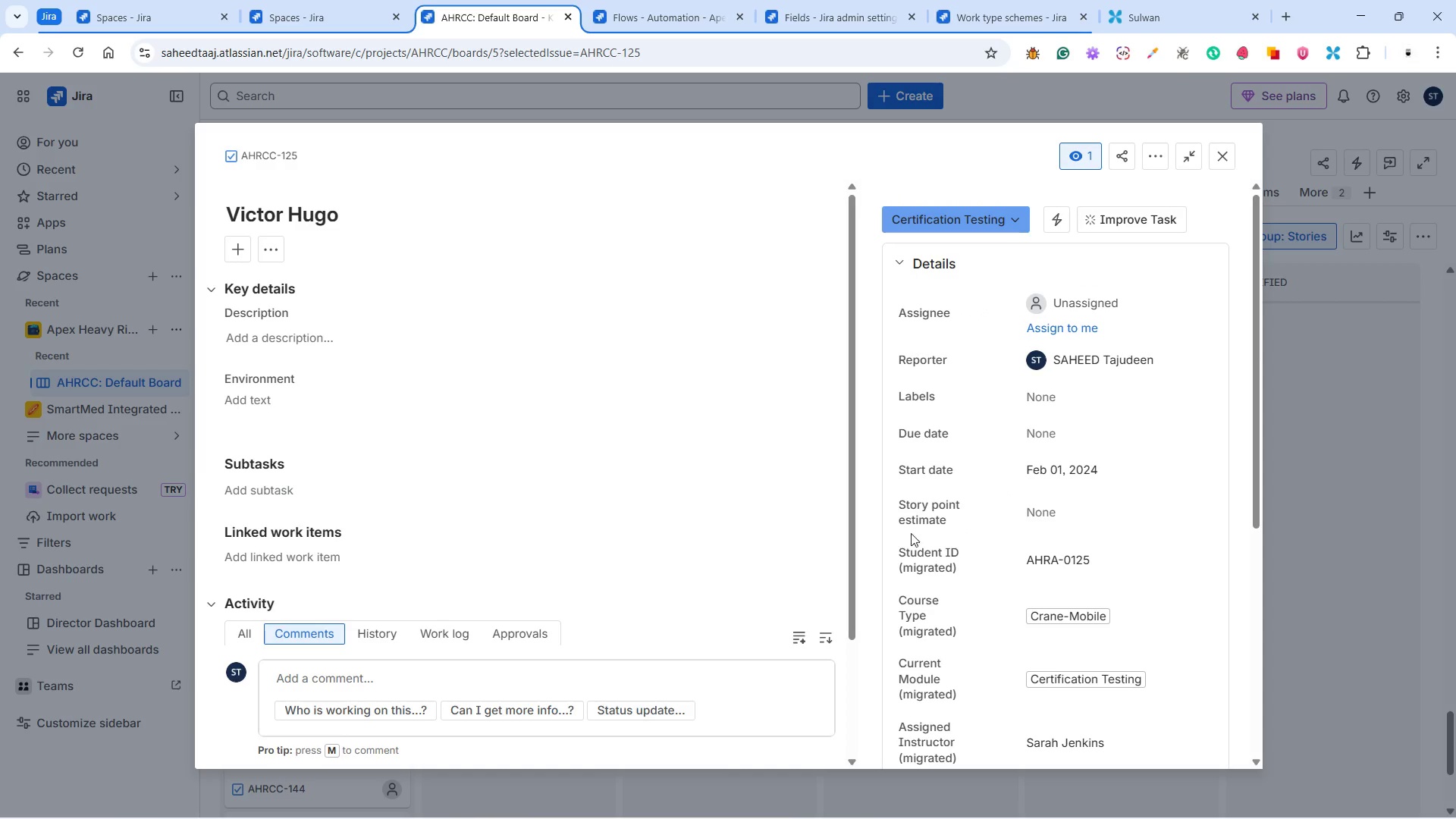 
left_click([1217, 154])
 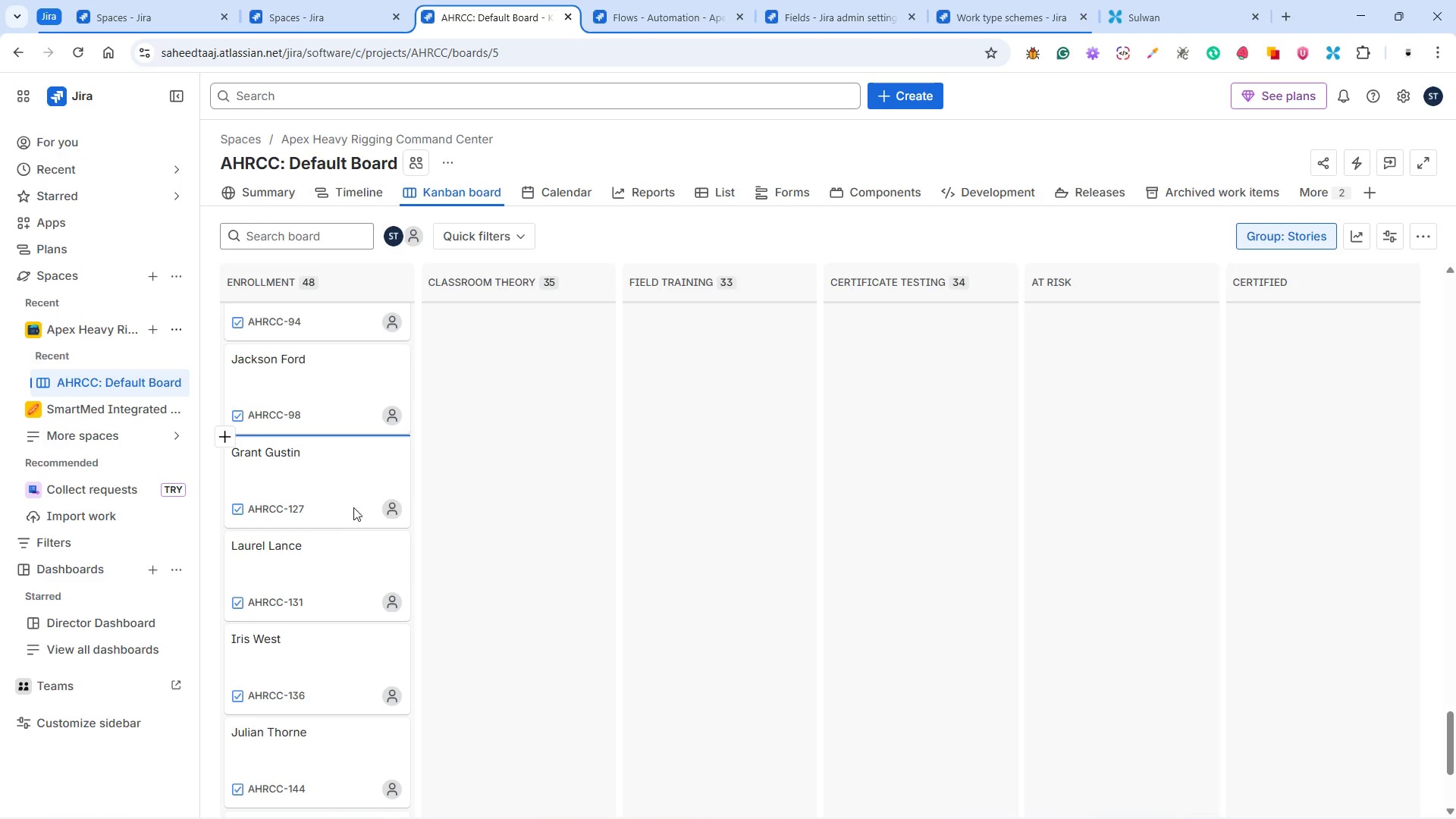 
left_click([319, 490])
 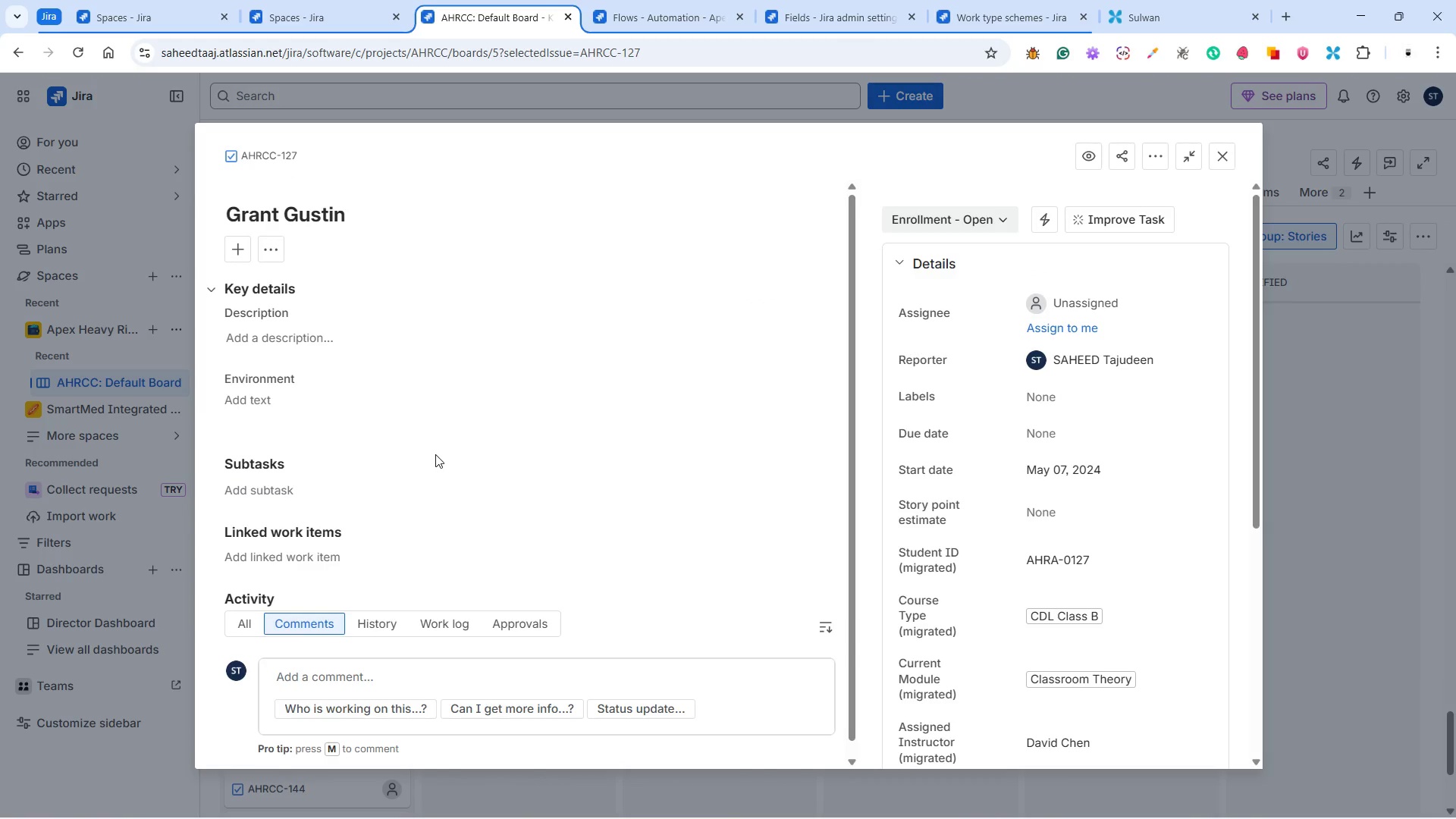 
wait(7.05)
 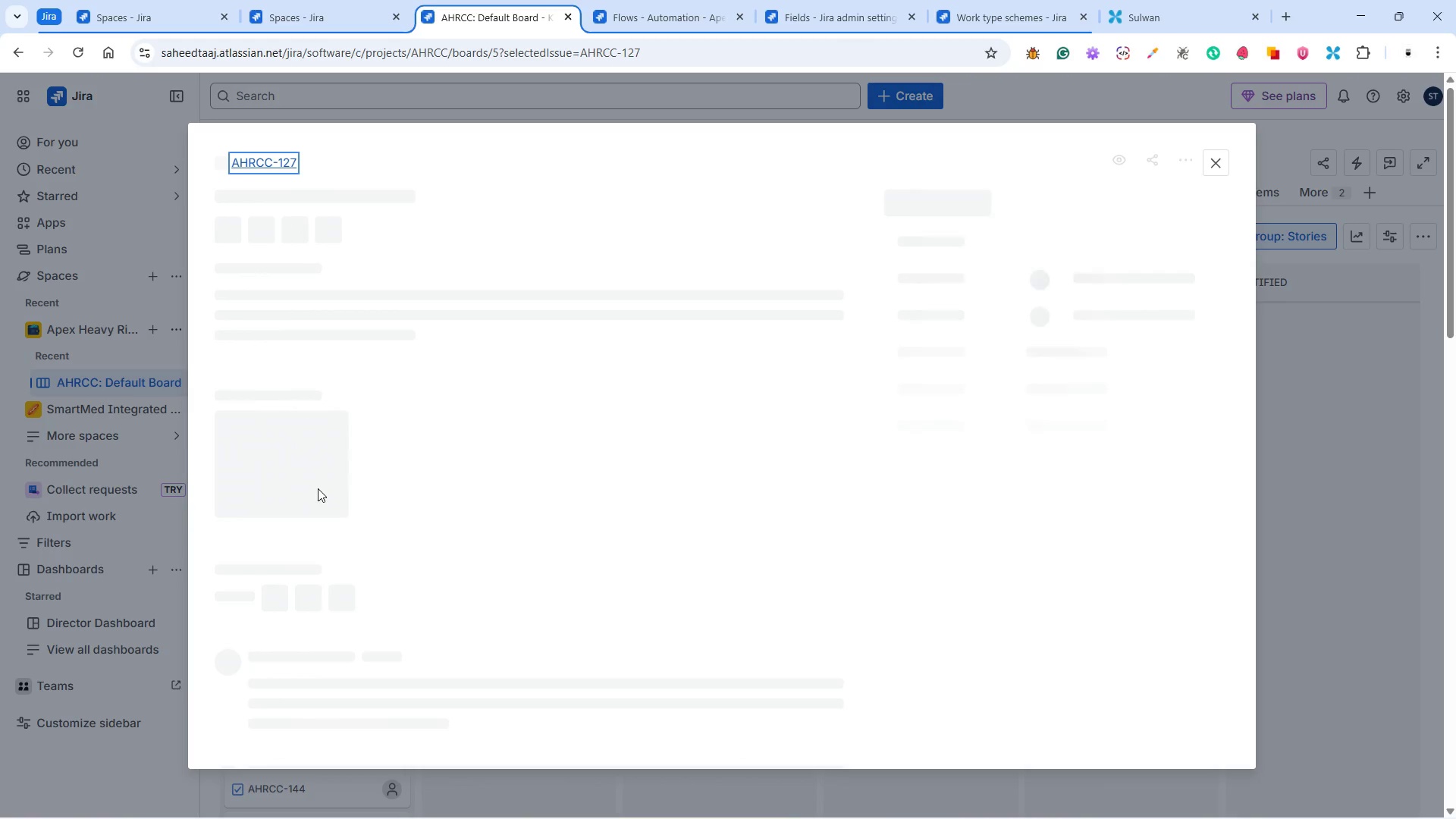 
left_click([969, 220])
 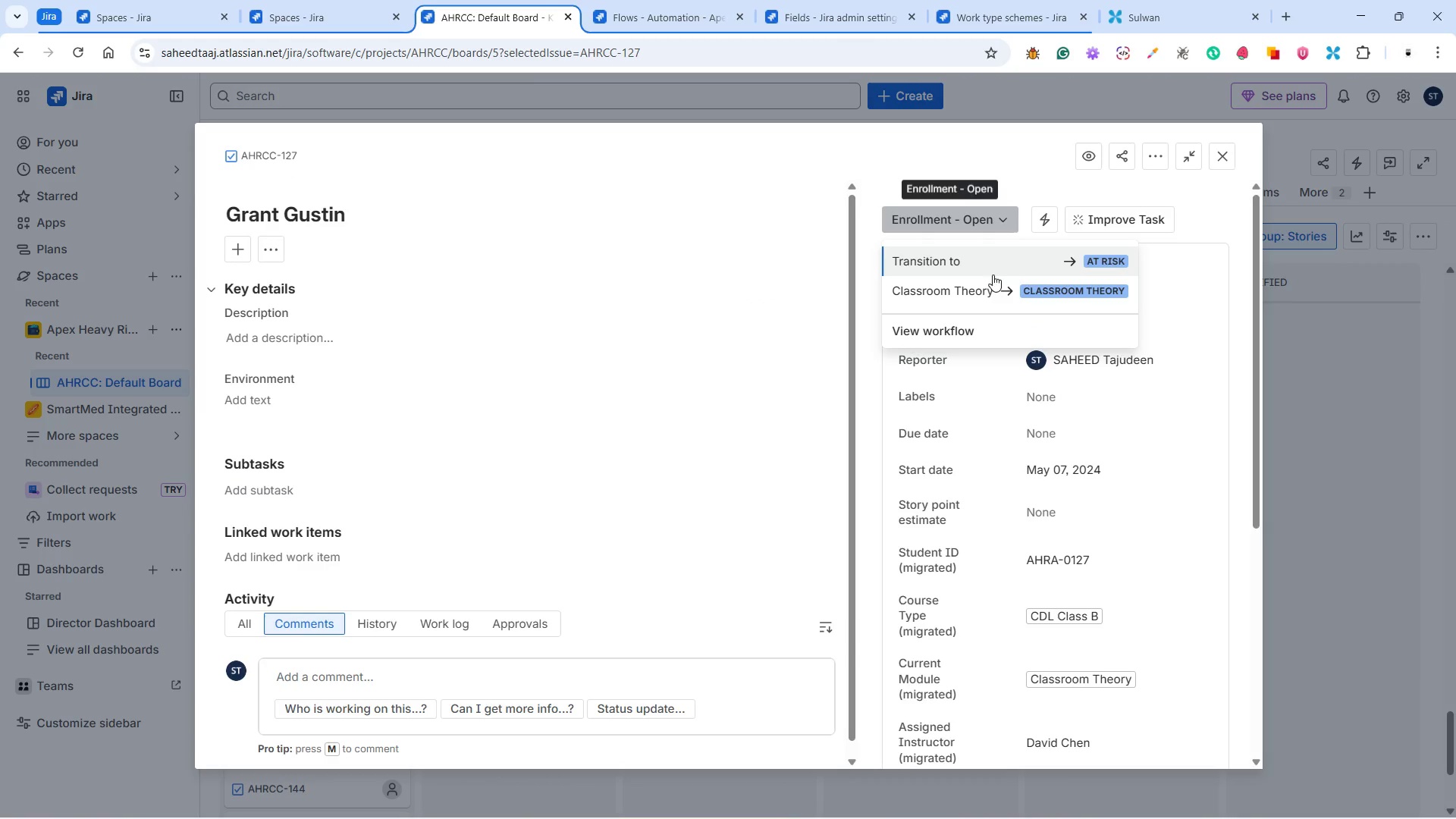 
left_click([993, 294])
 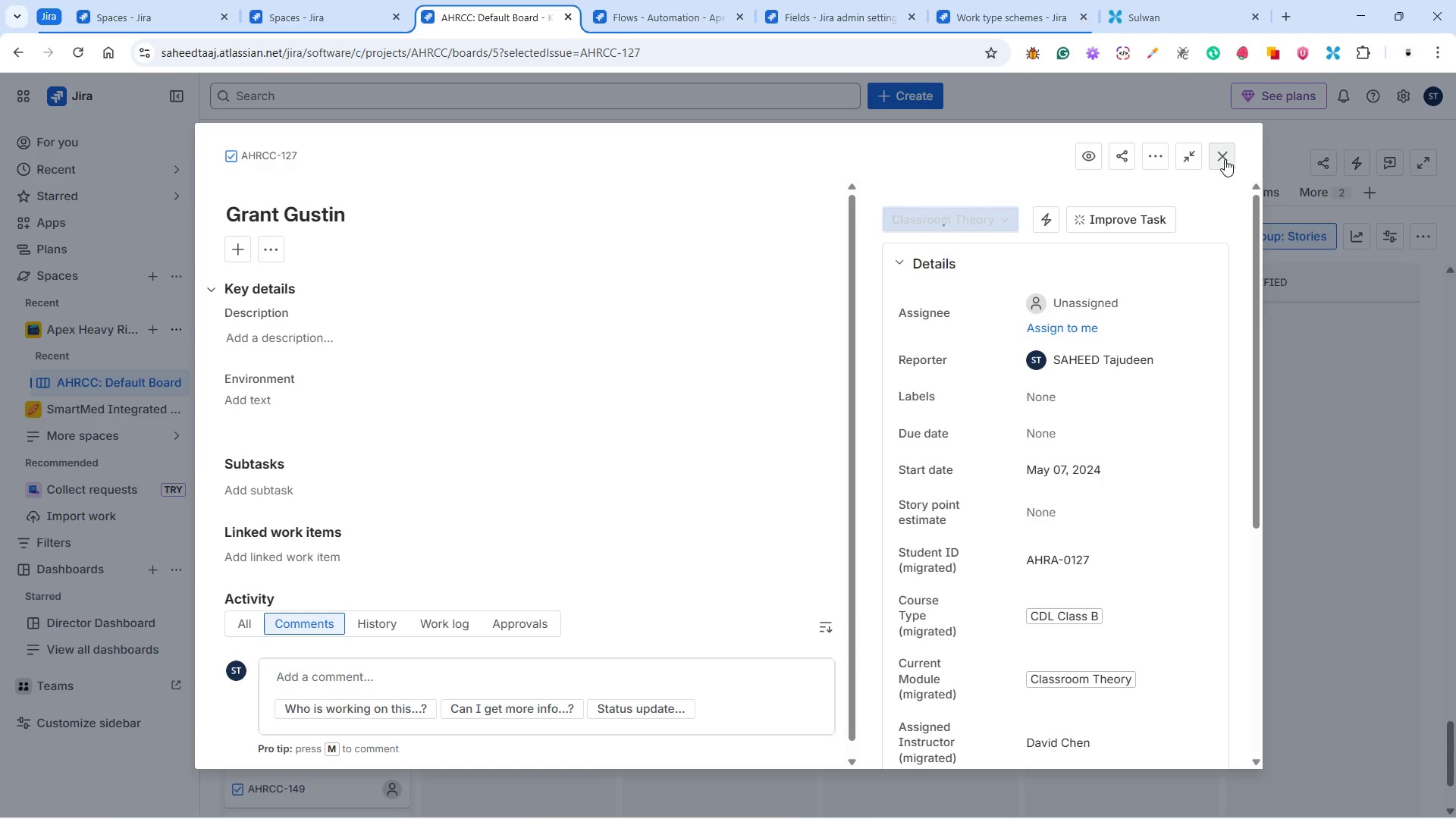 
wait(5.17)
 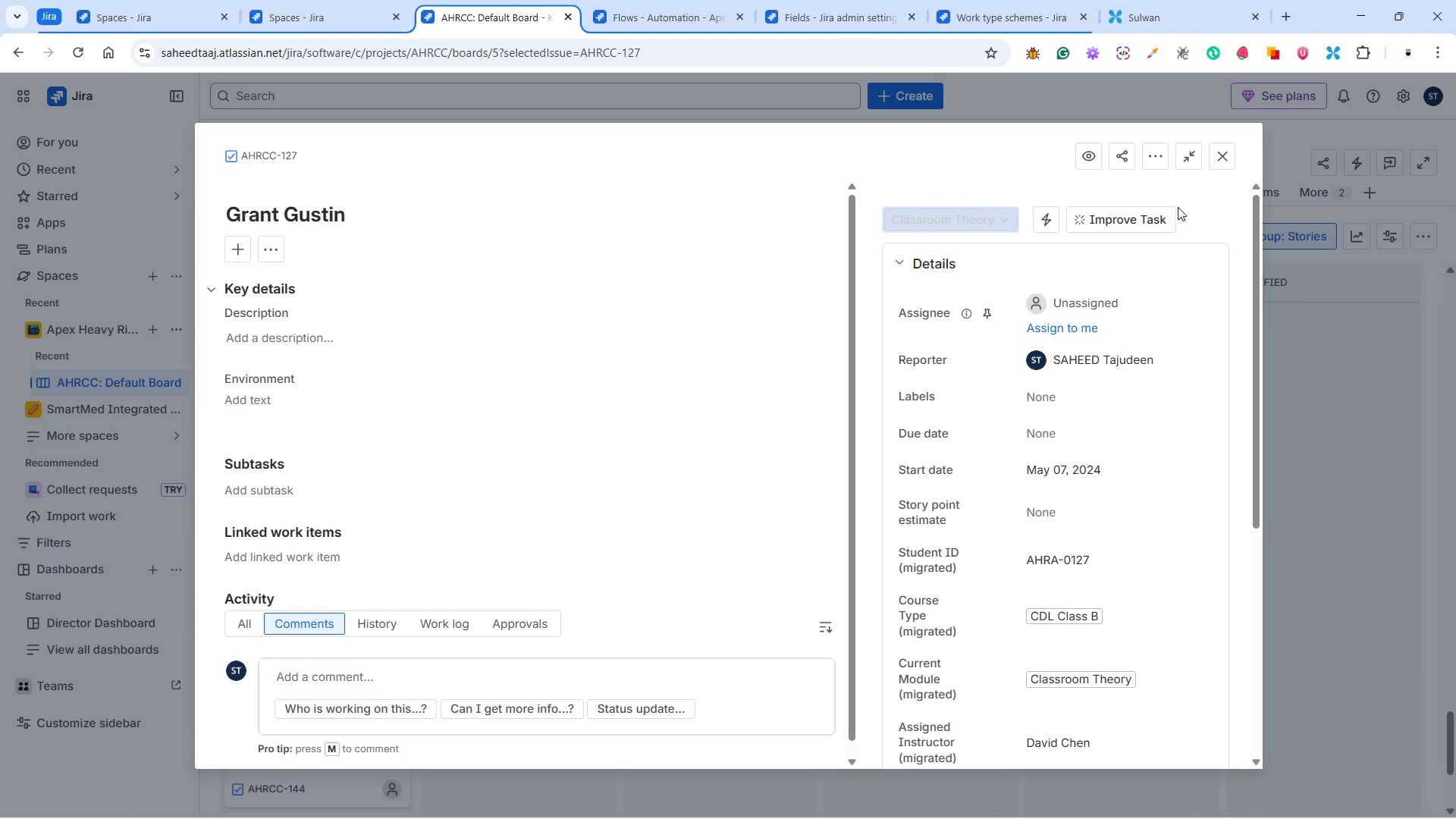 
left_click([1225, 159])
 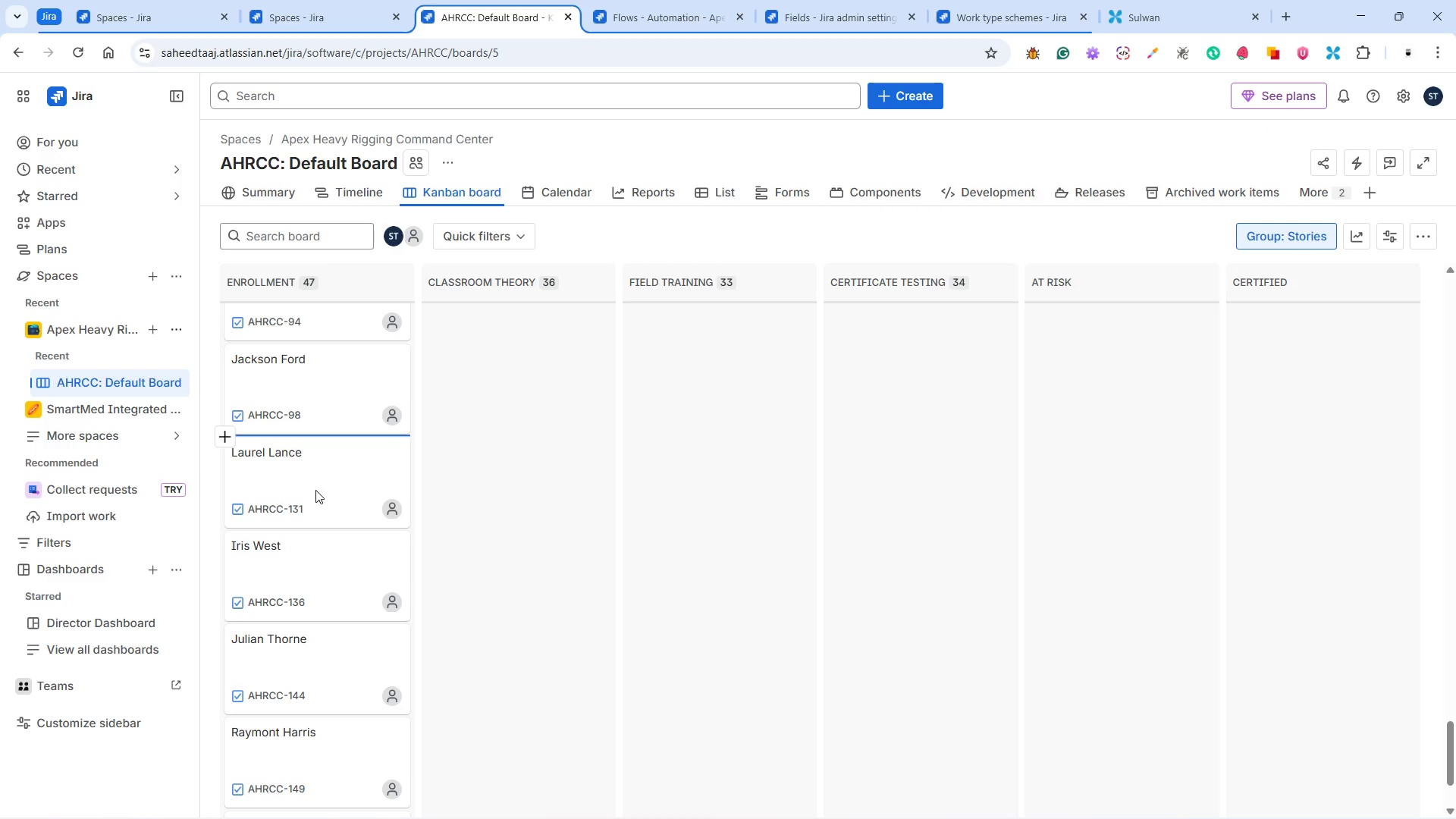 
scroll: coordinate [312, 483], scroll_direction: none, amount: 0.0
 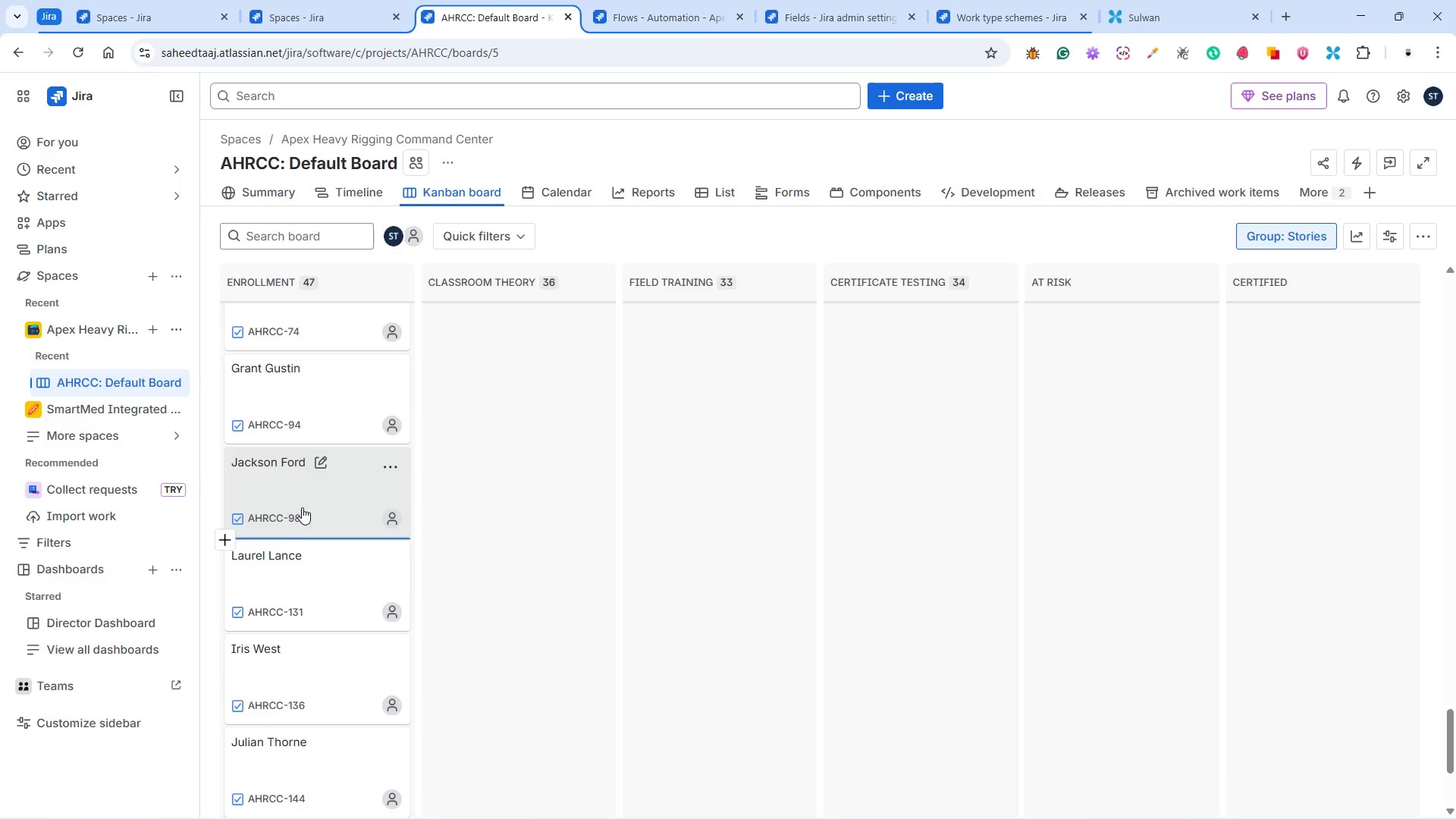 
scroll: coordinate [302, 507], scroll_direction: down, amount: 2.0
 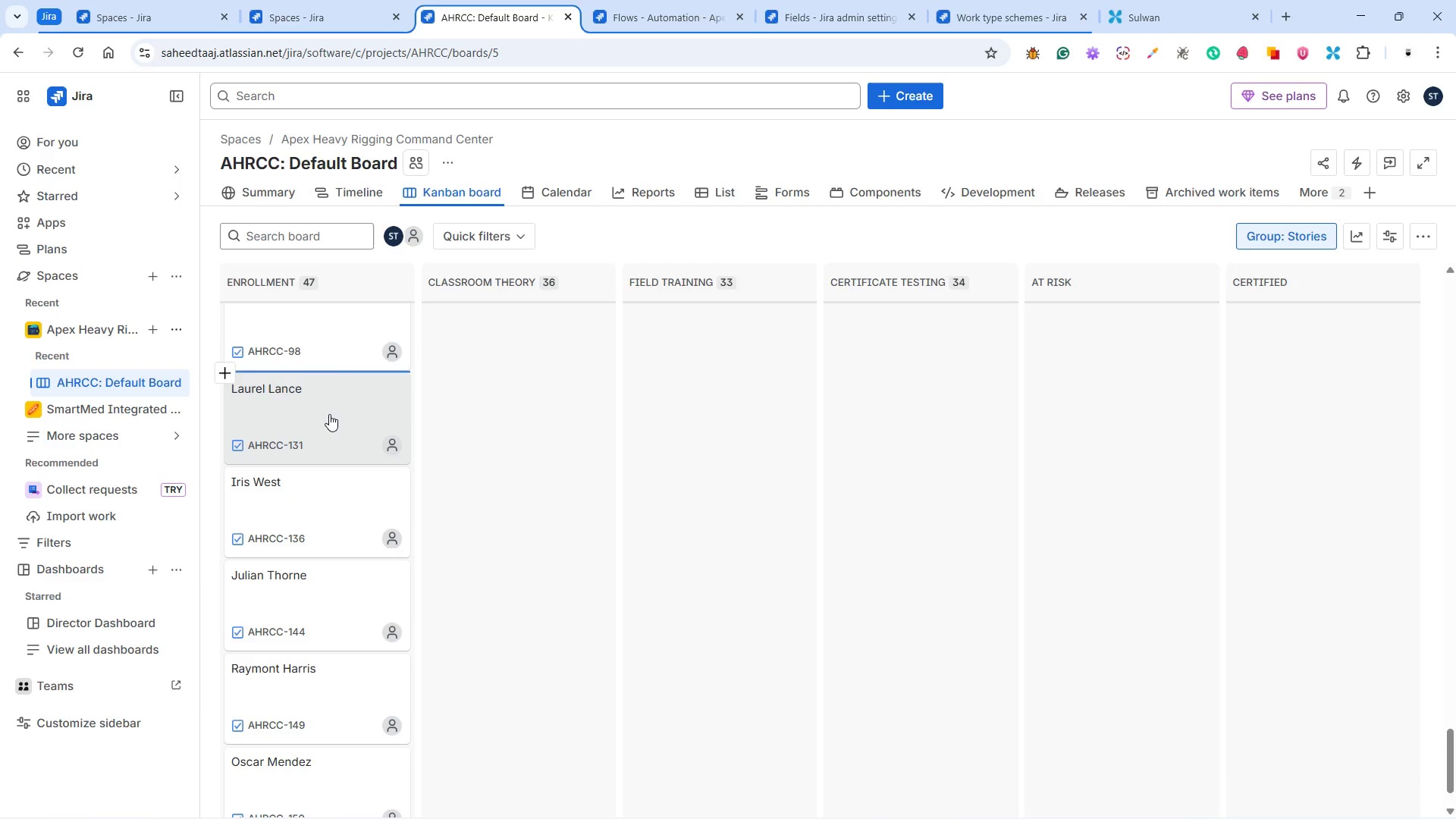 
left_click([329, 414])
 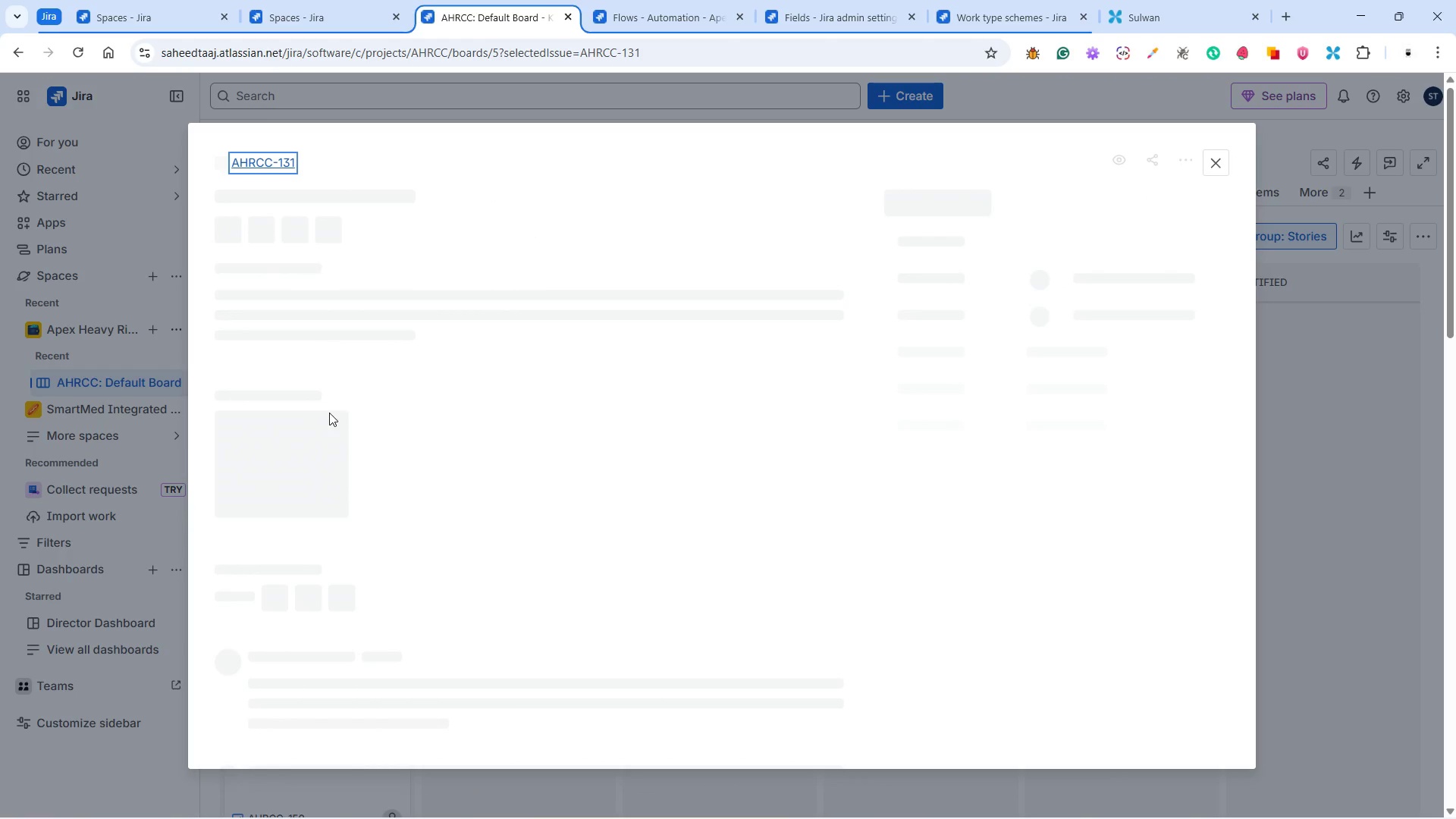 
wait(8.17)
 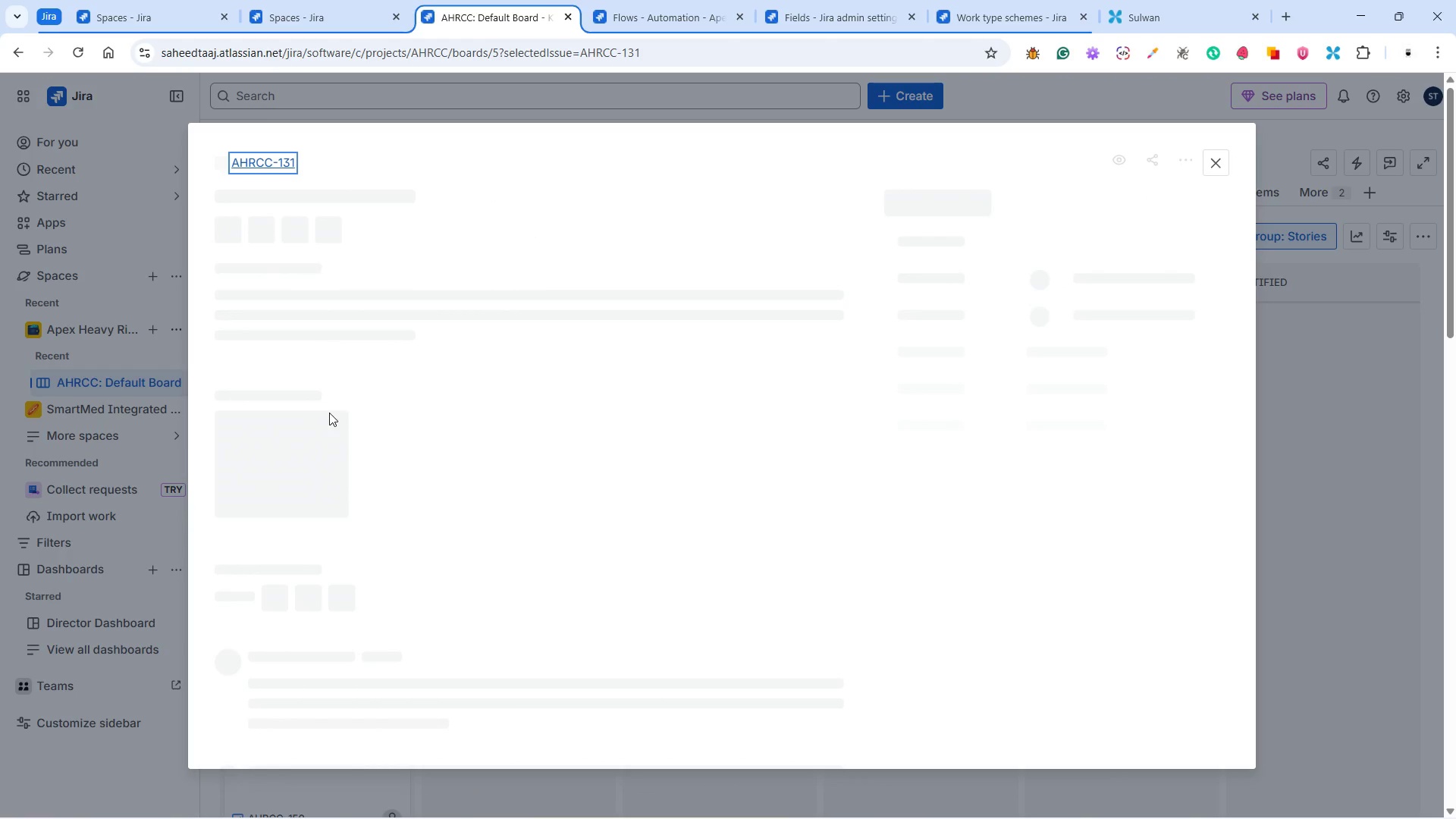 
left_click([970, 221])
 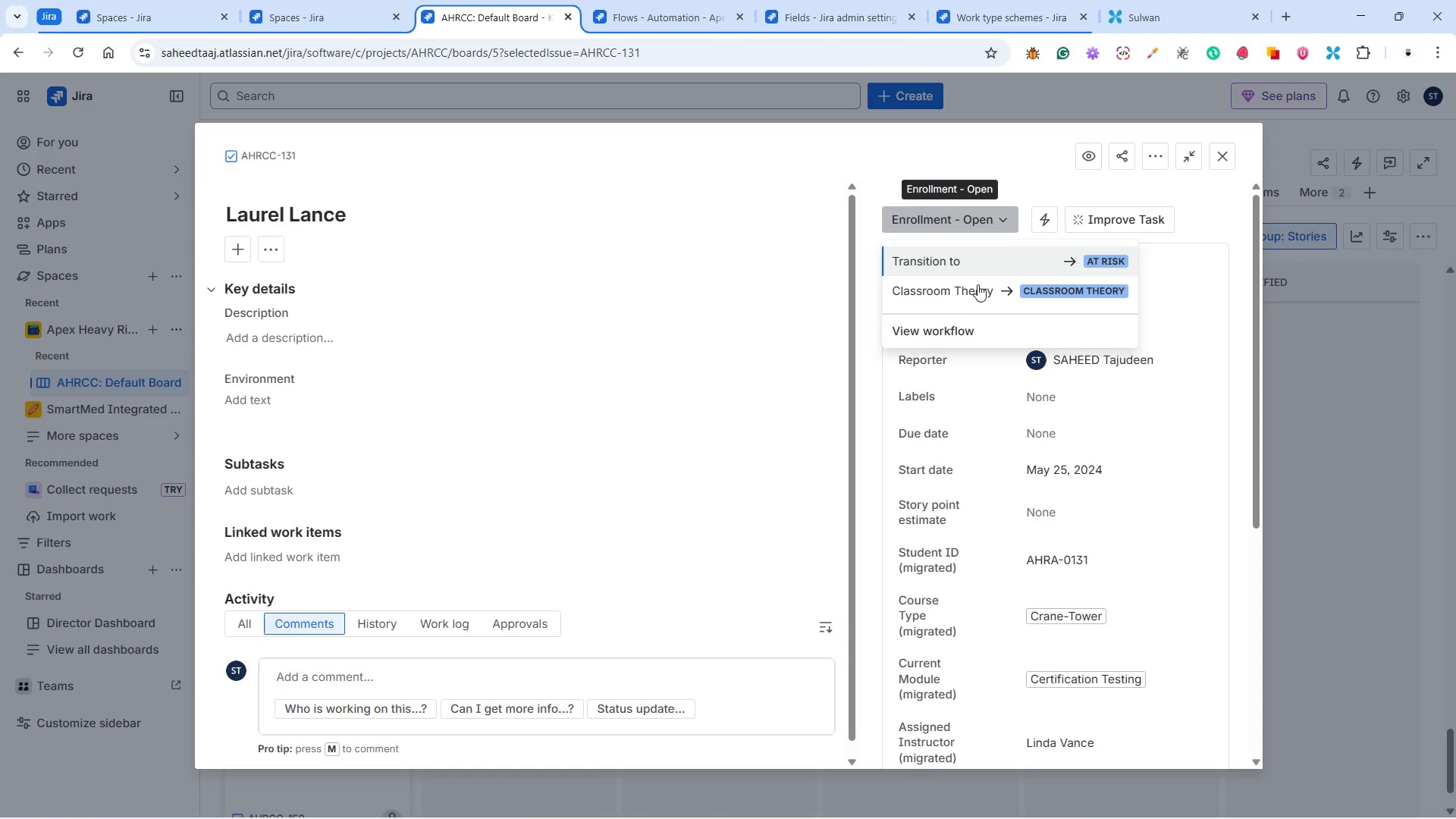 
left_click([977, 286])
 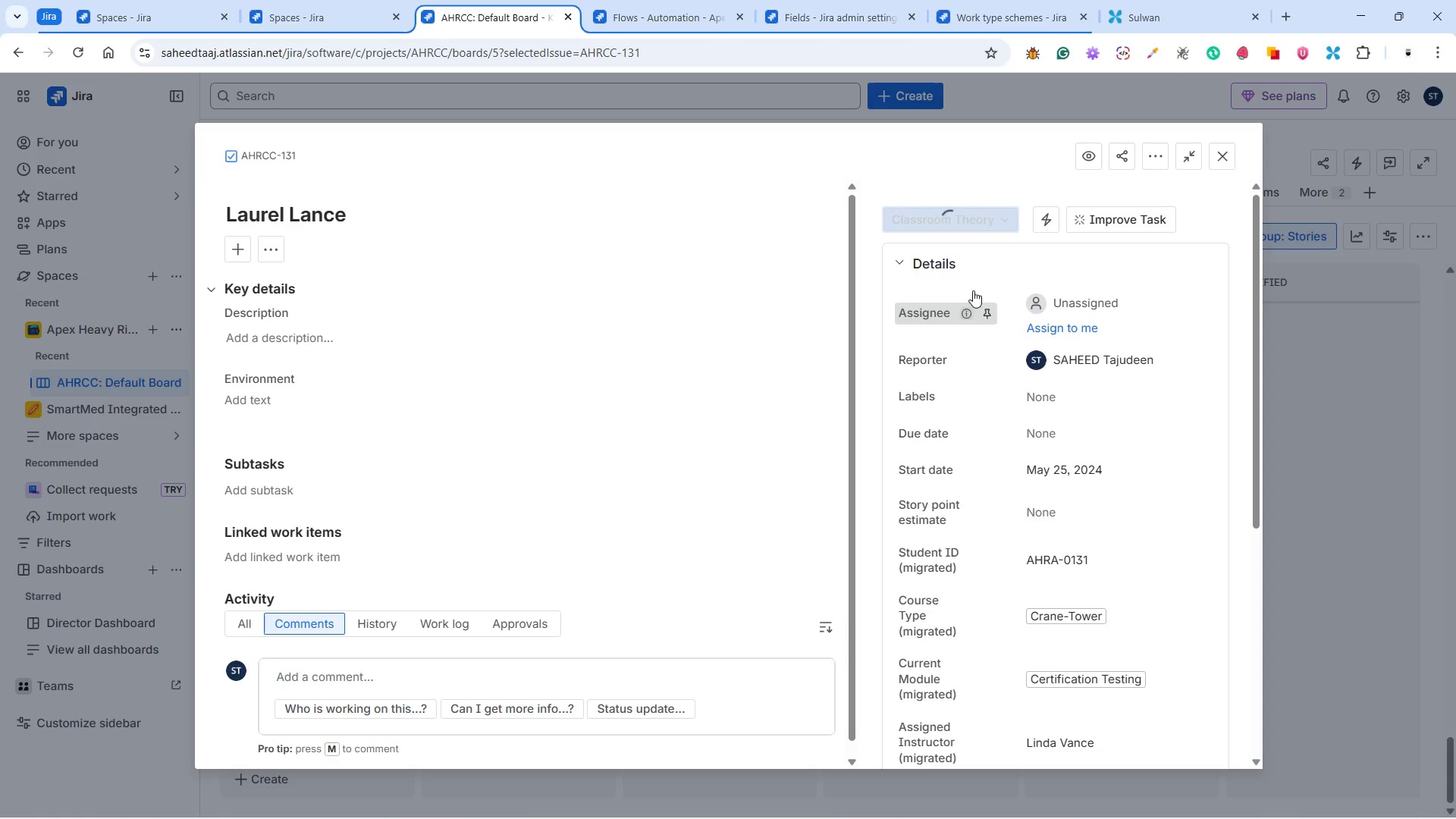 
left_click([971, 220])
 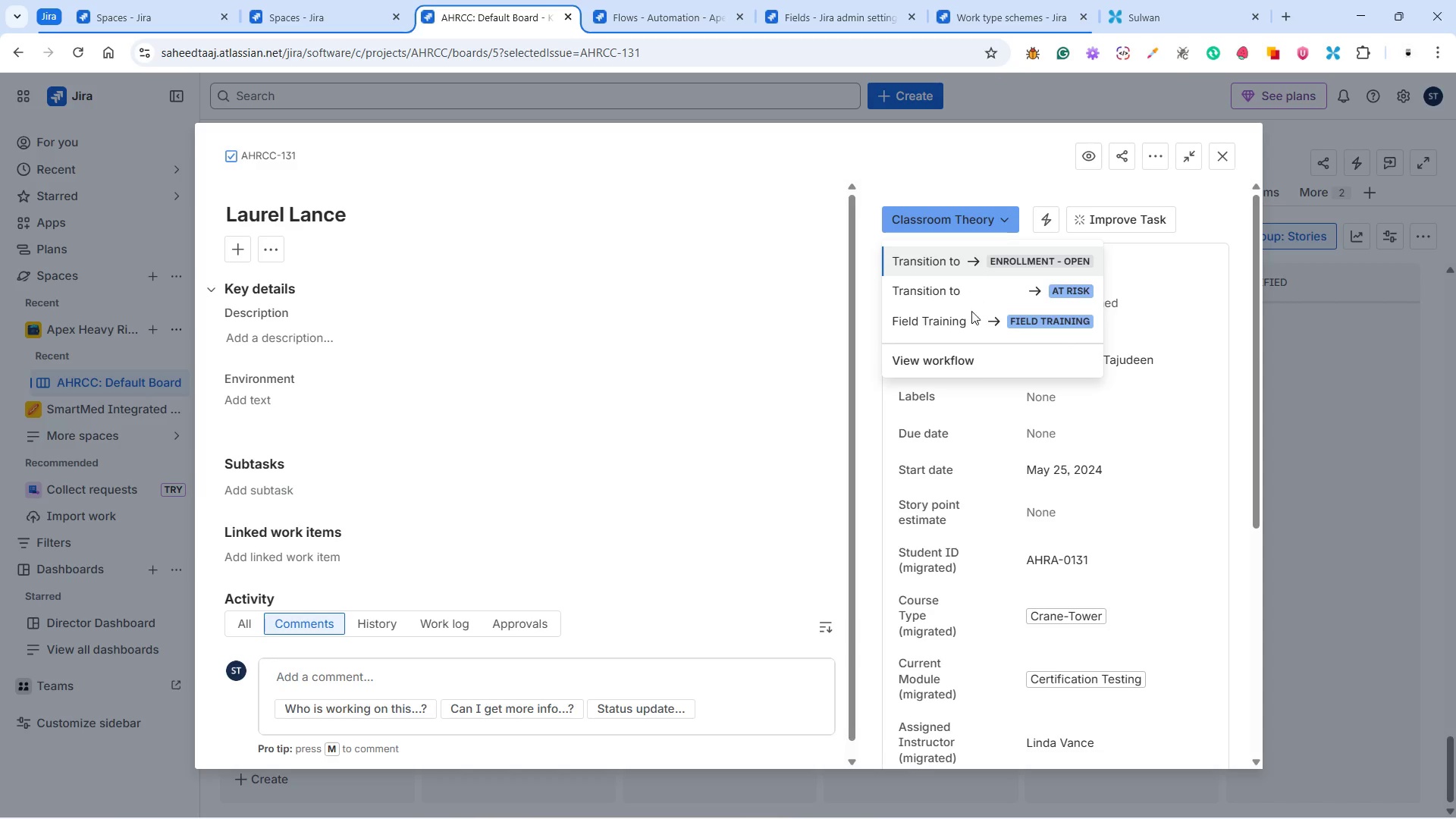 
left_click([968, 318])
 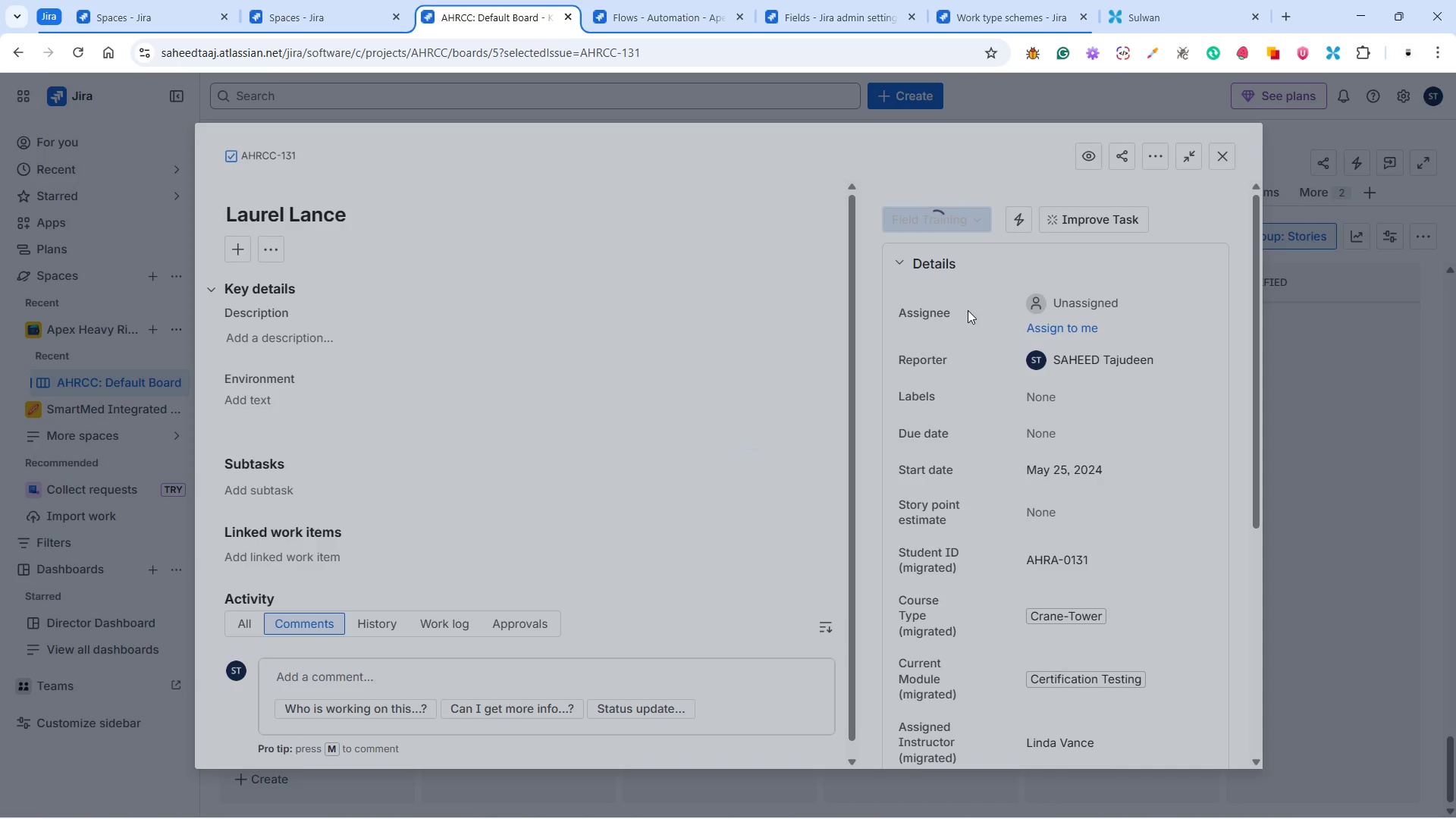 
left_click([921, 638])
 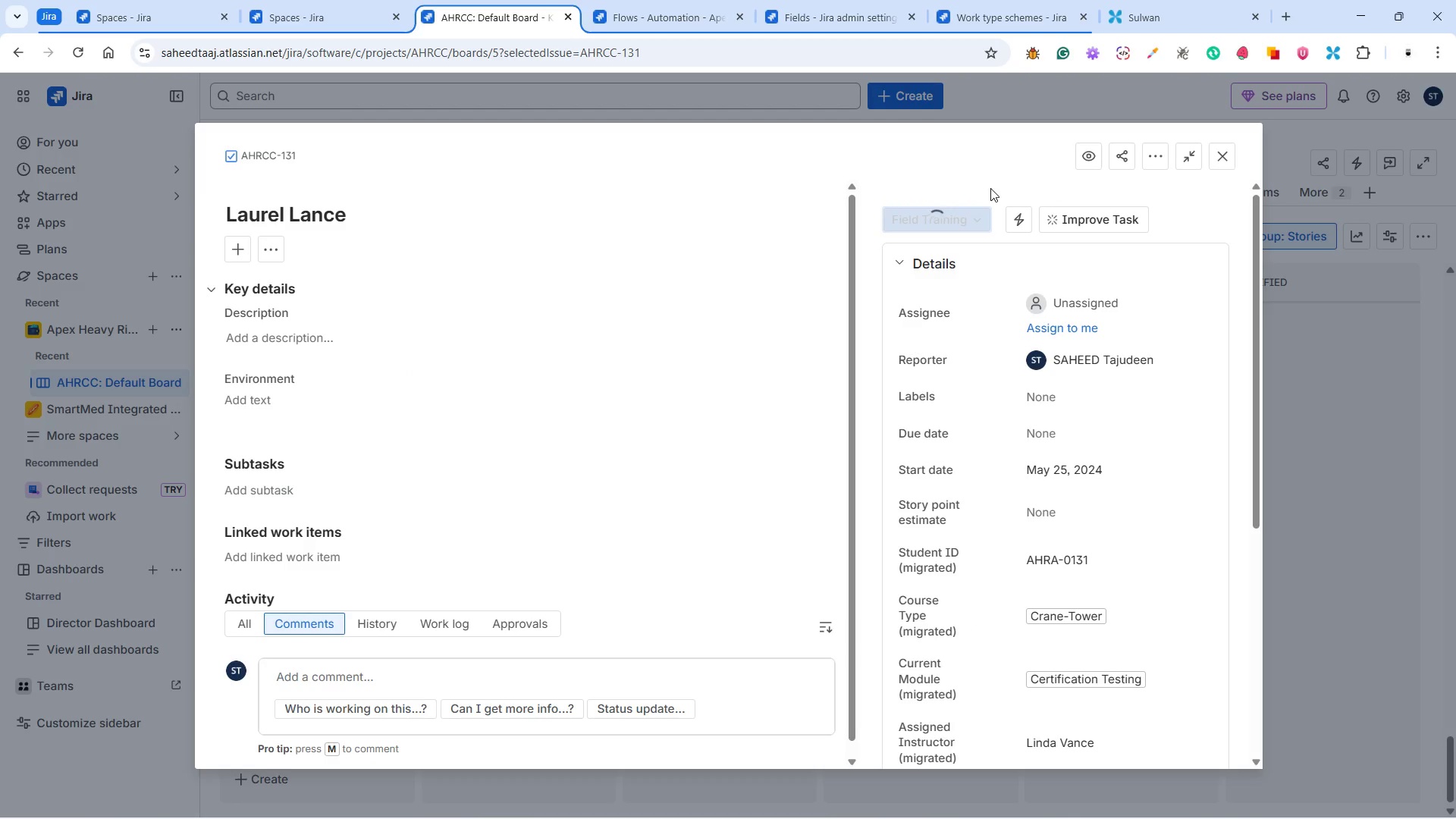 
left_click([962, 212])
 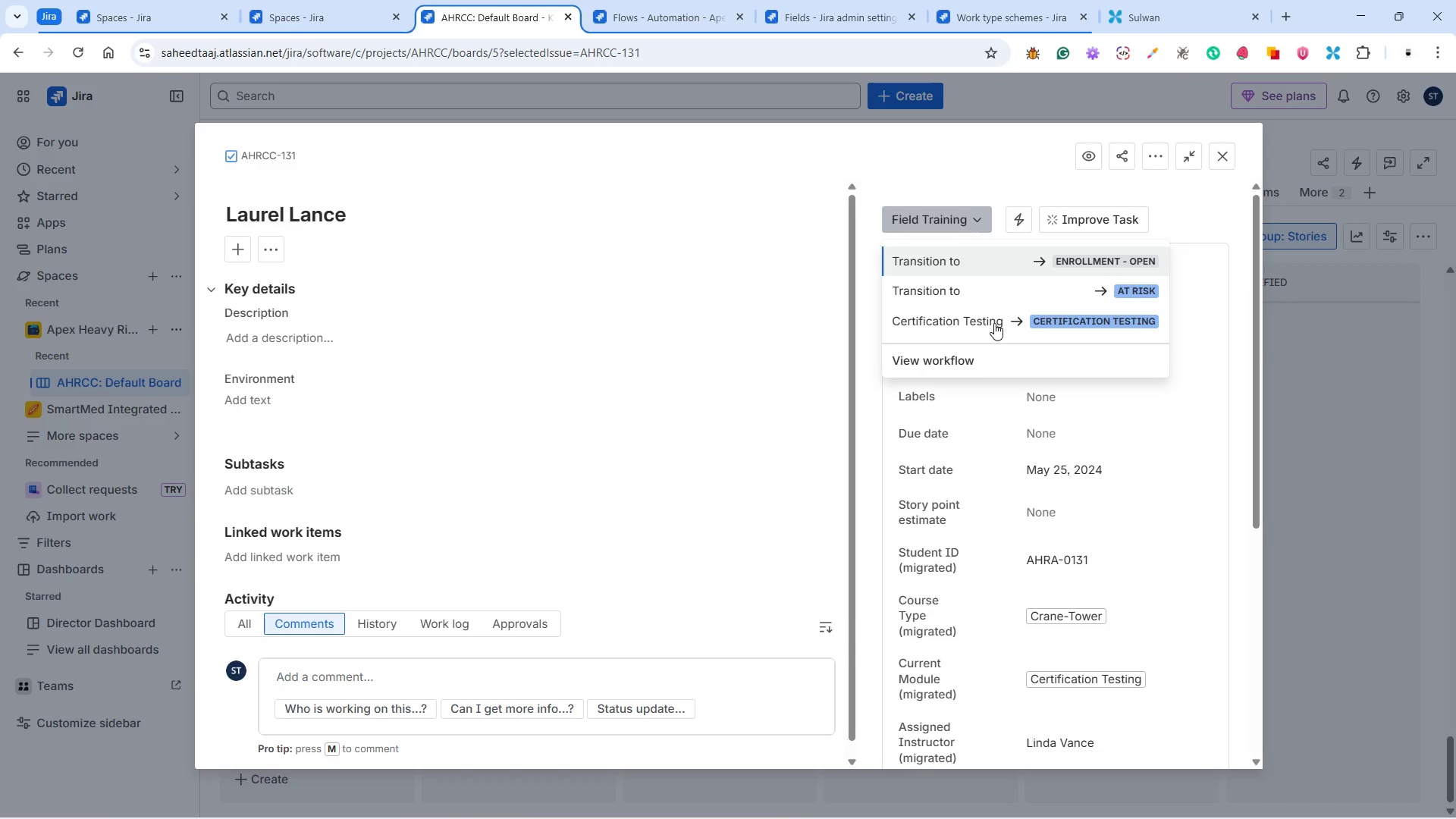 
left_click([994, 323])
 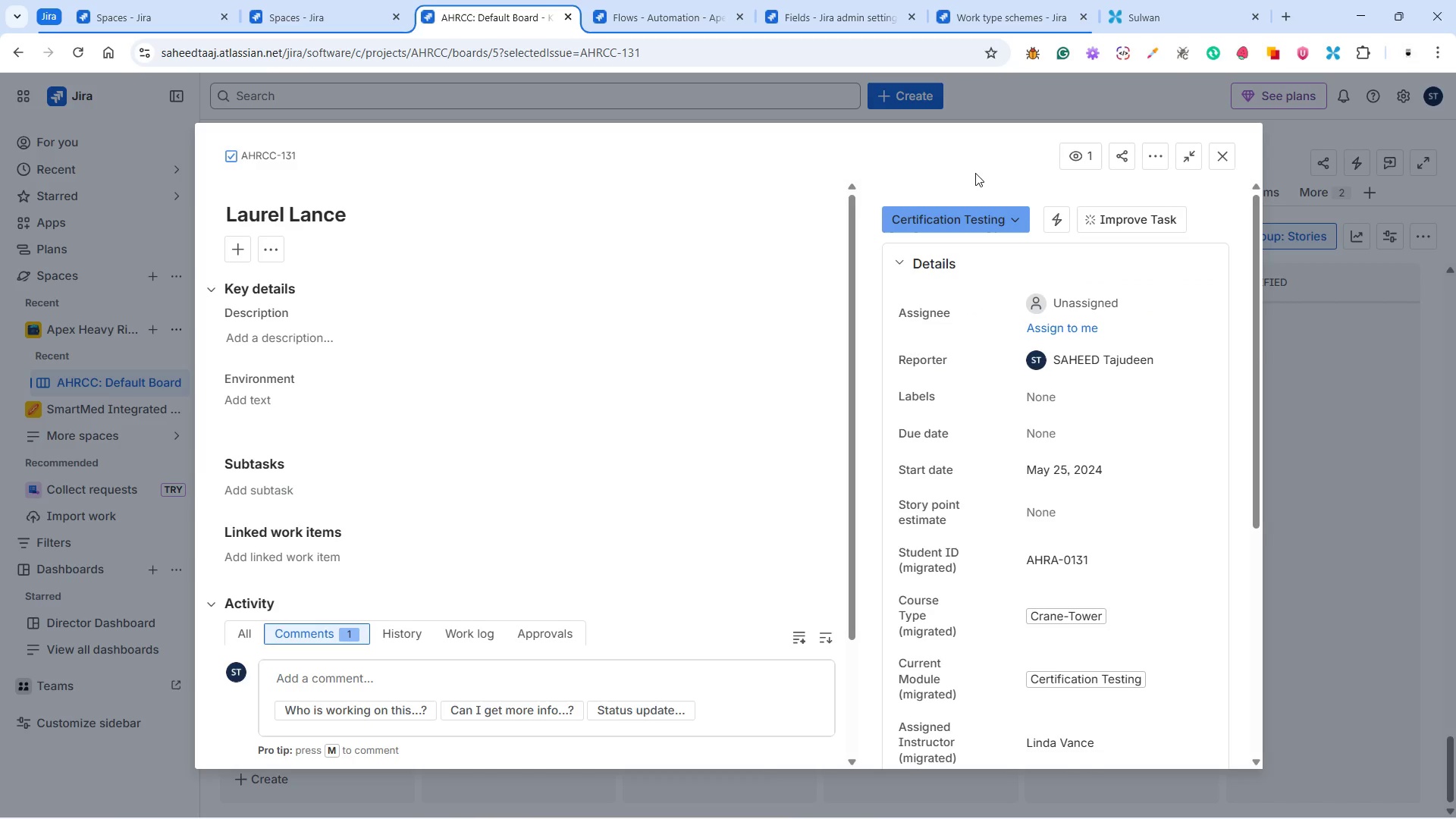 
wait(13.48)
 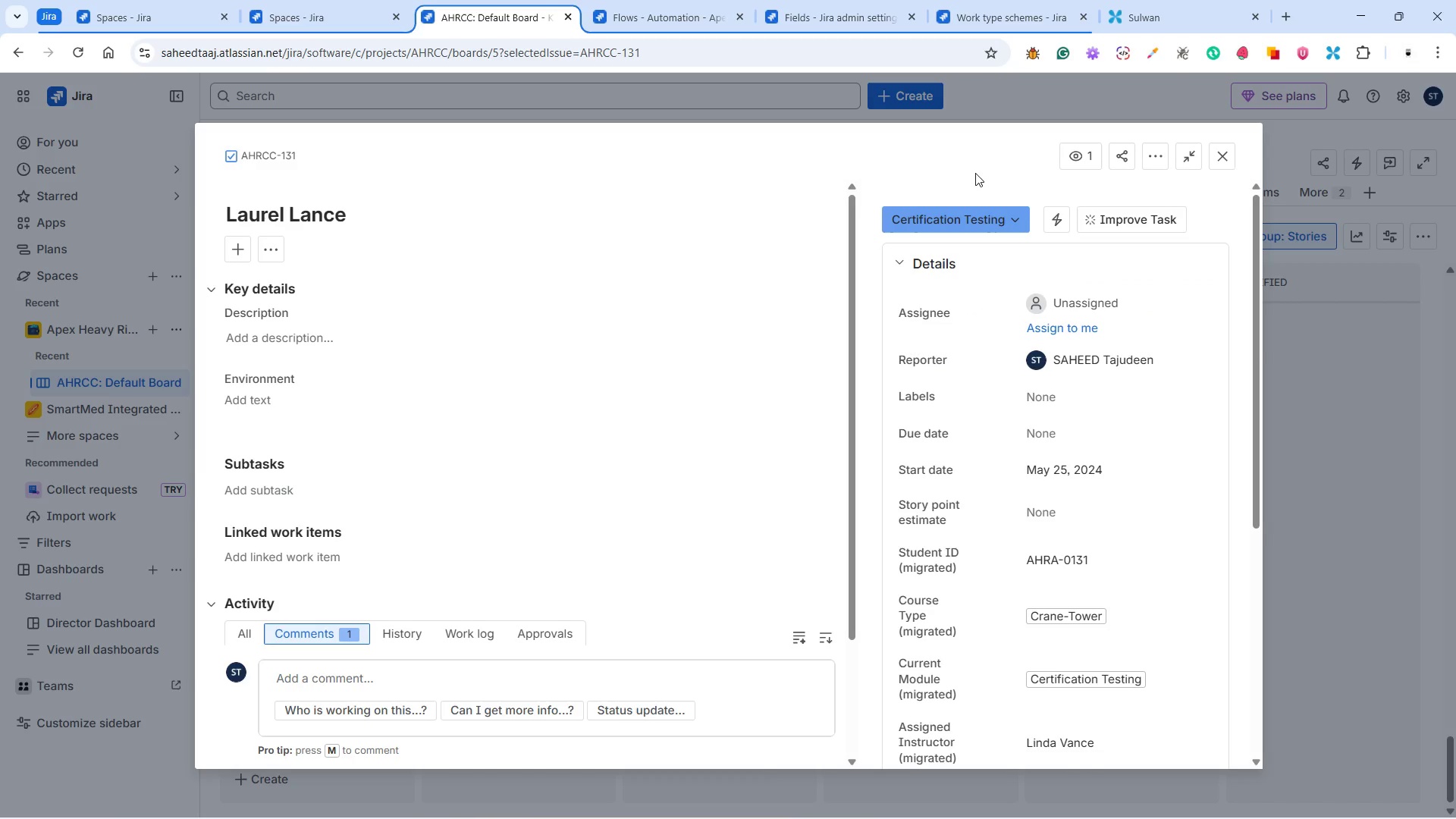 
left_click([324, 442])
 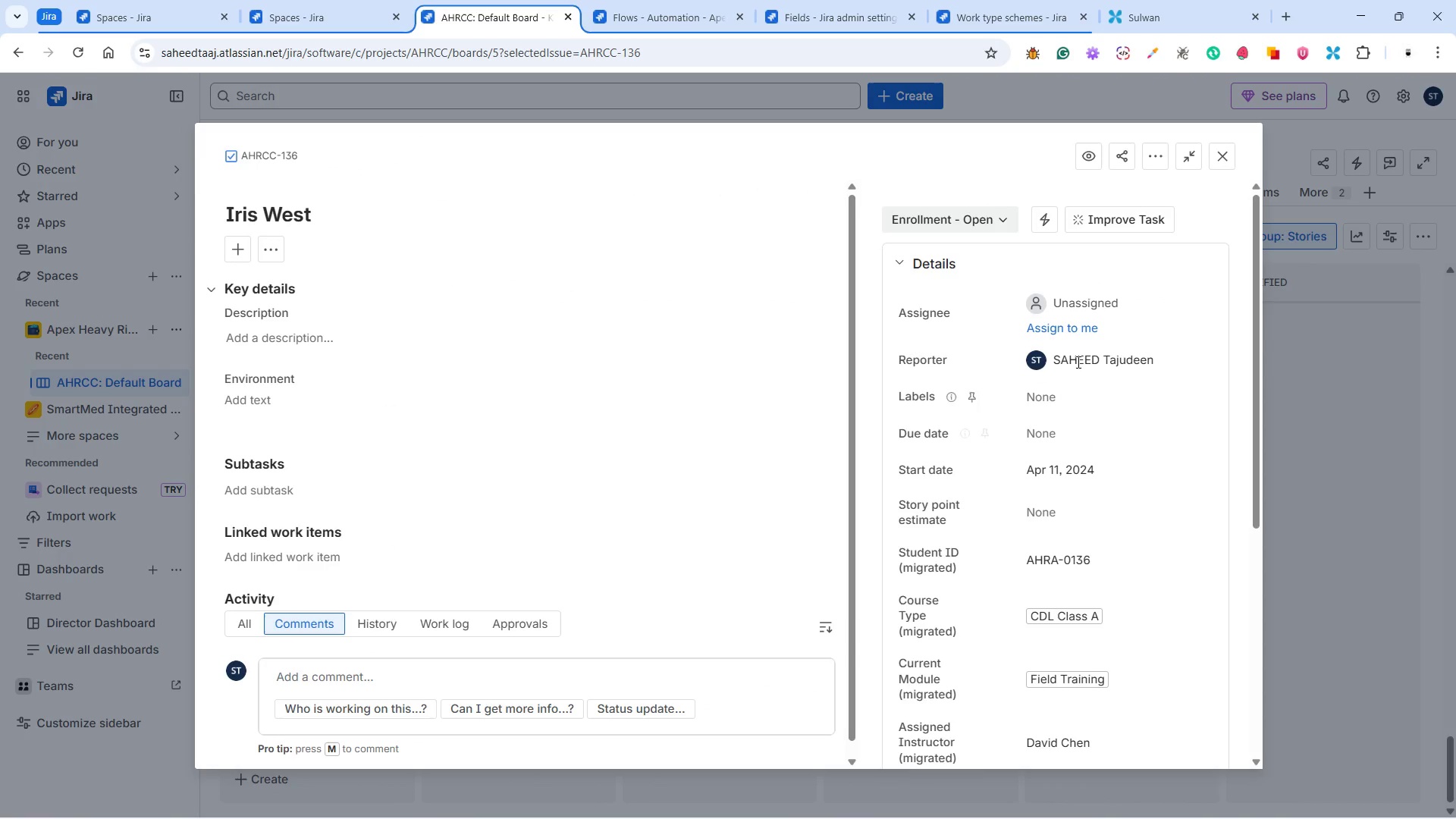 
wait(6.3)
 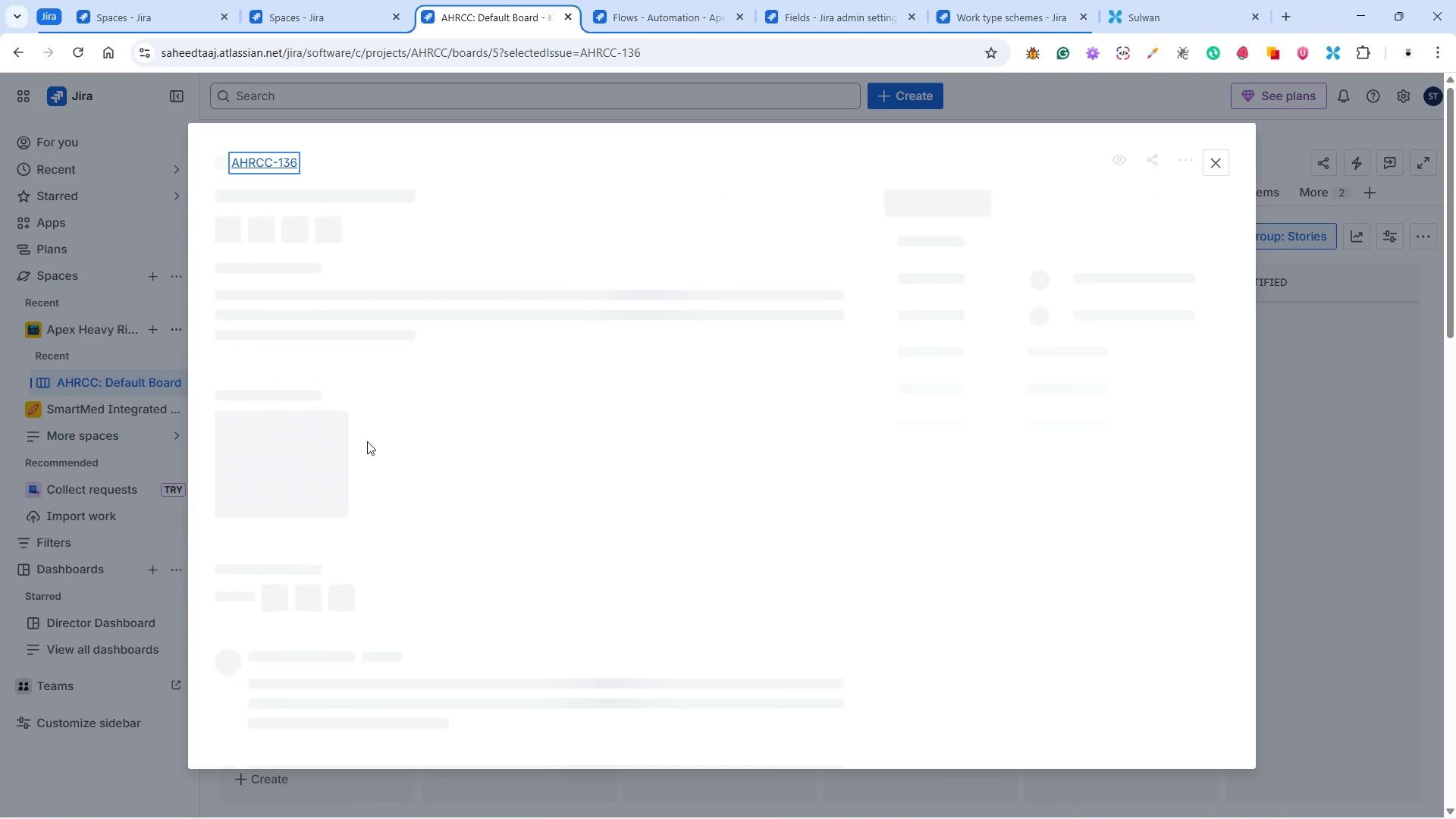 
scroll: coordinate [1142, 426], scroll_direction: down, amount: 4.0
 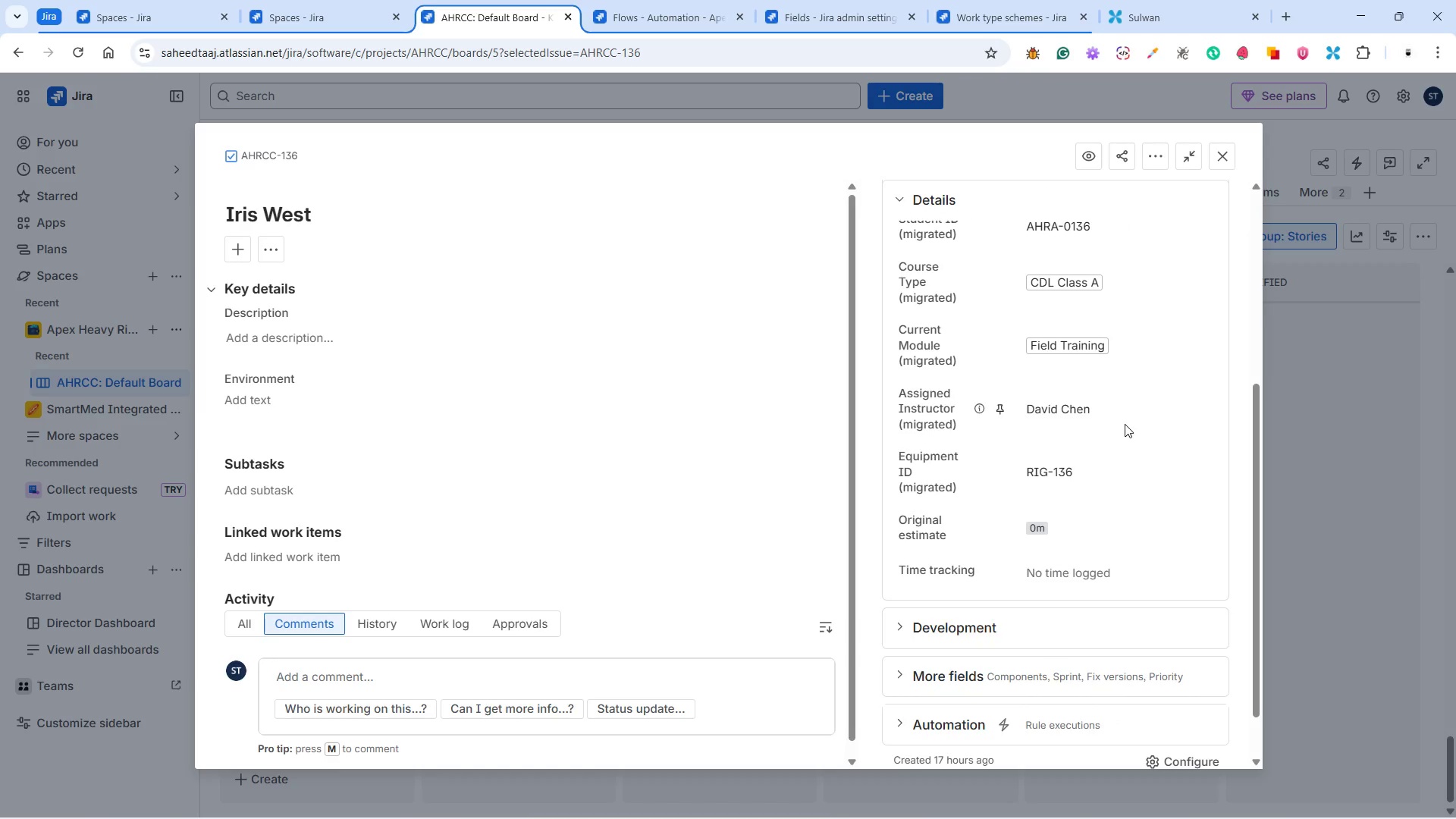 
scroll: coordinate [1117, 421], scroll_direction: up, amount: 4.0
 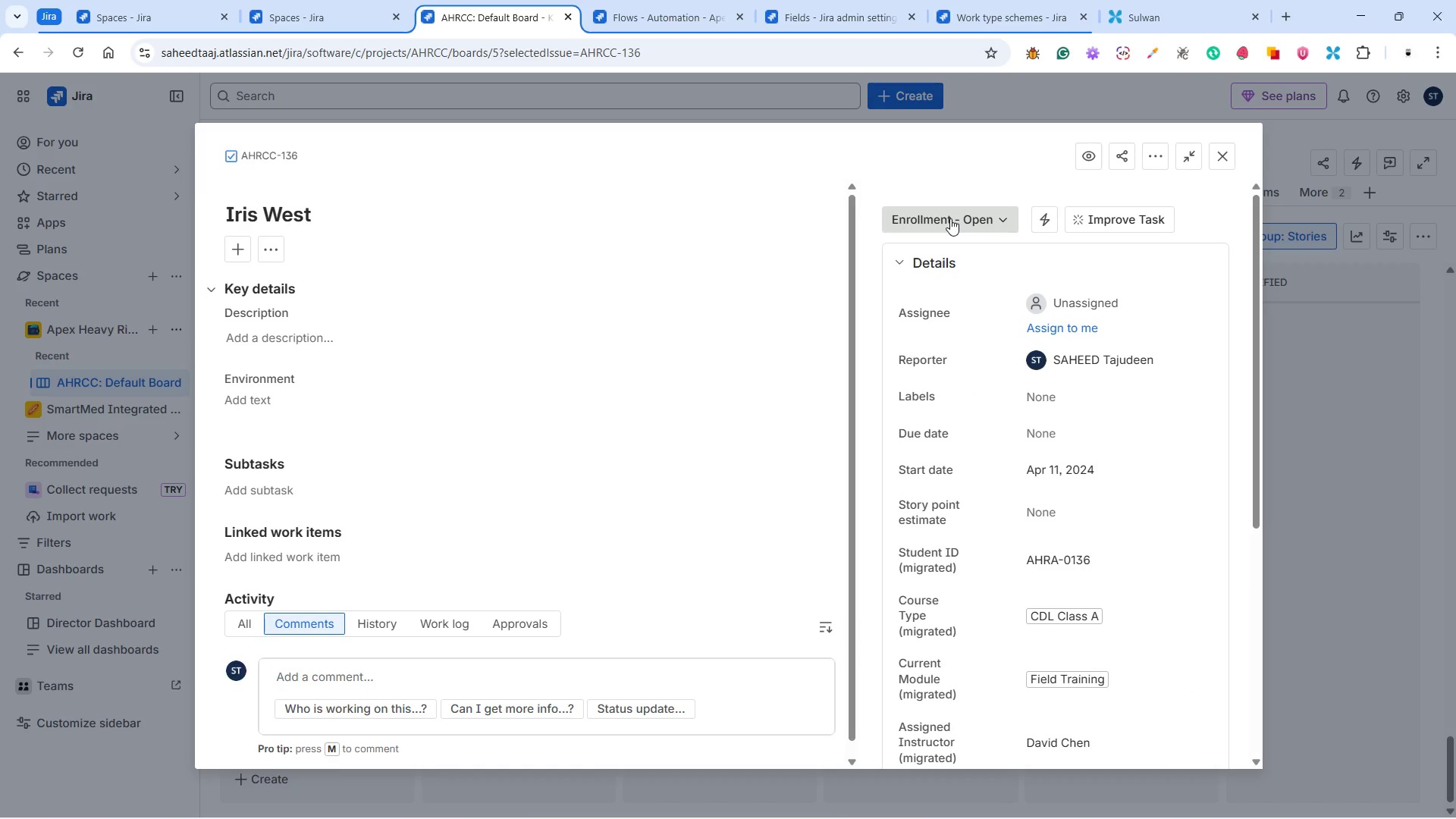 
left_click([950, 218])
 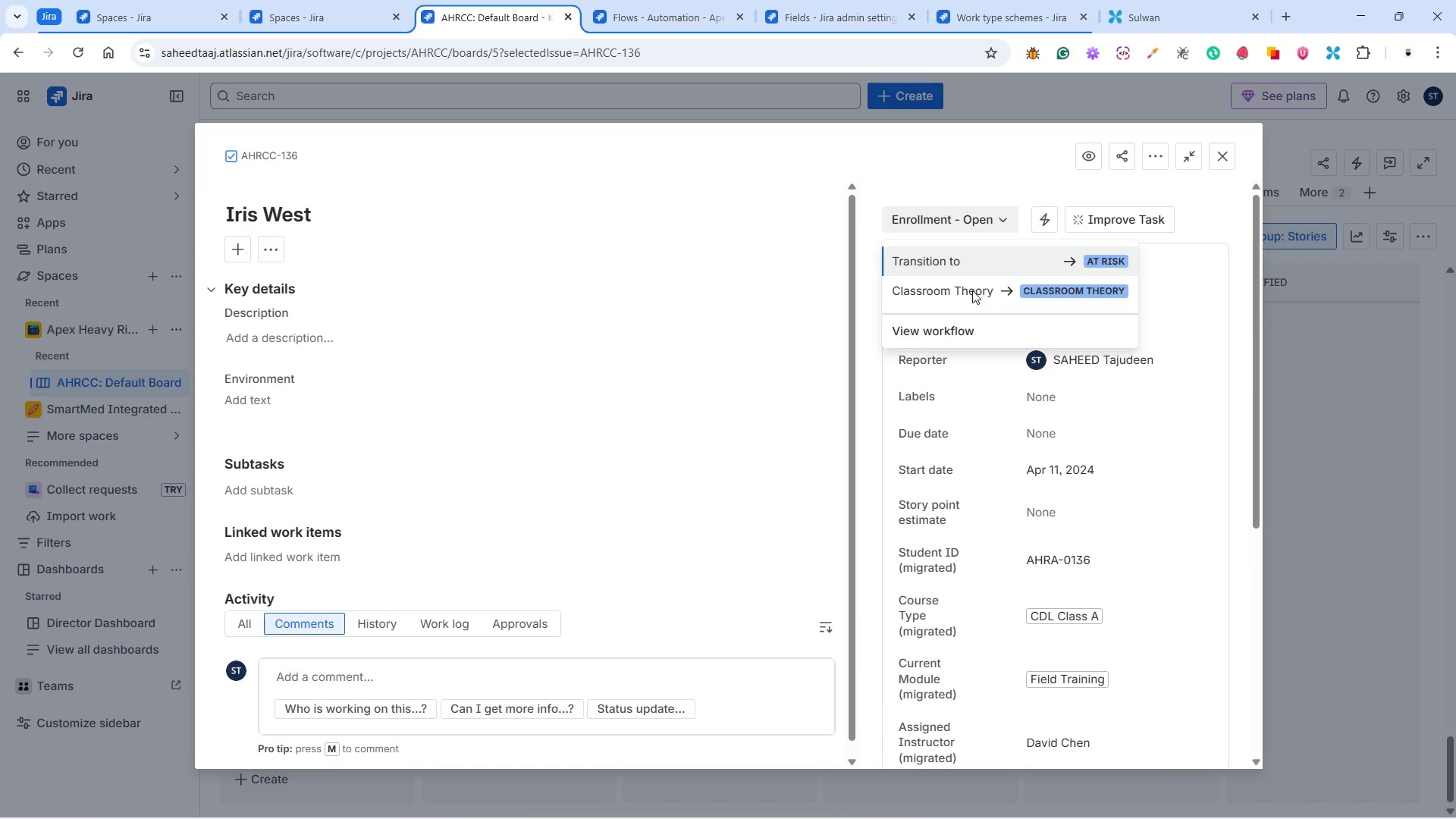 
left_click([972, 290])
 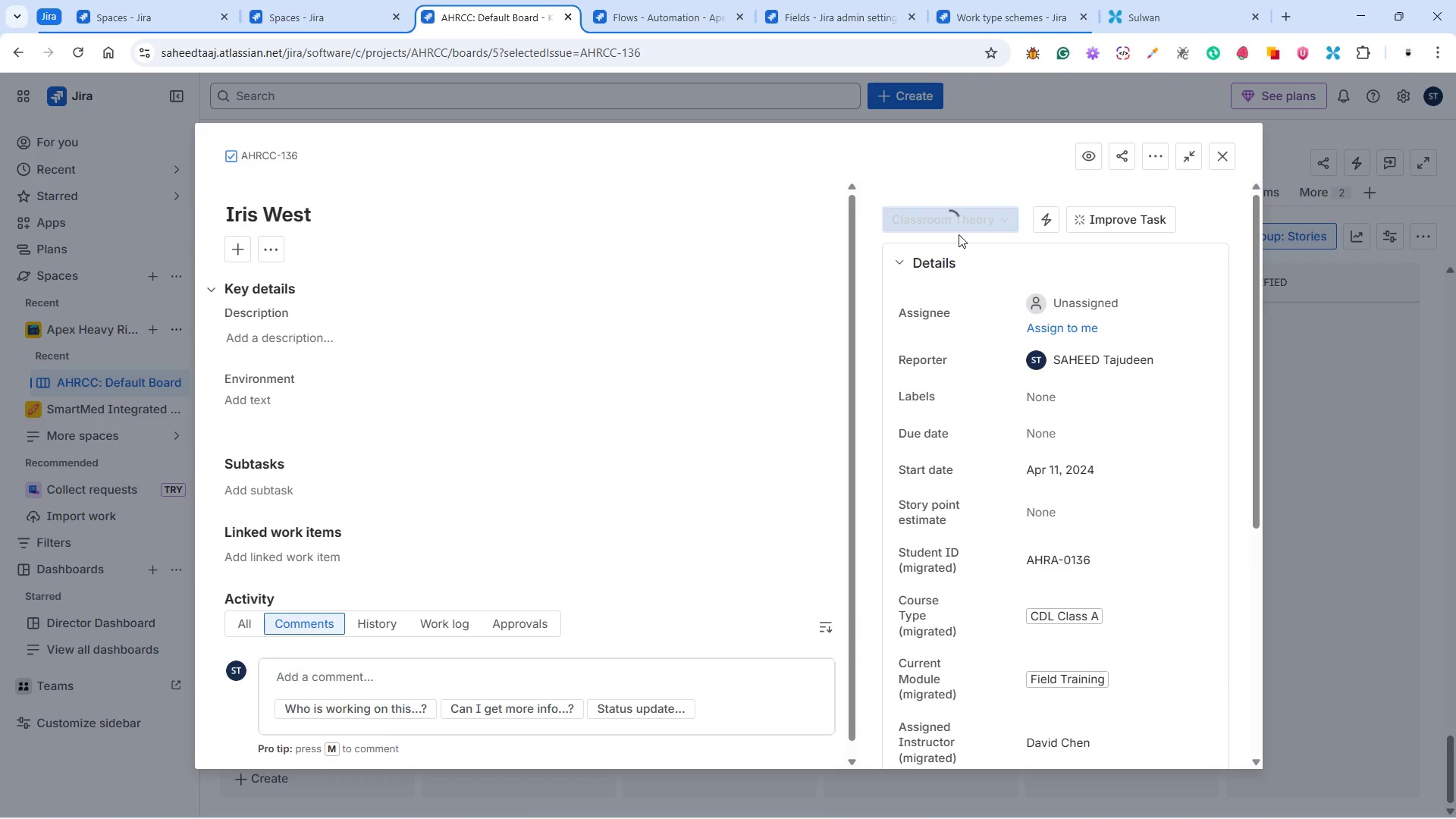 
left_click([959, 221])
 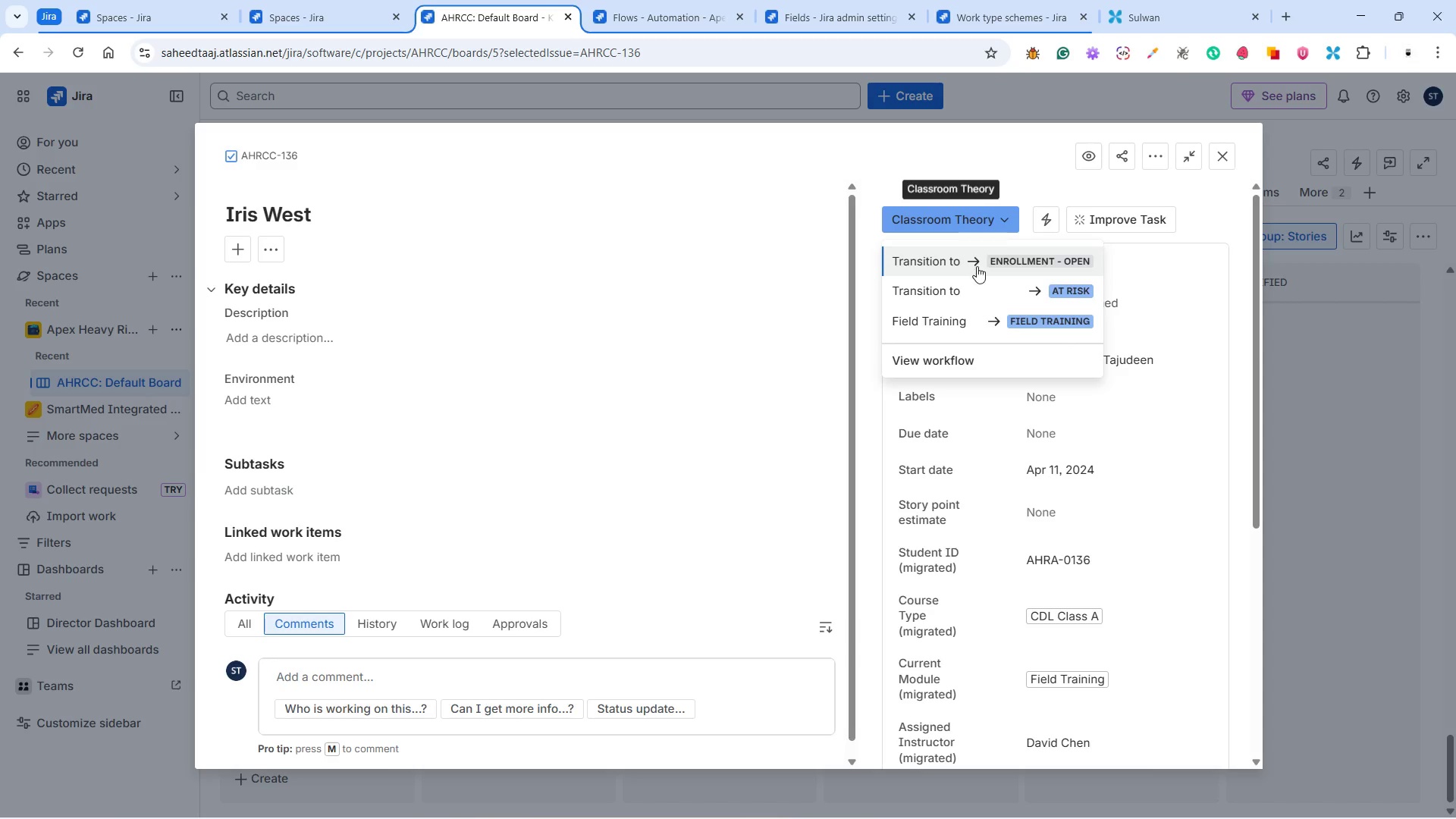 
wait(5.69)
 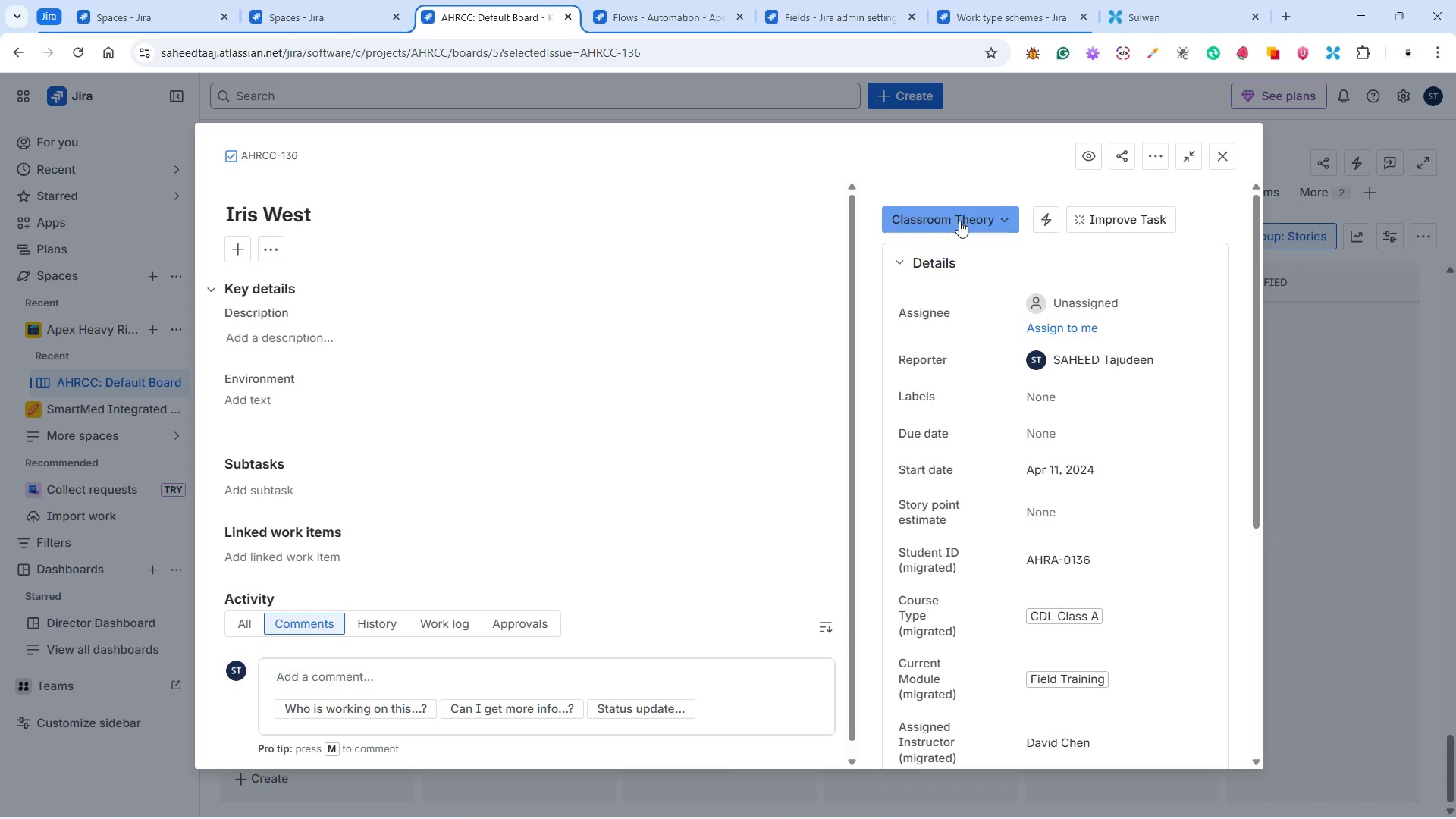 
left_click([965, 323])
 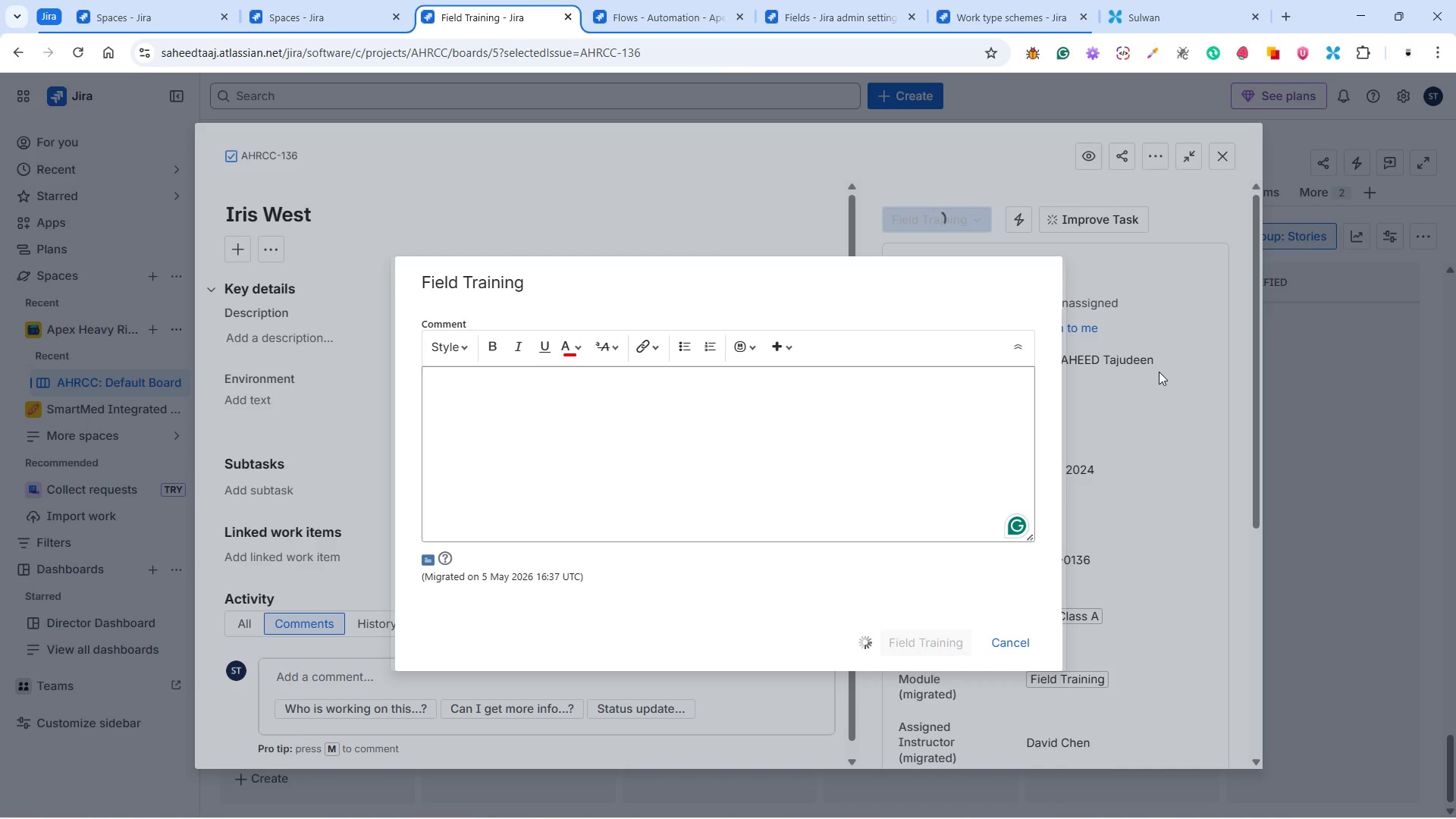 
wait(33.41)
 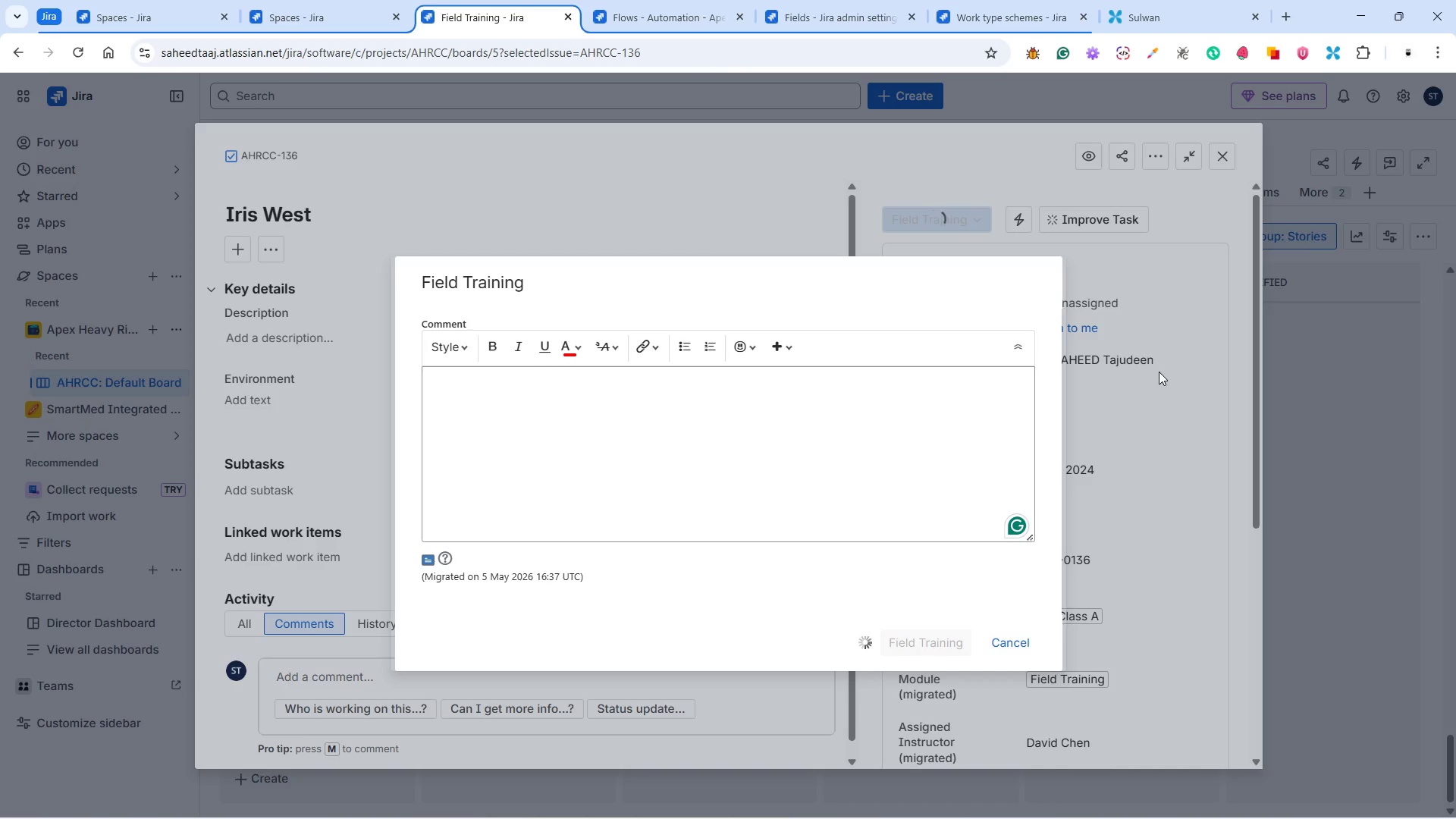 
left_click([1219, 160])
 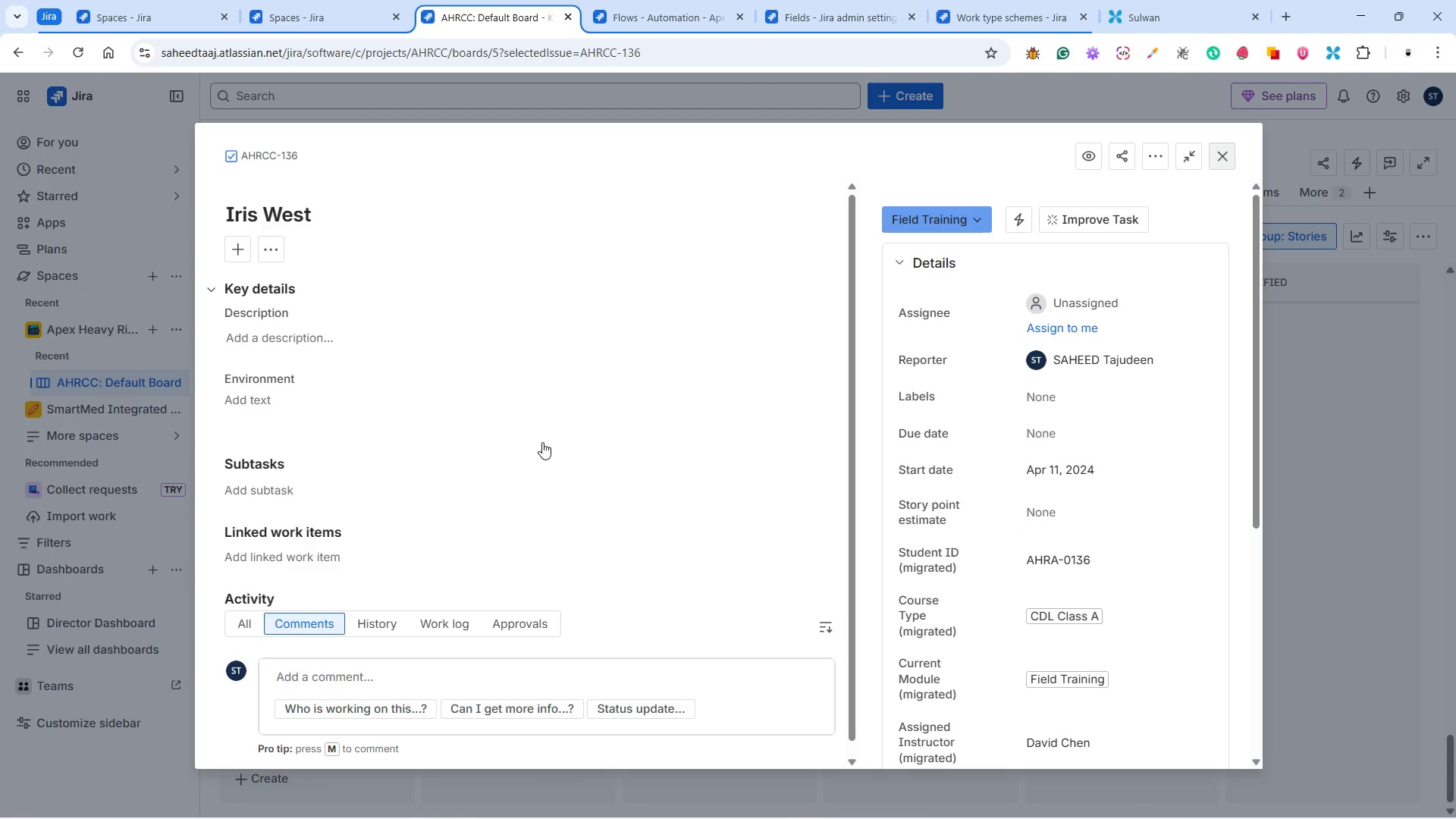 
mouse_move([529, 475])
 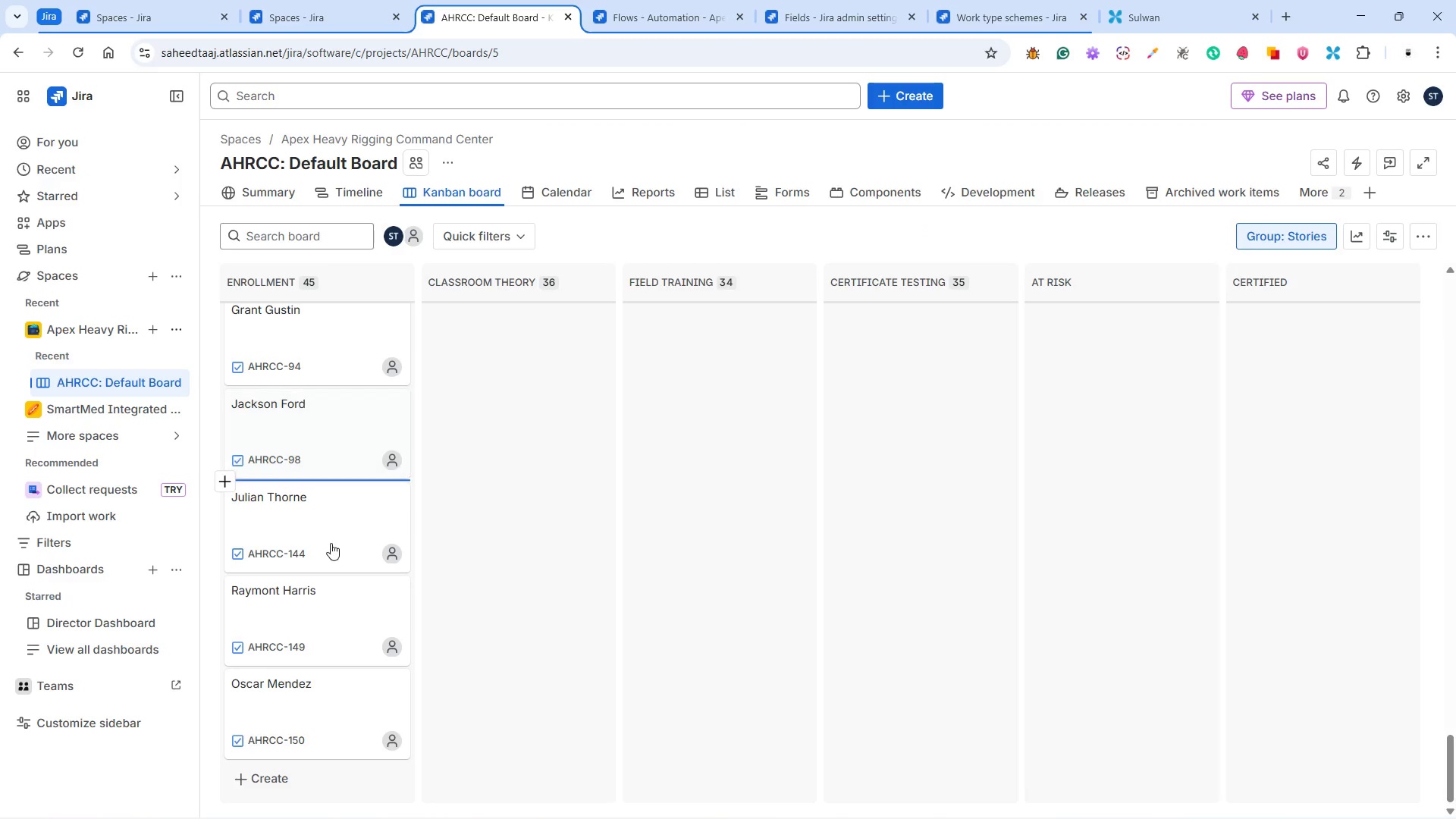 
left_click([331, 543])
 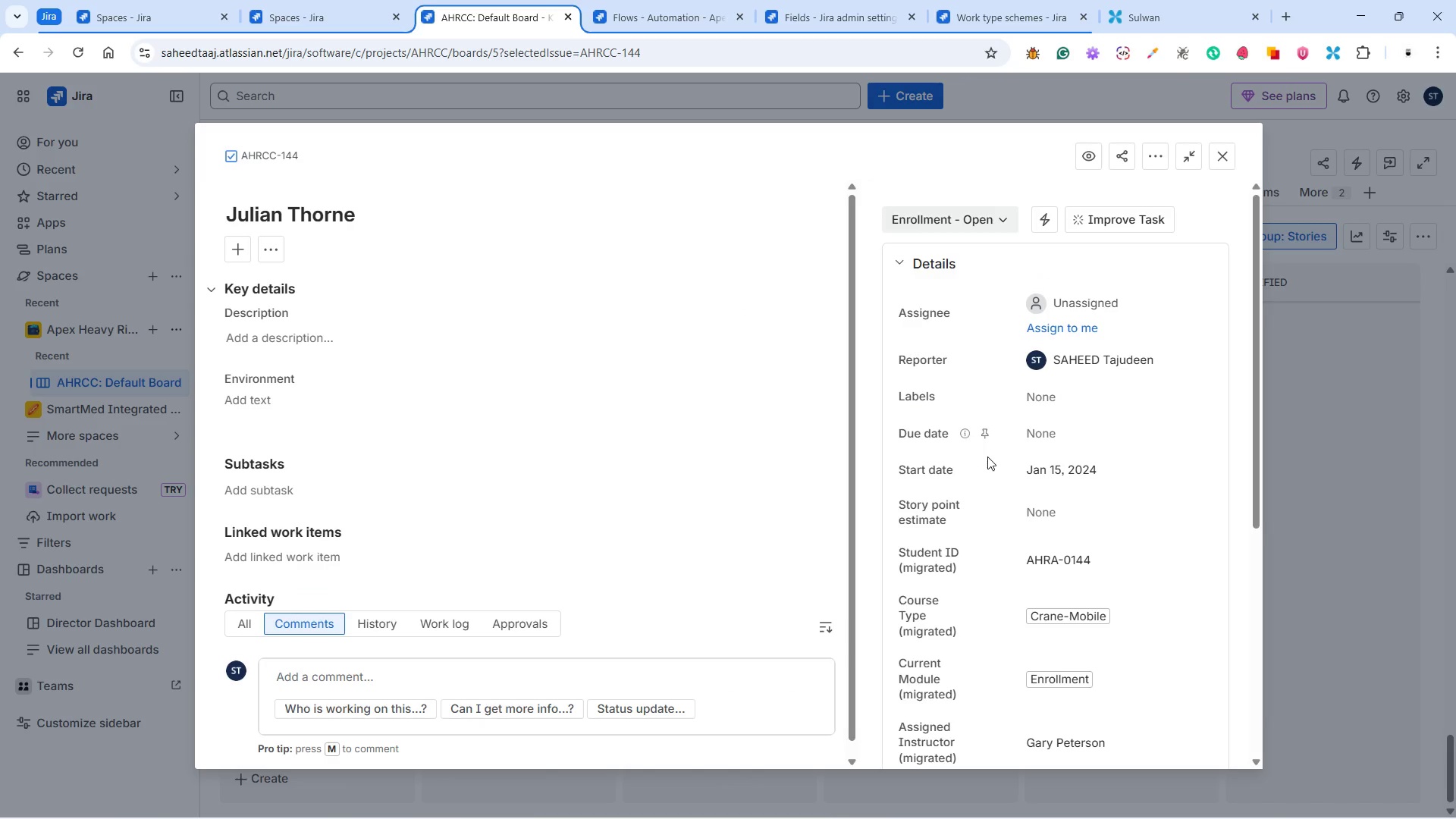 
wait(5.7)
 